 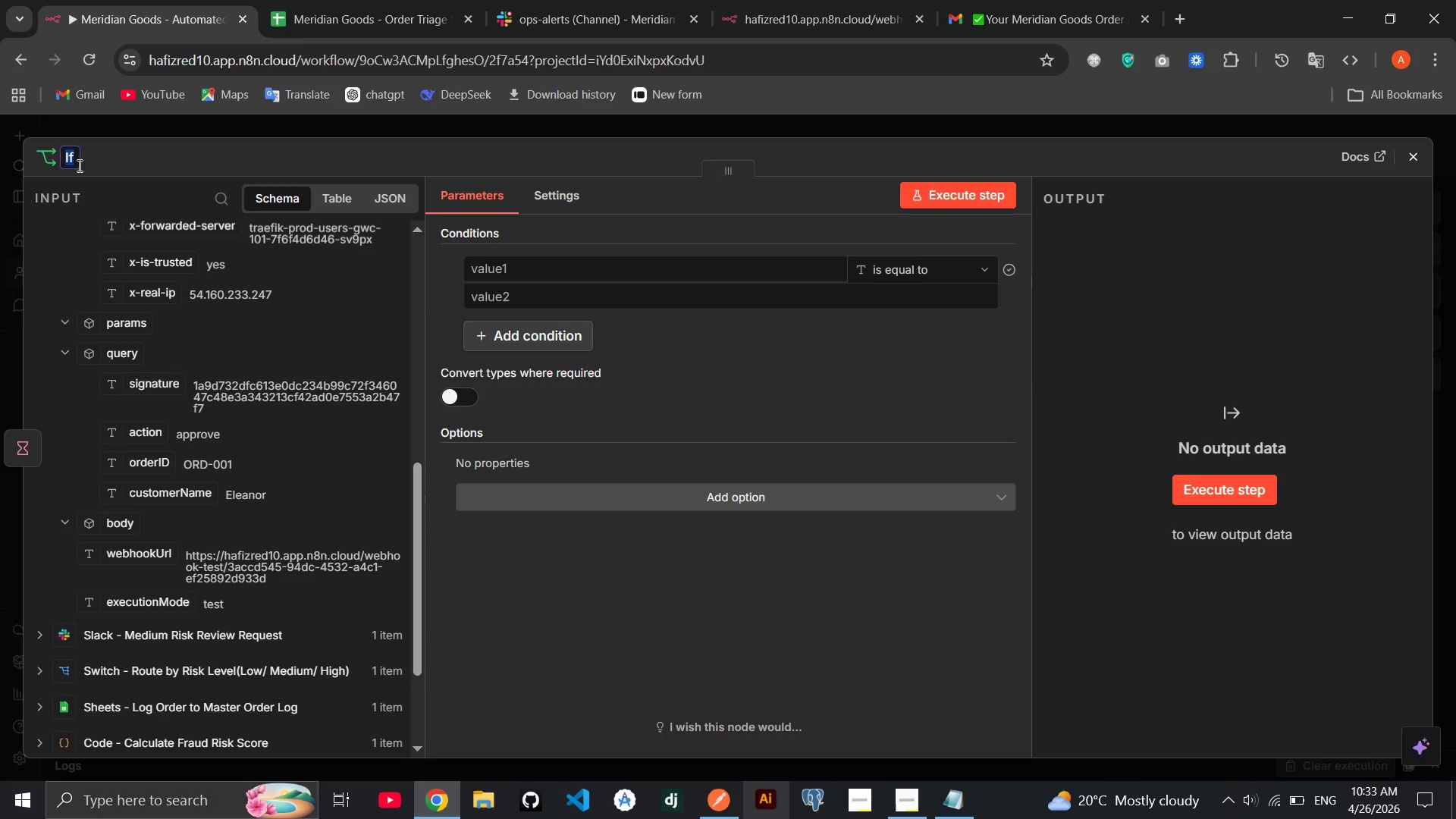 
key(Backspace)
type(IF - Ops Decii)
key(Backspace)
type(sion: Approved pr )
key(Backspace)
key(Backspace)
key(Backspace)
type(or Rejected?)
 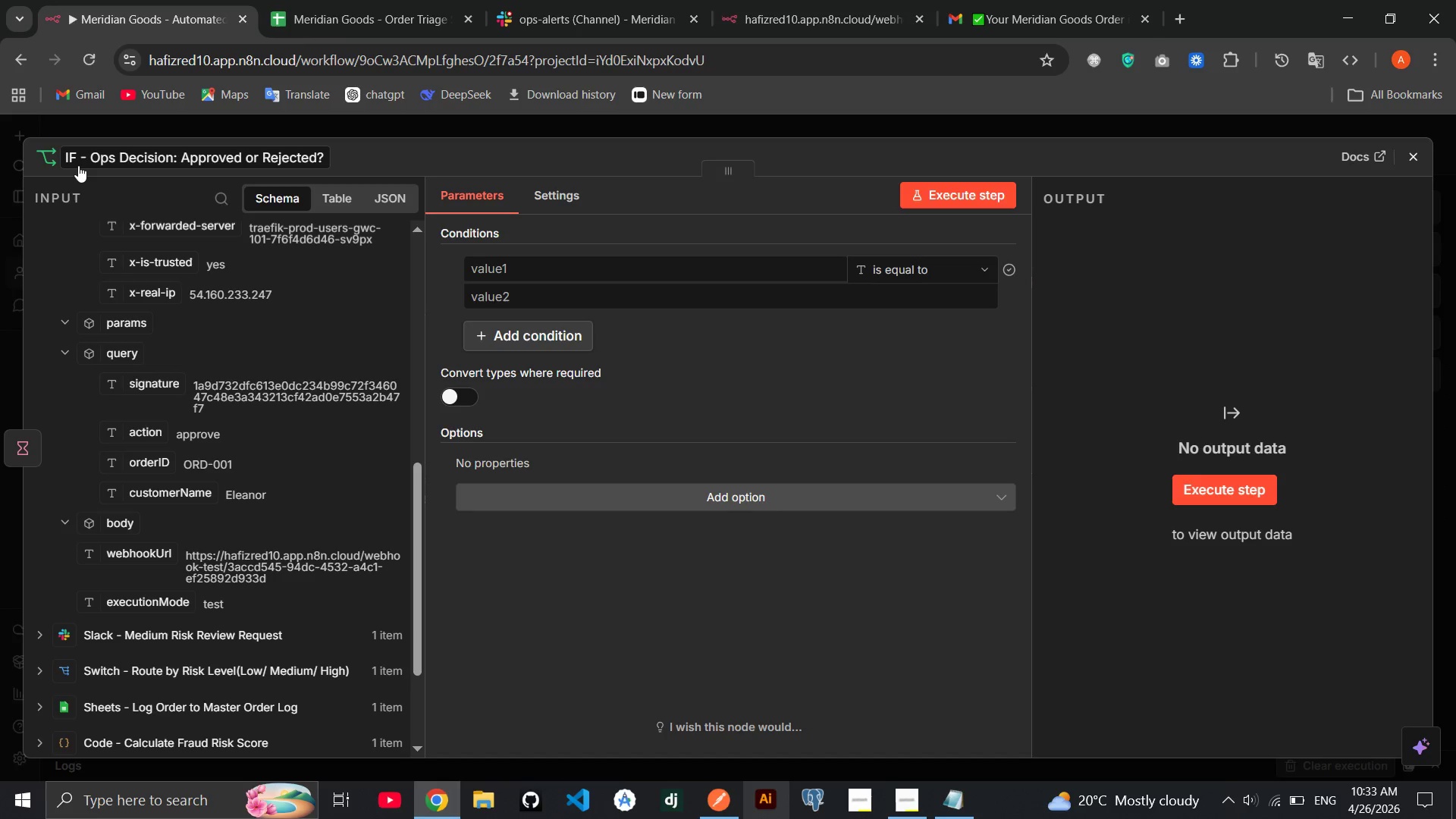 
 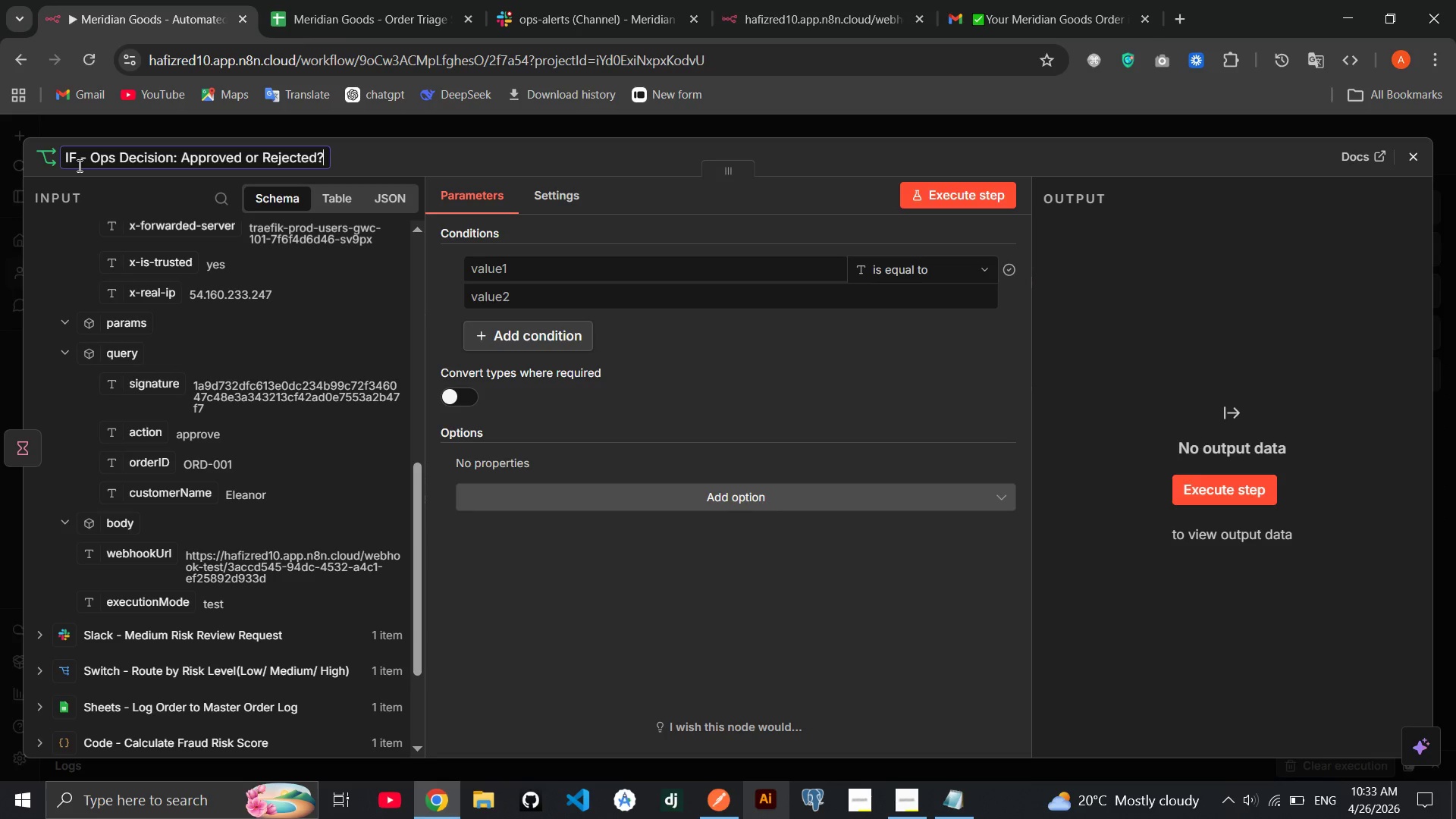 
key(Enter)
 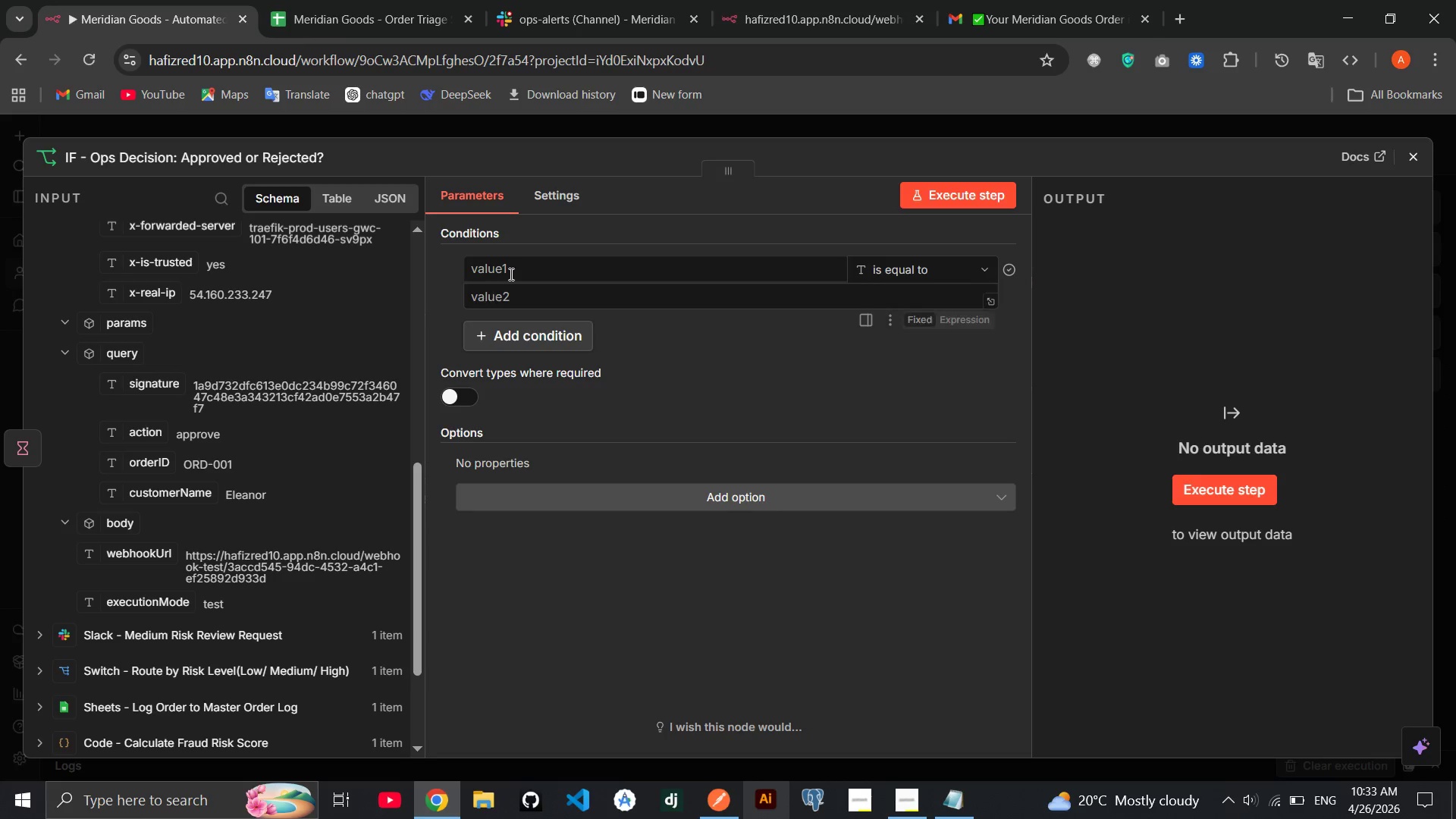 
left_click([517, 264])
 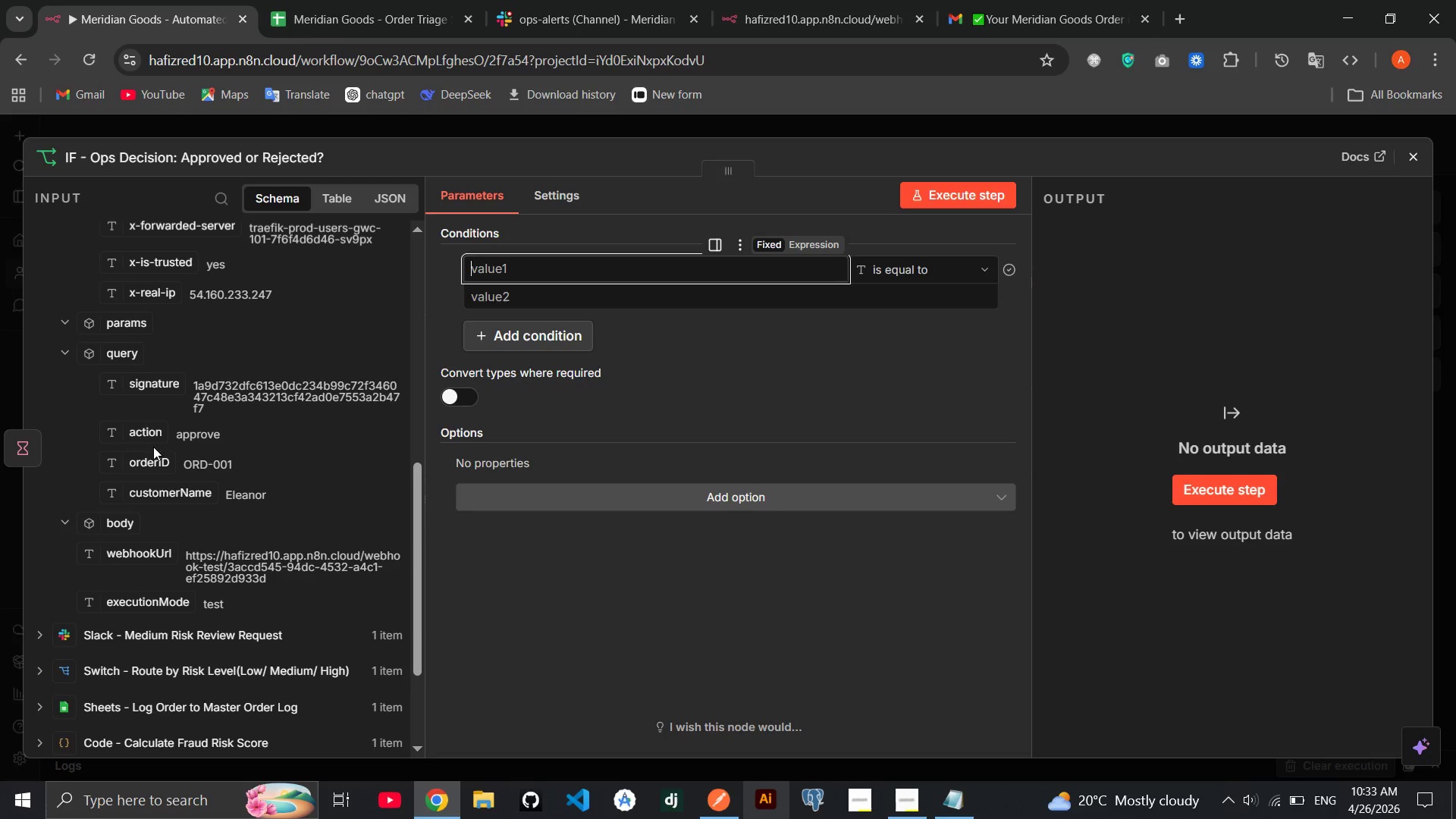 
left_click_drag(start_coordinate=[147, 439], to_coordinate=[534, 268])
 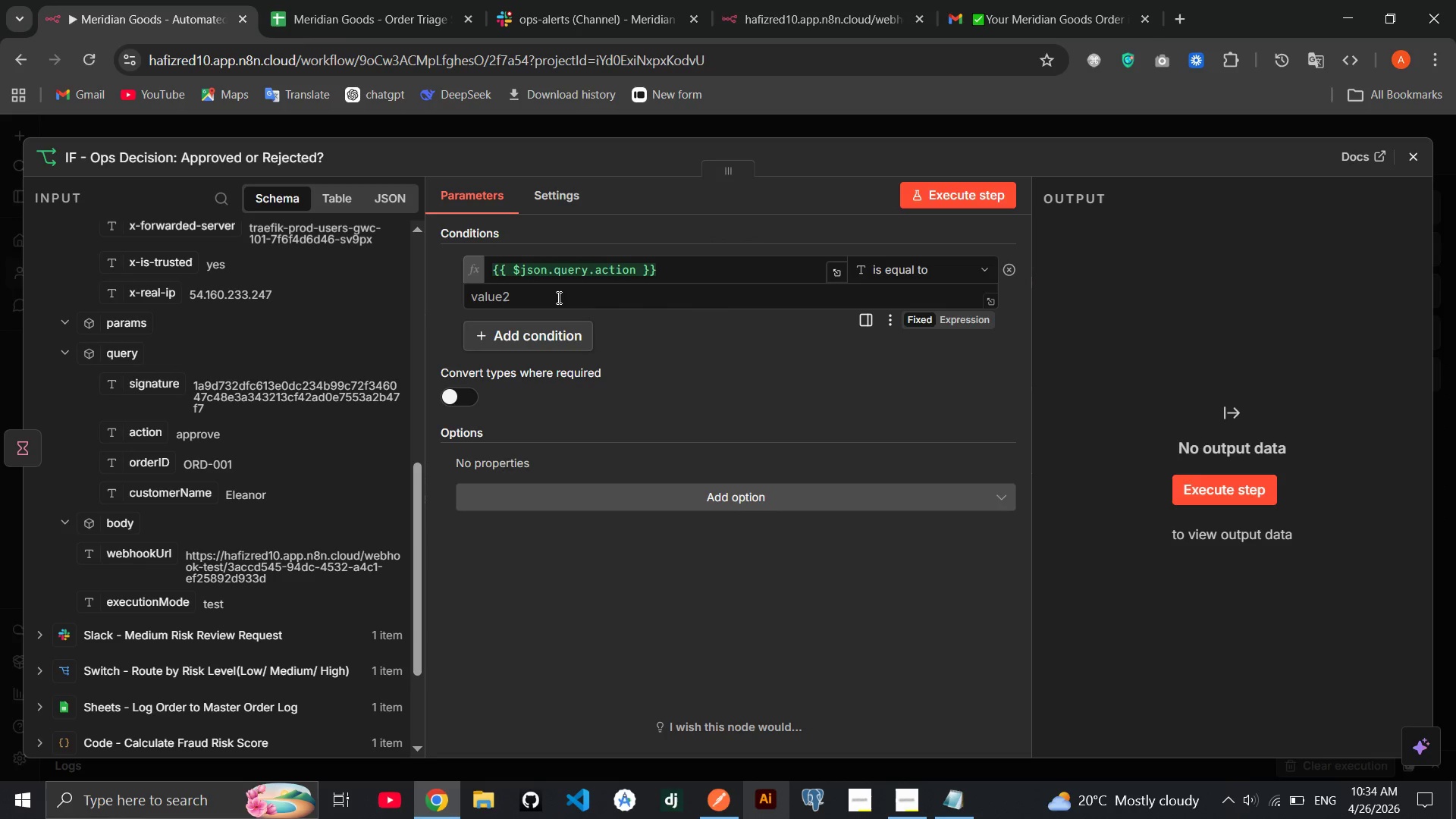 
left_click([557, 297])
 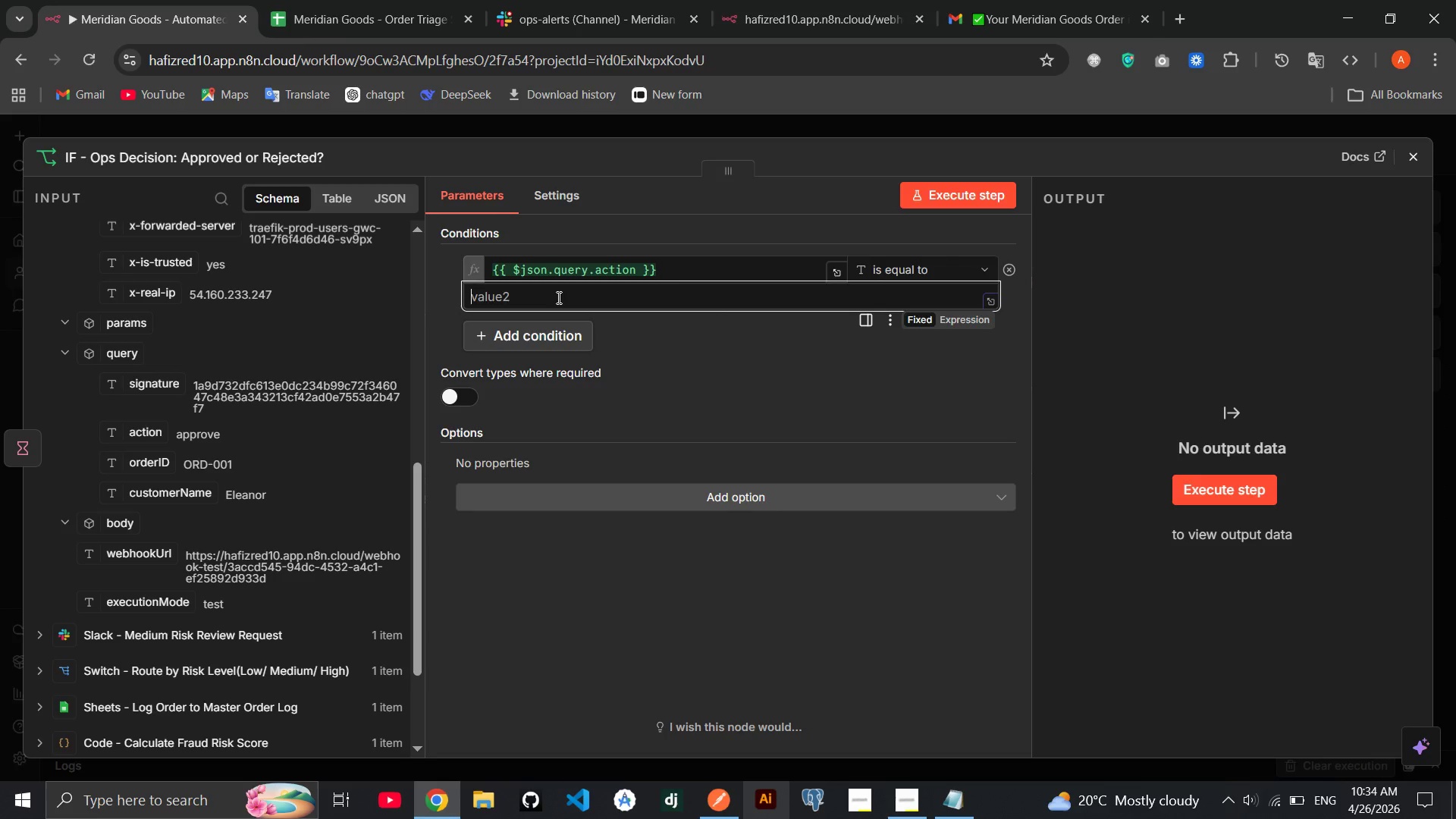 
left_click([558, 278])
 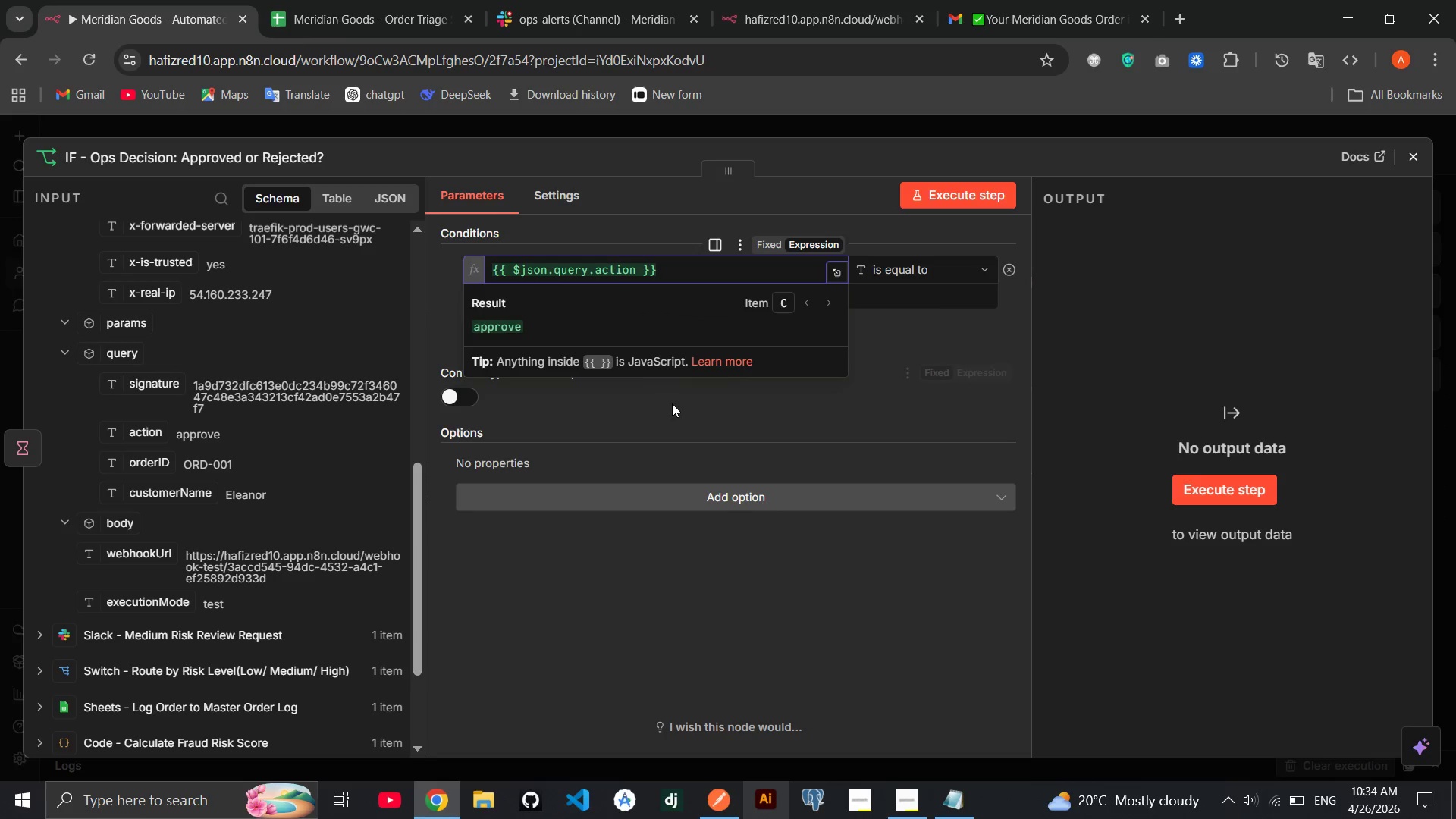 
left_click([675, 407])
 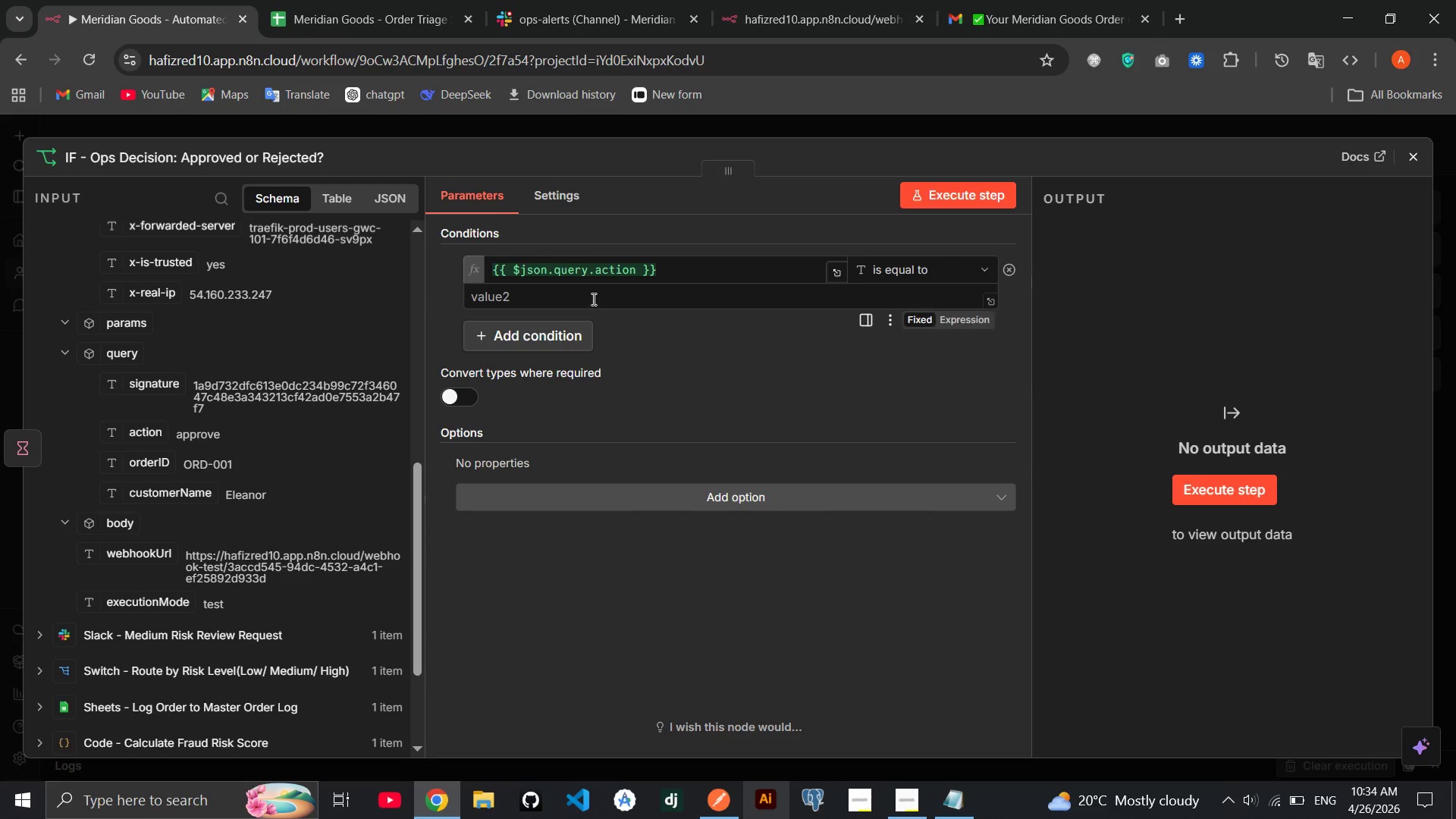 
left_click([589, 297])
 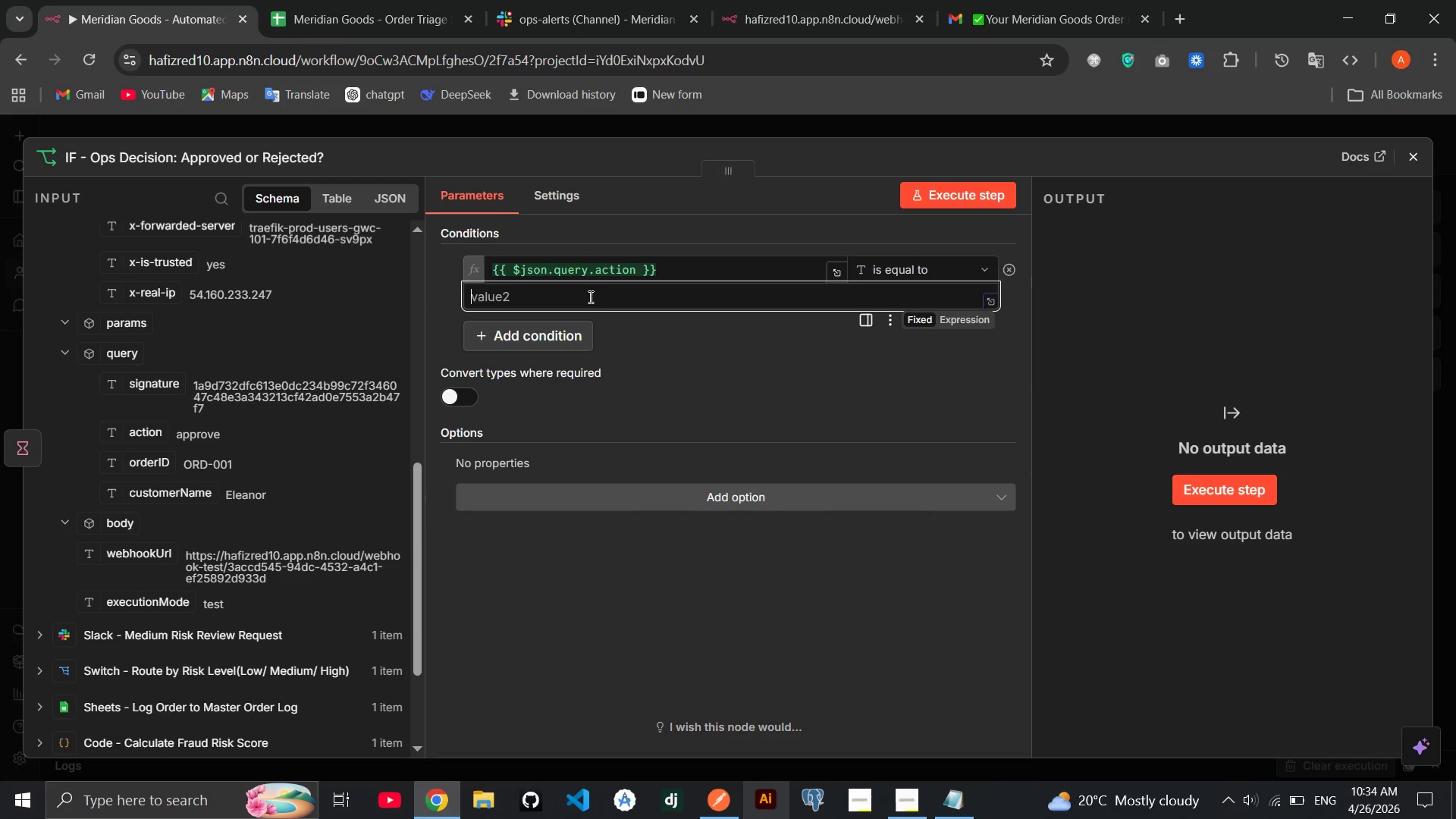 
type(approve)
 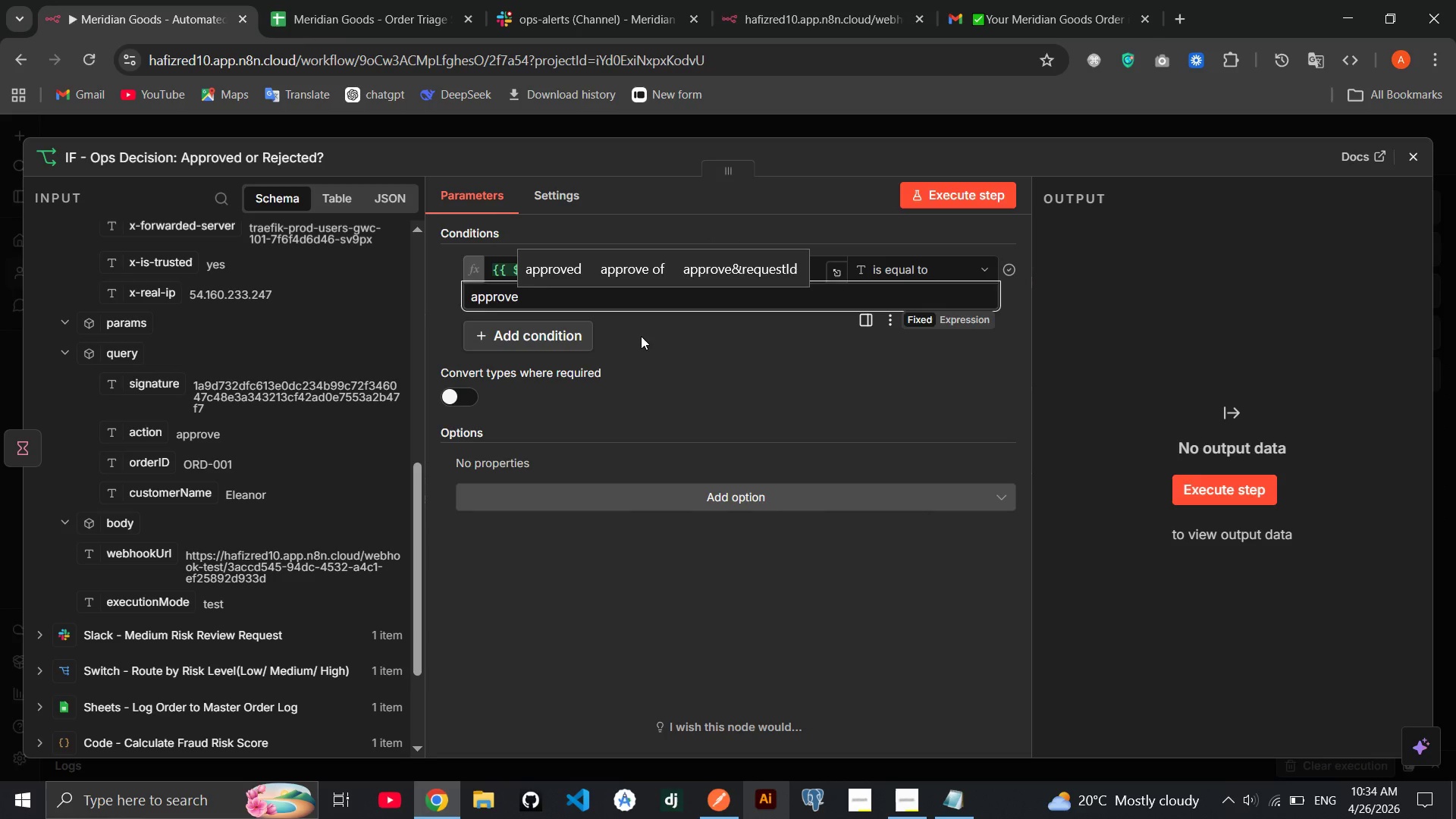 
left_click([641, 336])
 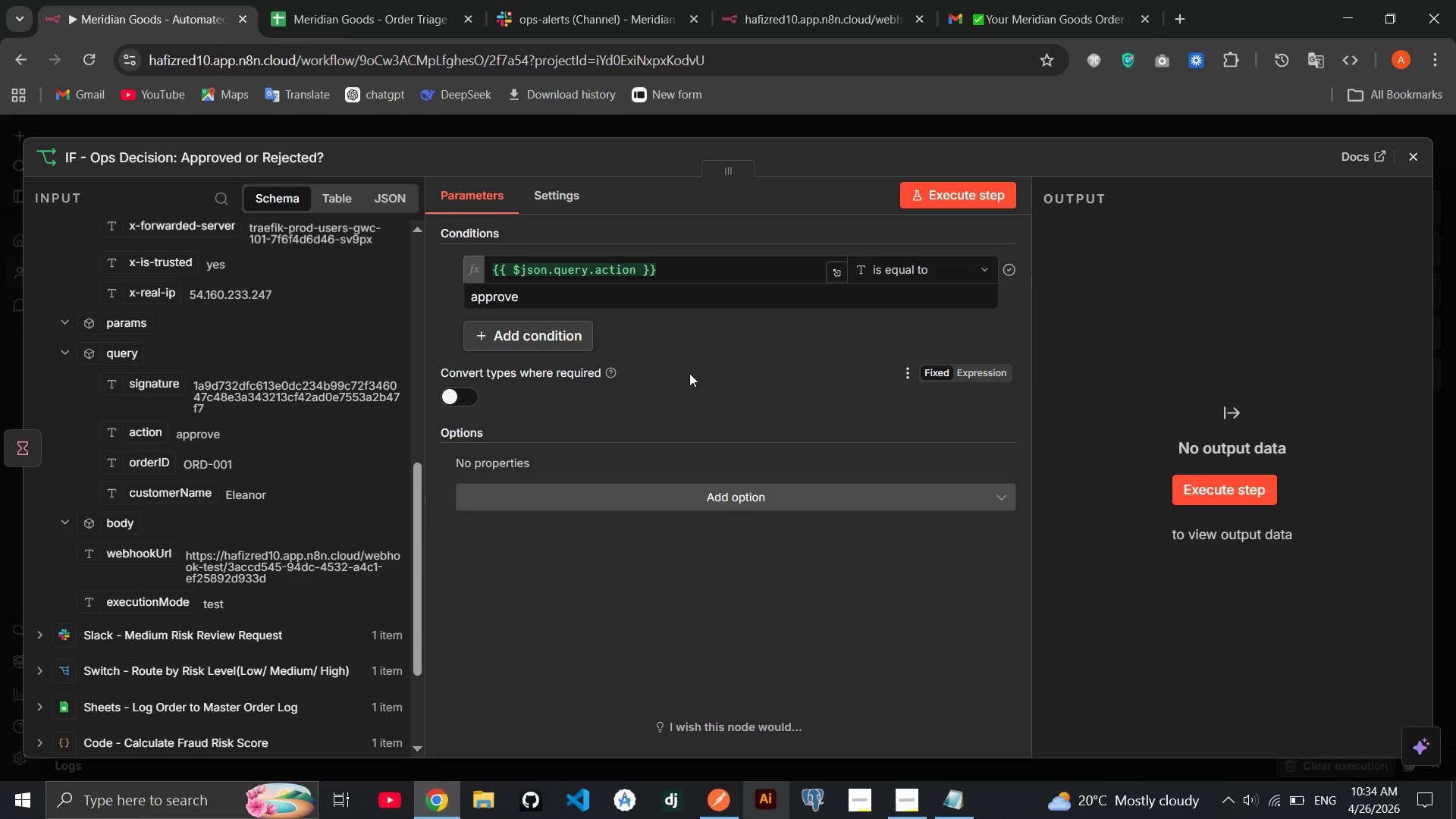 
wait(15.23)
 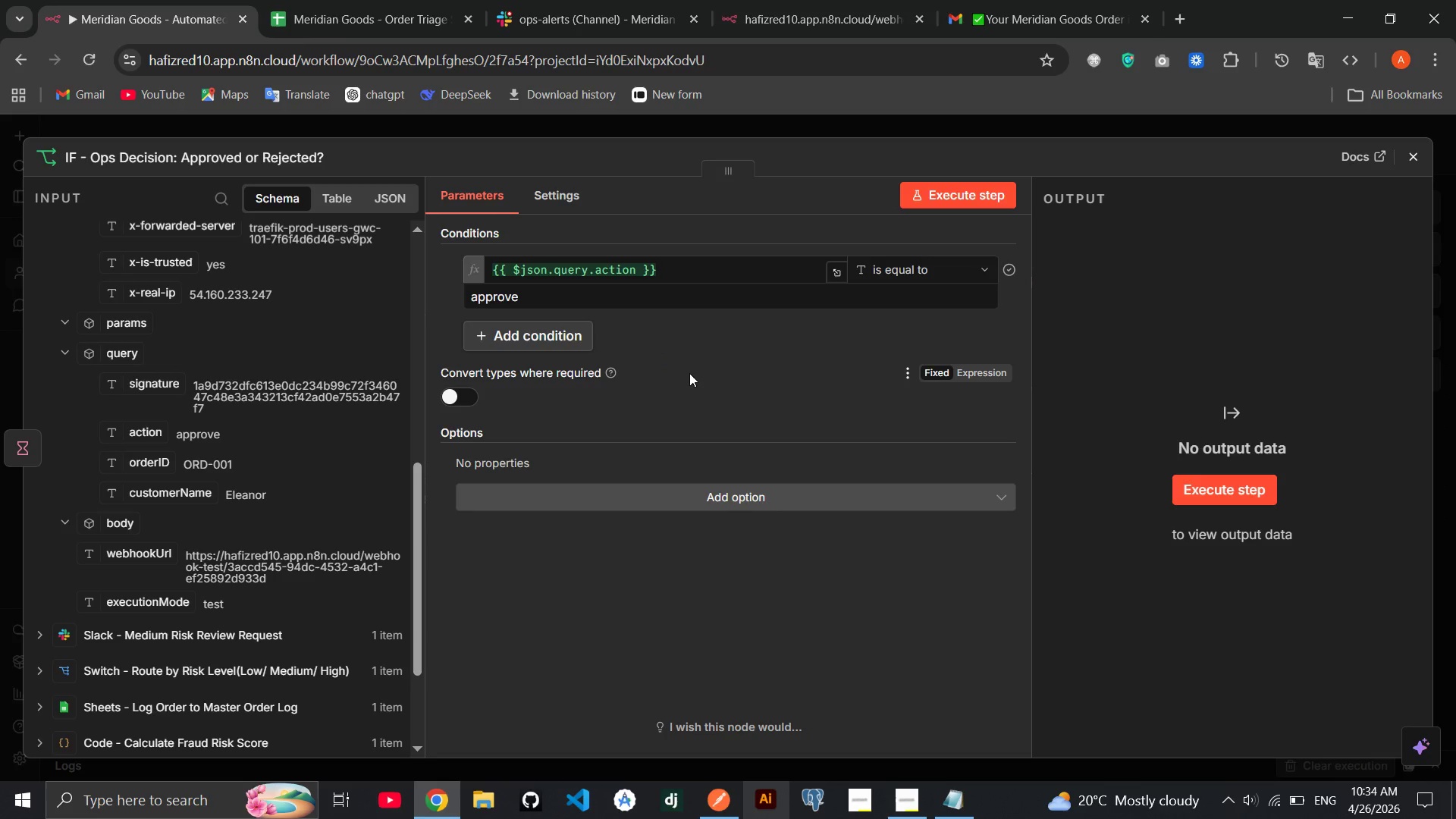 
left_click([1401, 170])
 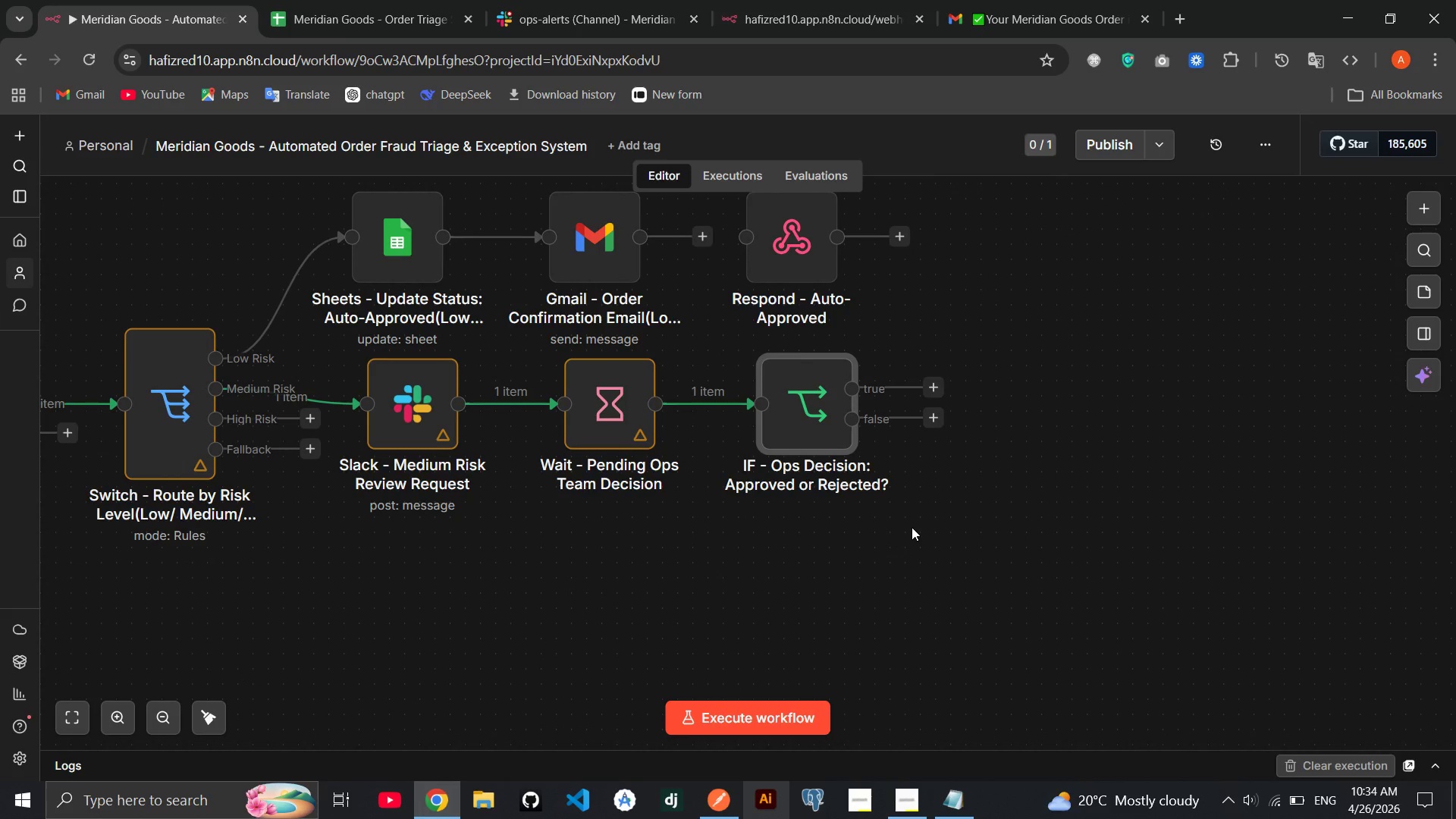 
wait(10.48)
 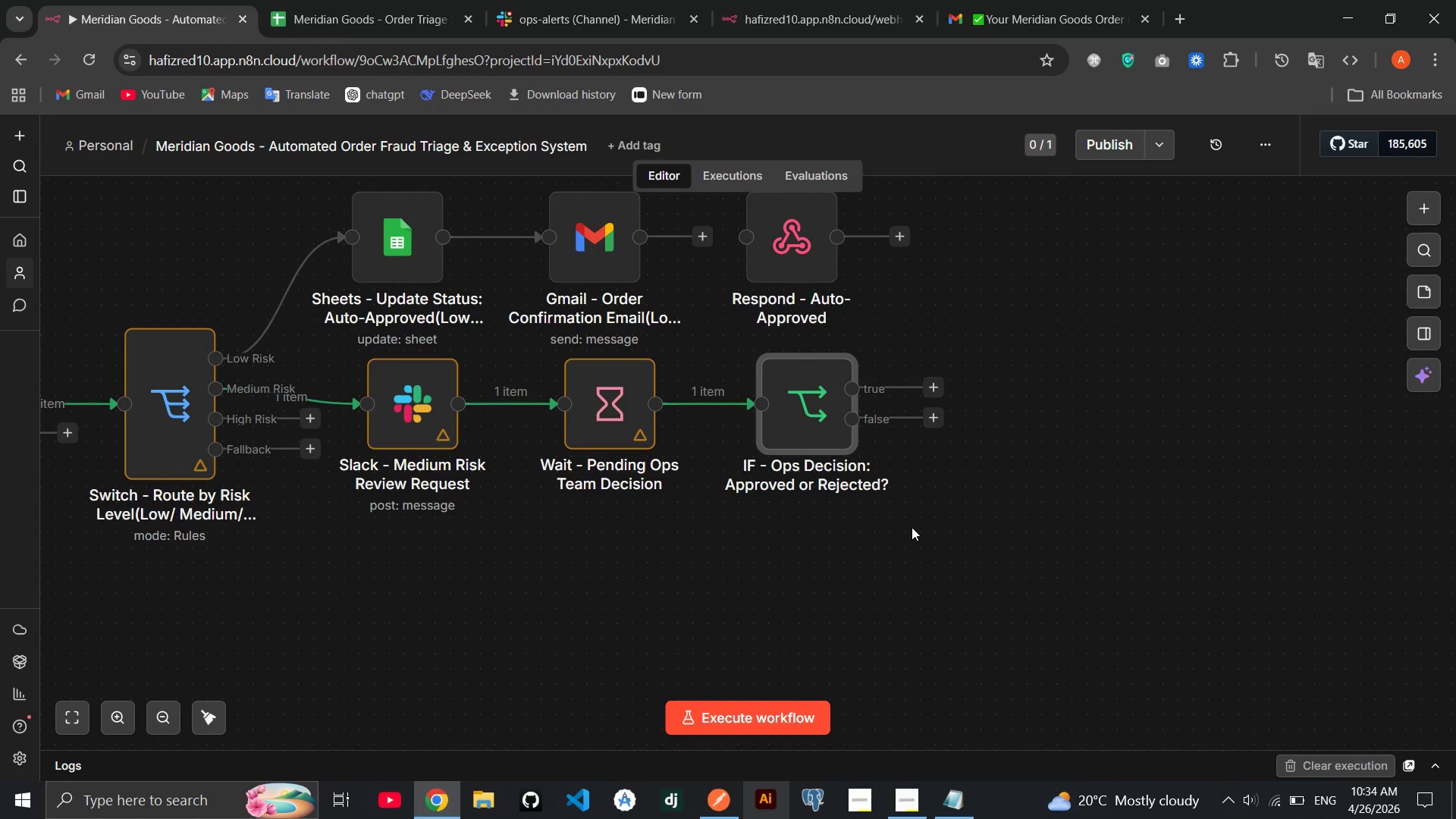 
left_click([928, 388])
 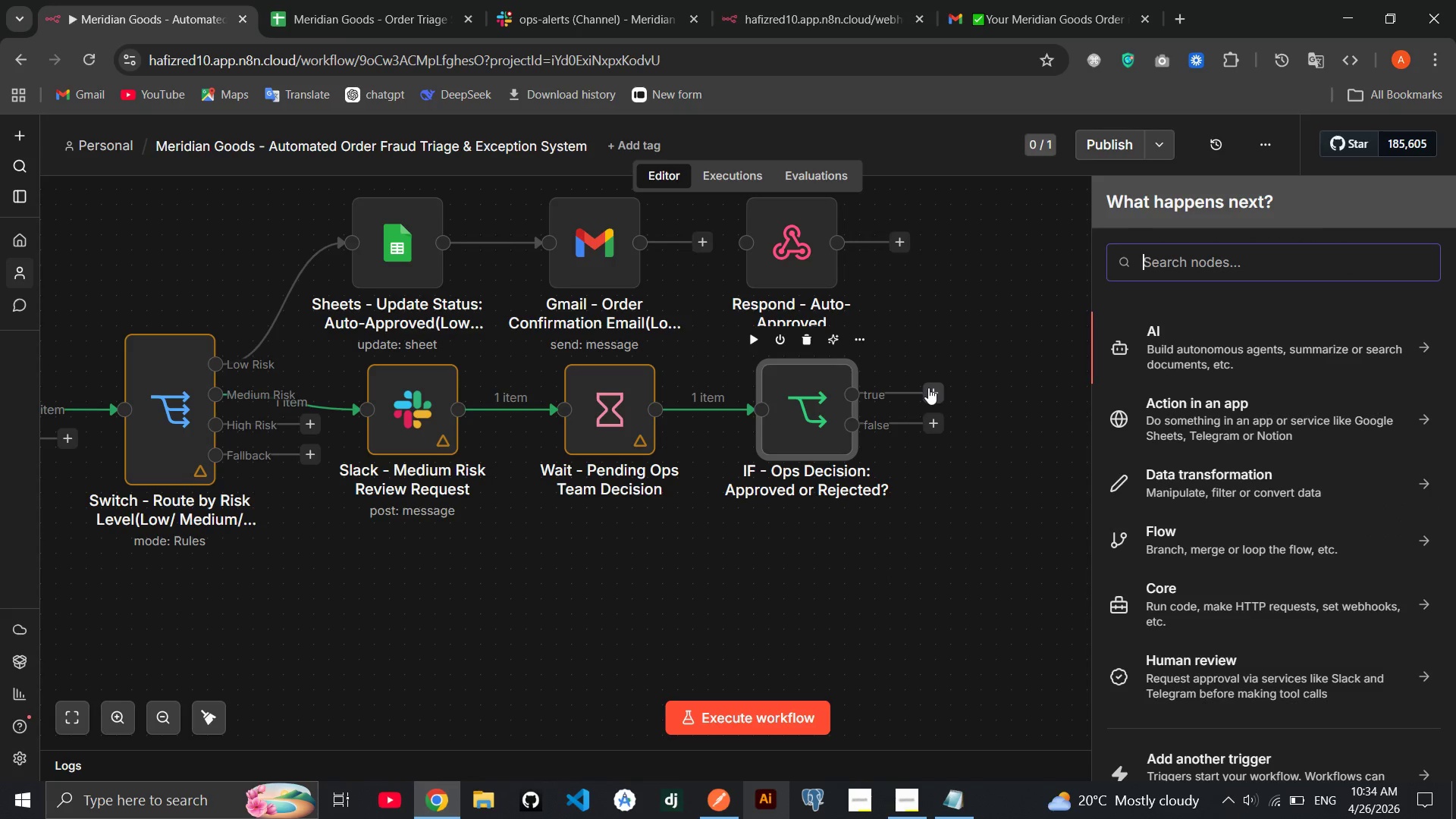 
wait(7.62)
 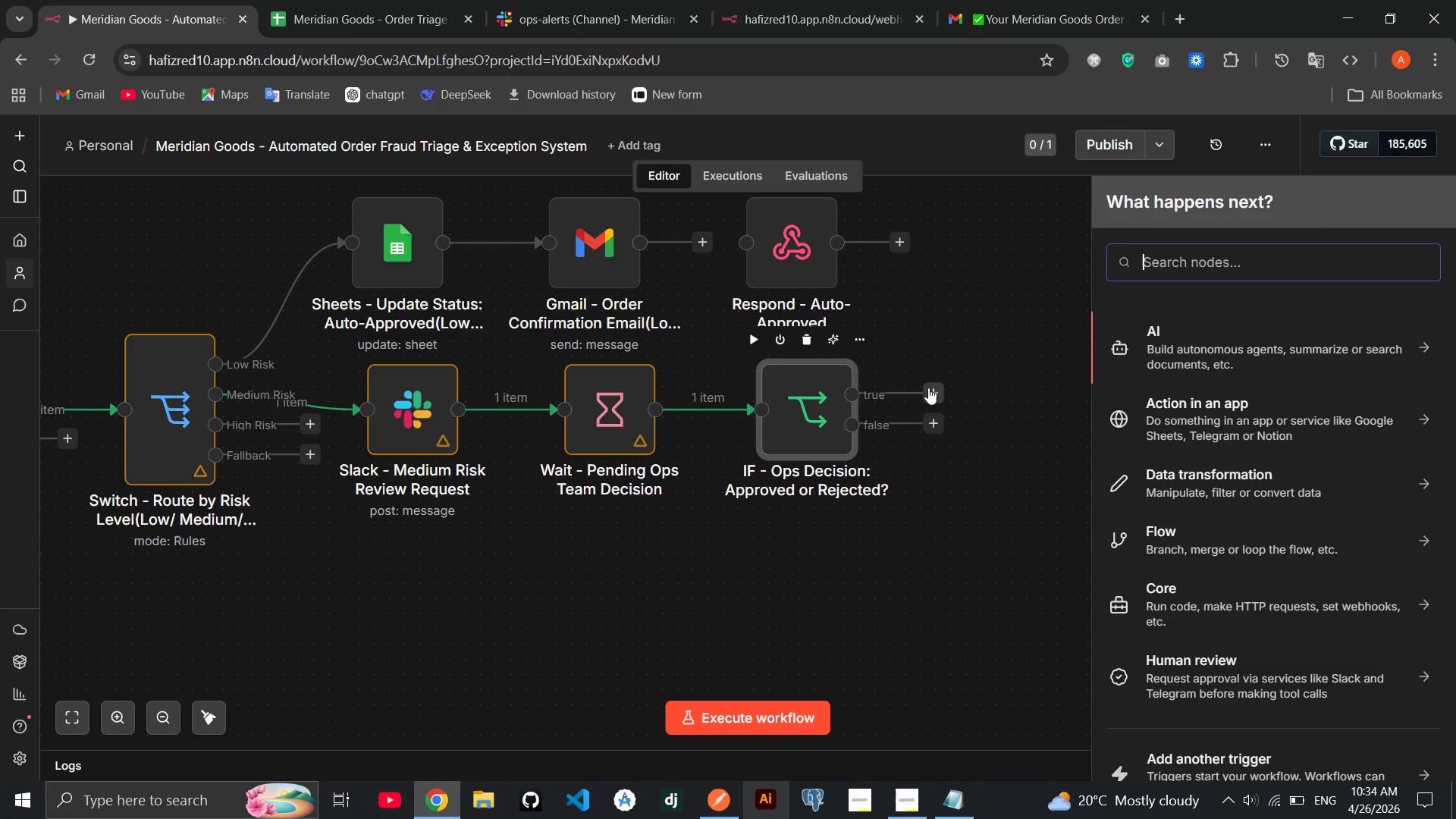 
type(sheet)
 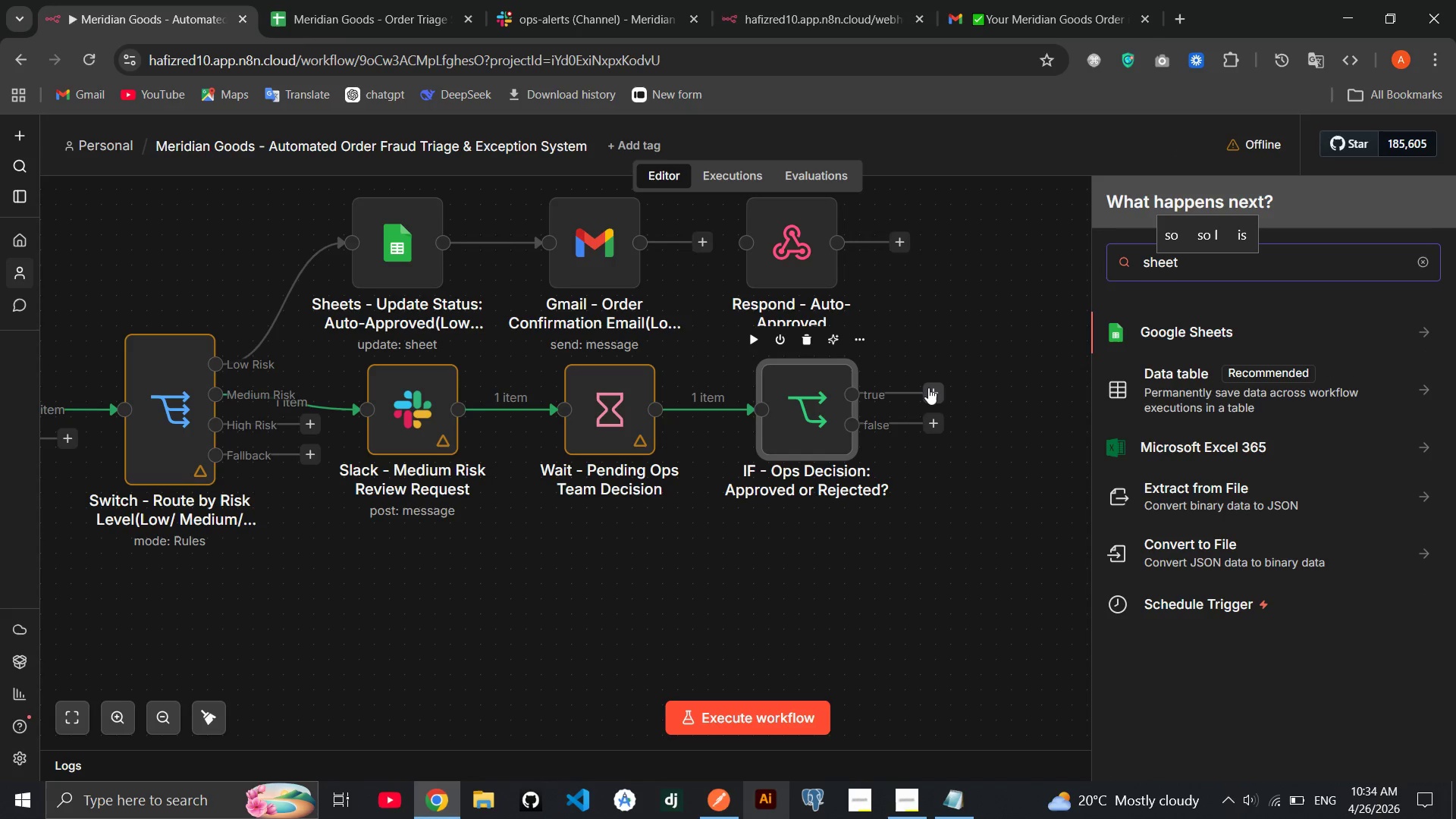 
key(Enter)
 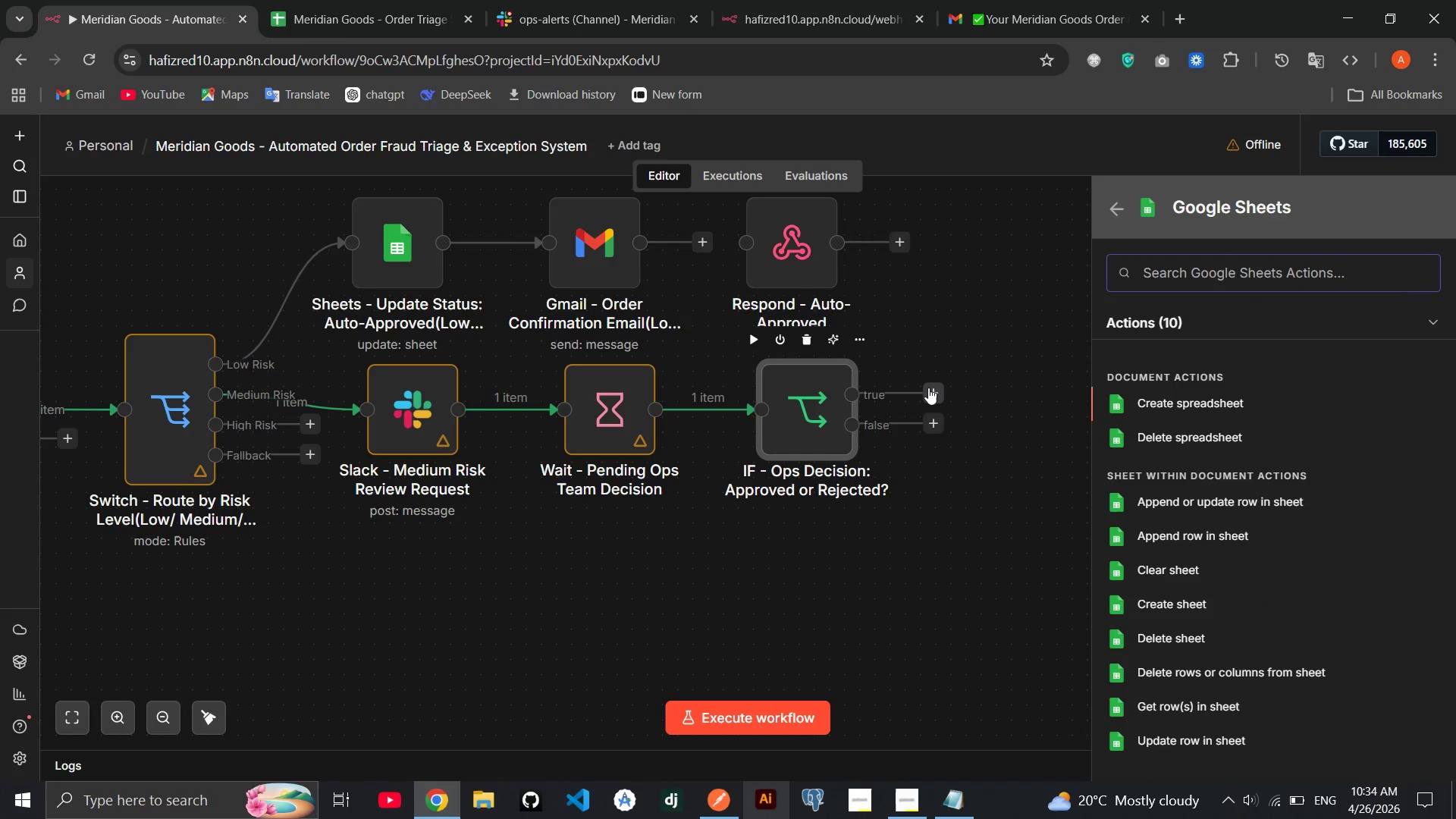 
type(upd)
 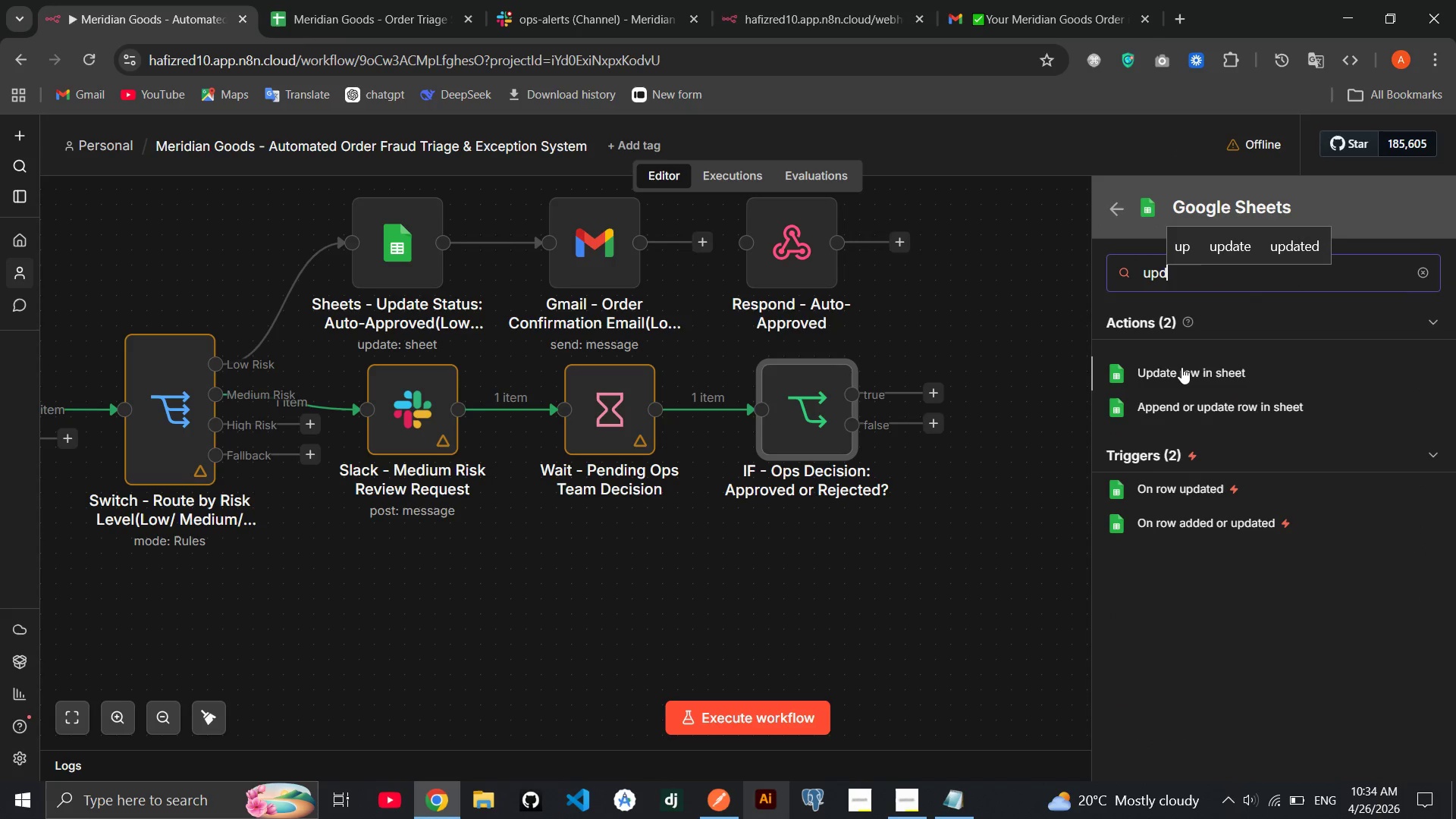 
left_click([1181, 370])
 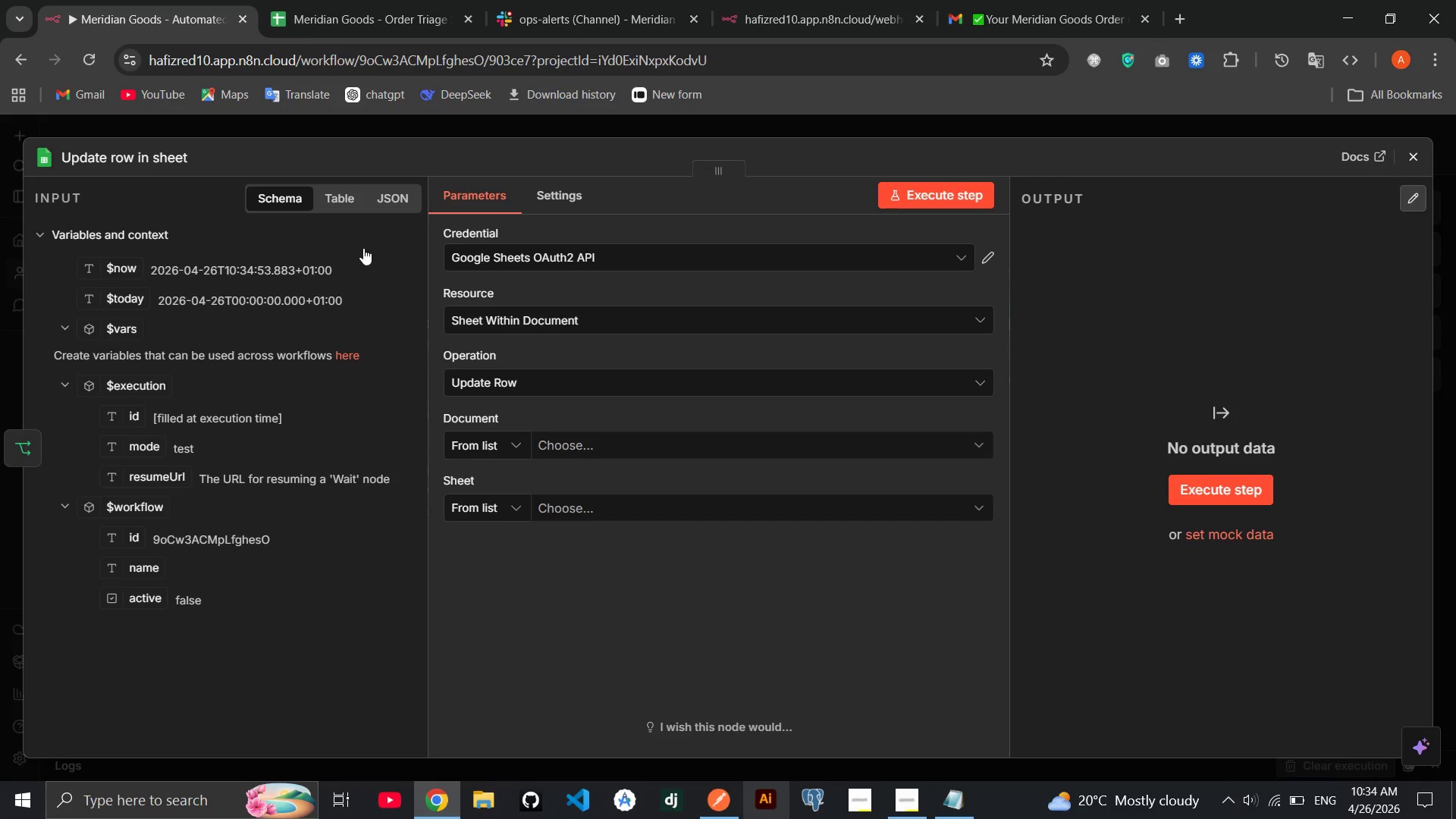 
wait(5.75)
 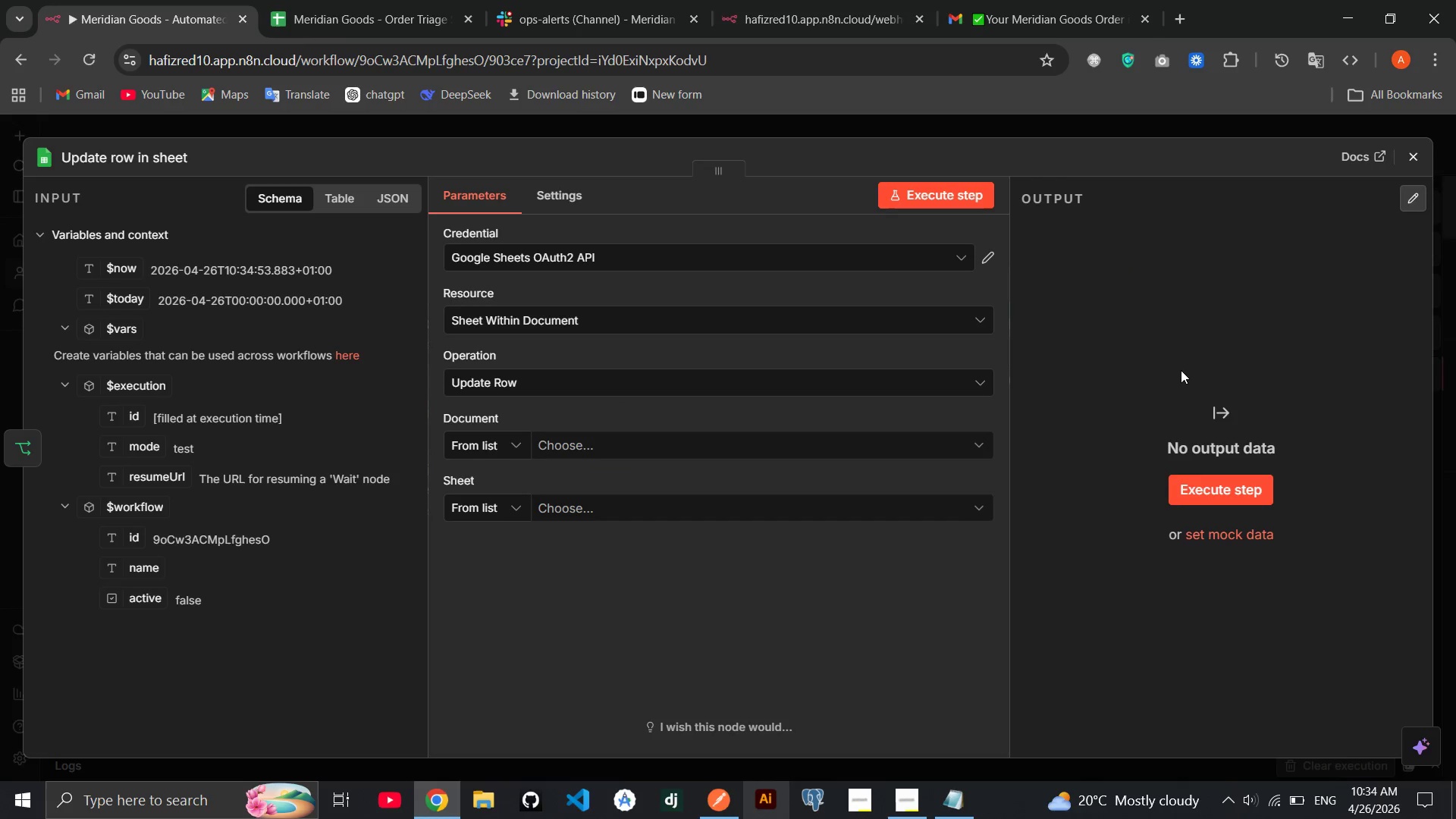 
left_click([148, 165])
 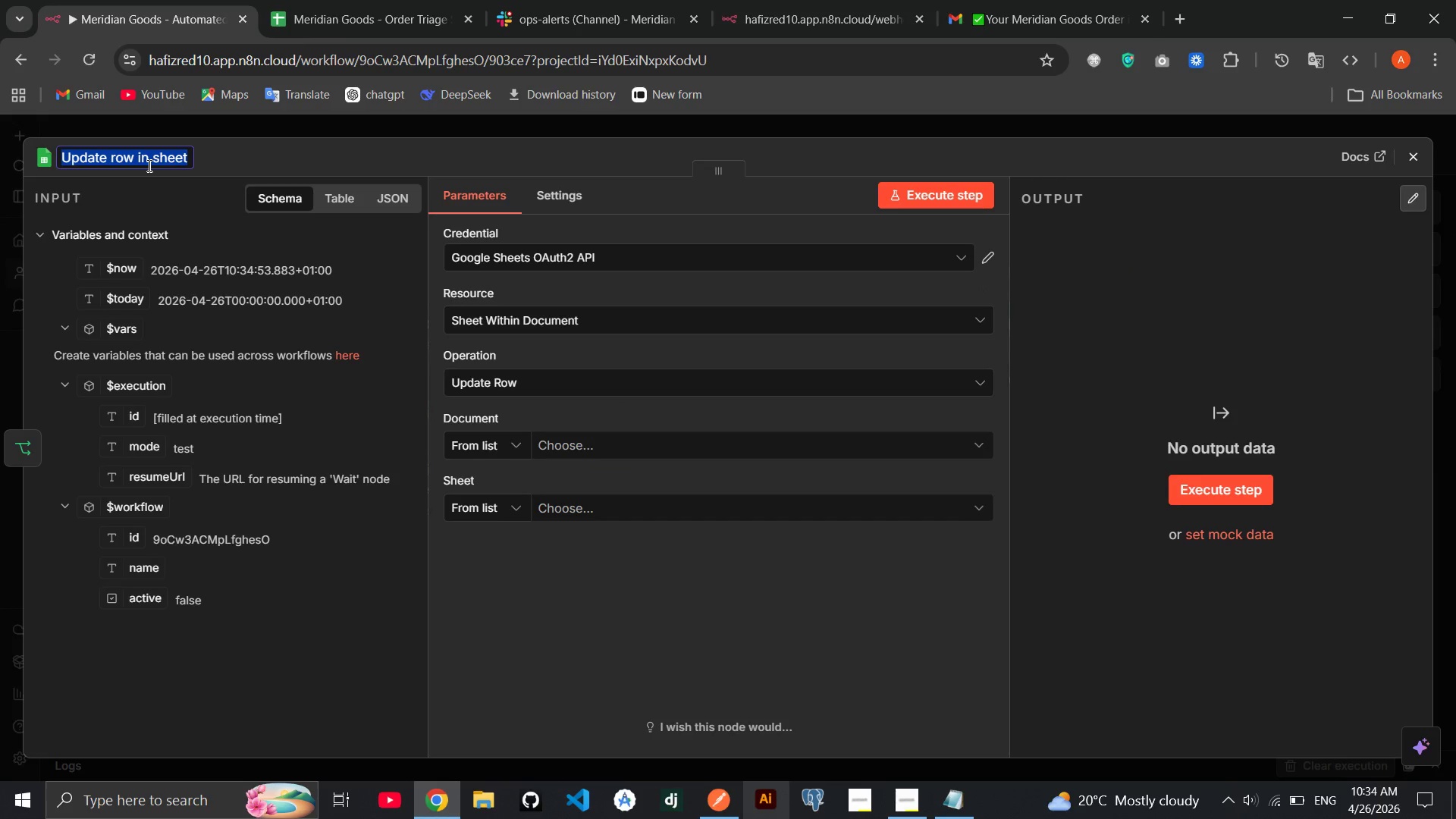 
type(Shest)
key(Backspace)
key(Backspace)
type(ts - Update Status: Approved())
 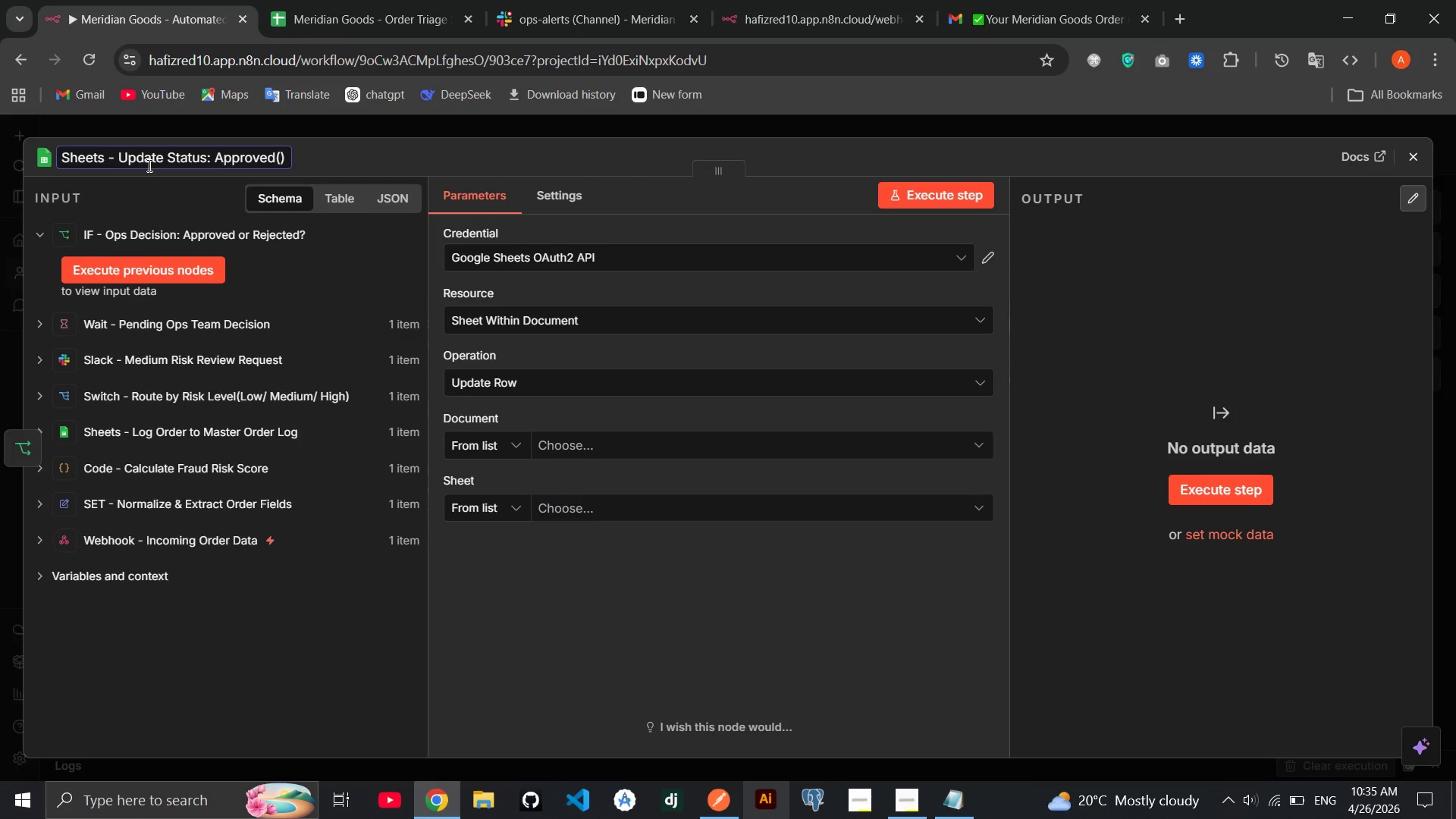 
key(ArrowLeft)
 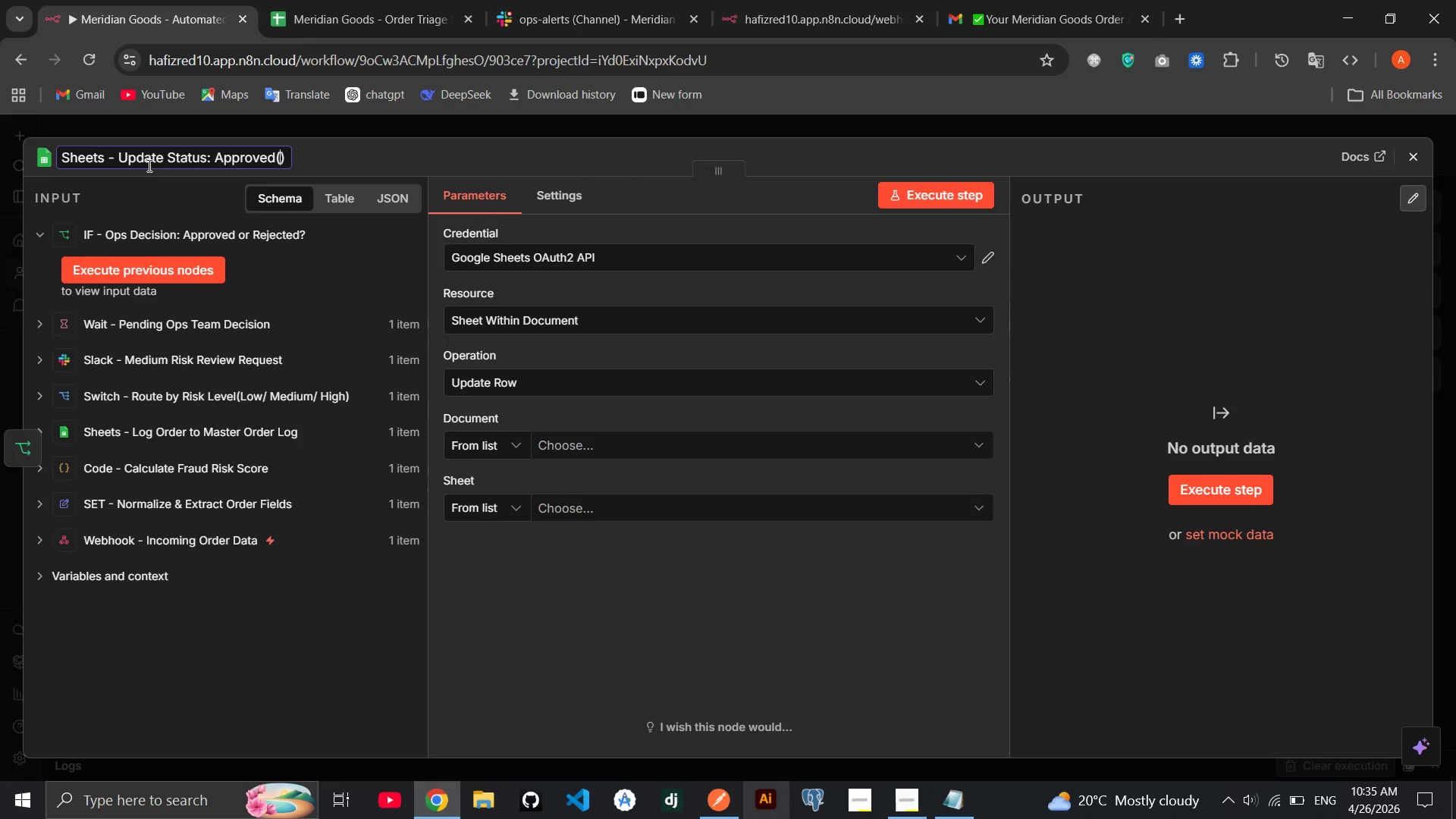 
type(Medium Risk)
 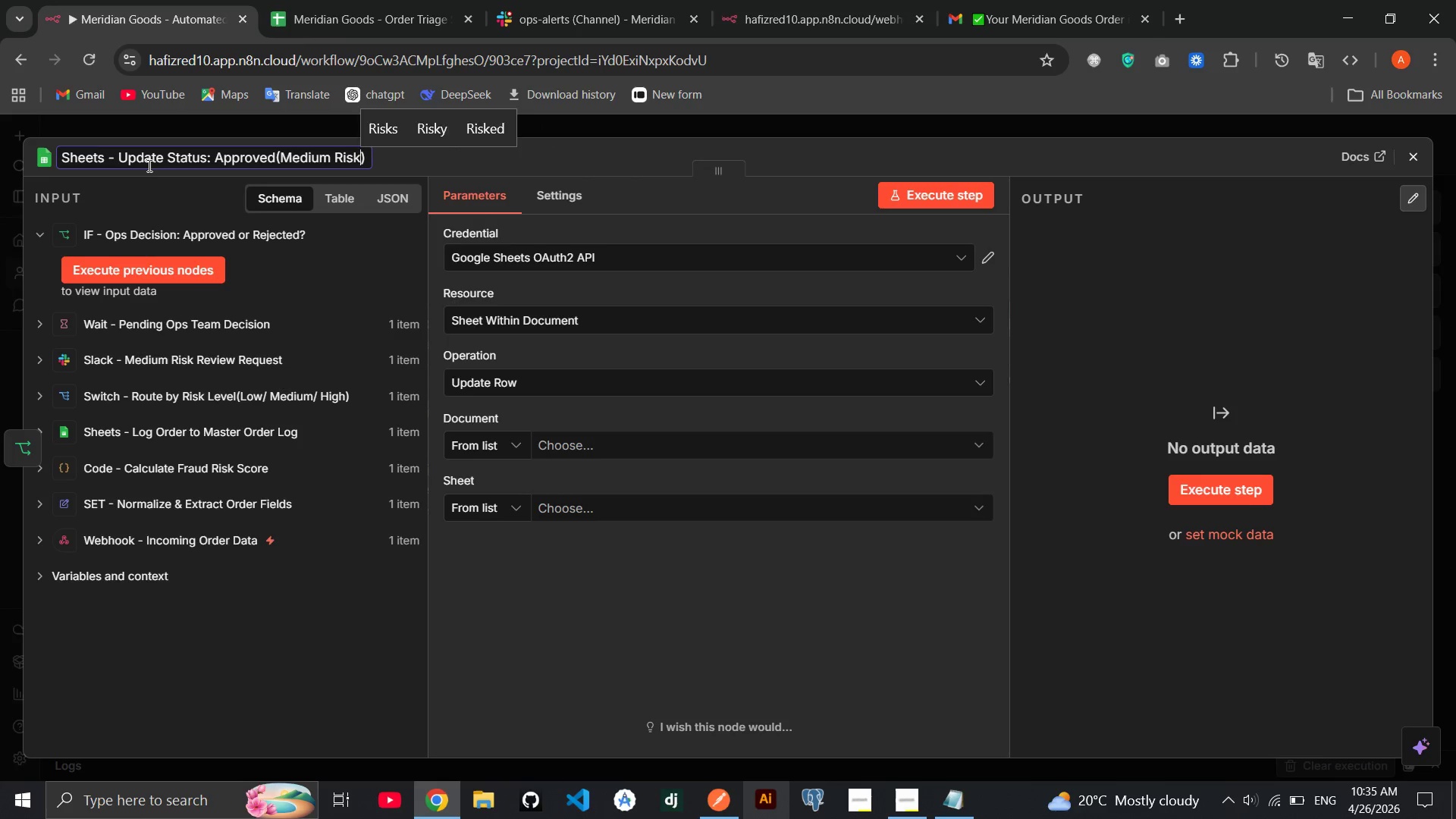 
key(Enter)
 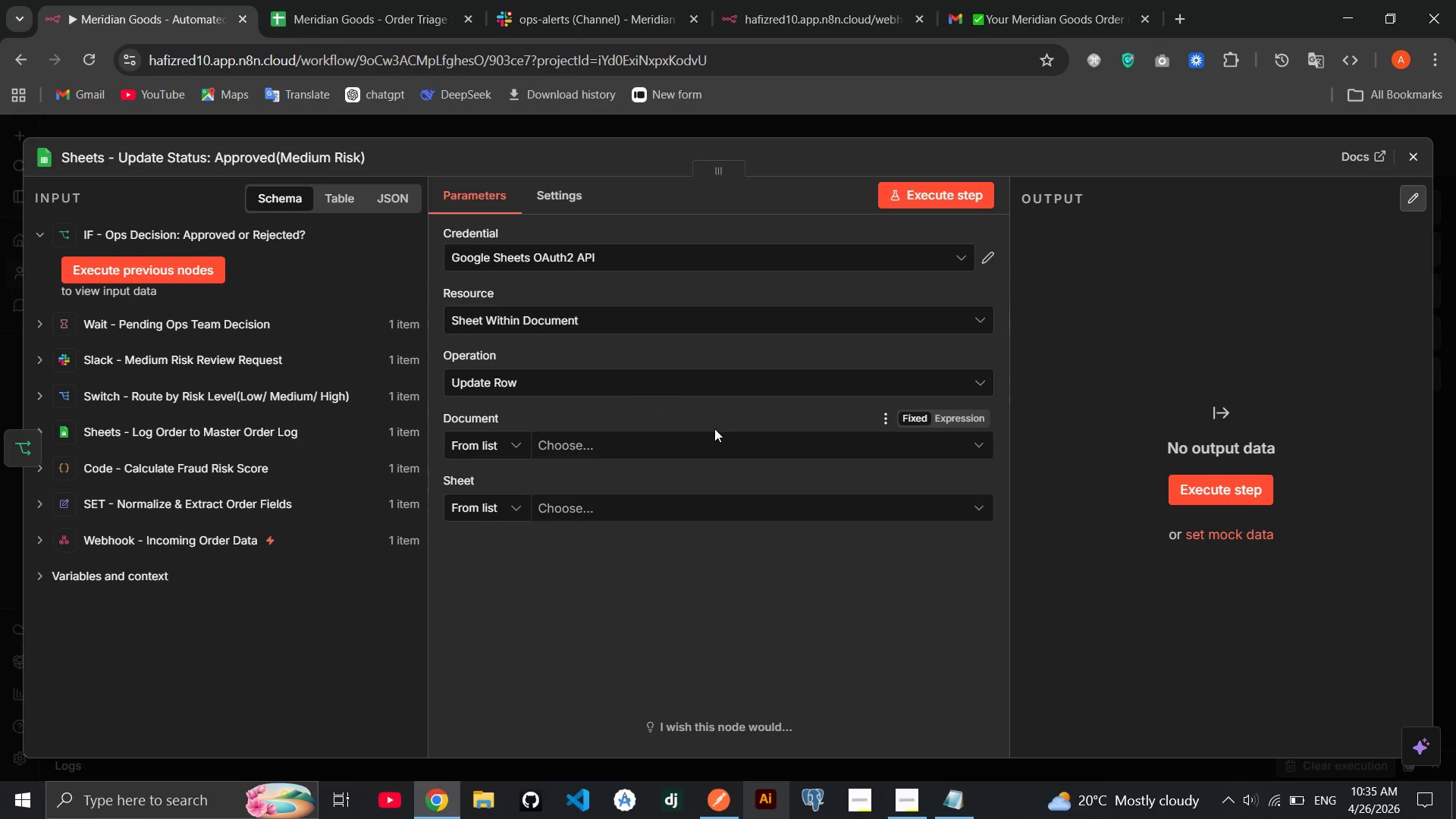 
left_click([686, 444])
 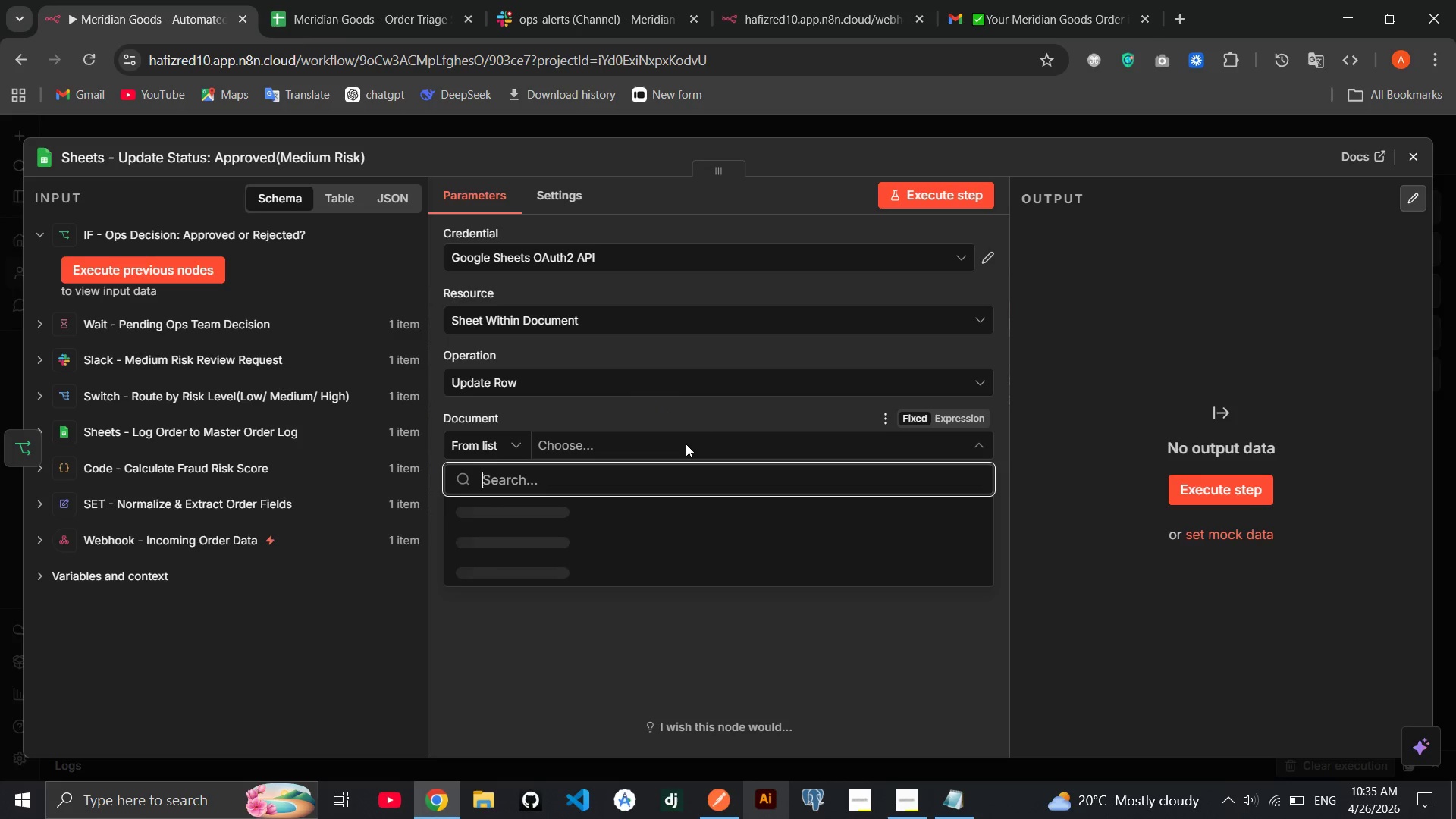 
wait(9.78)
 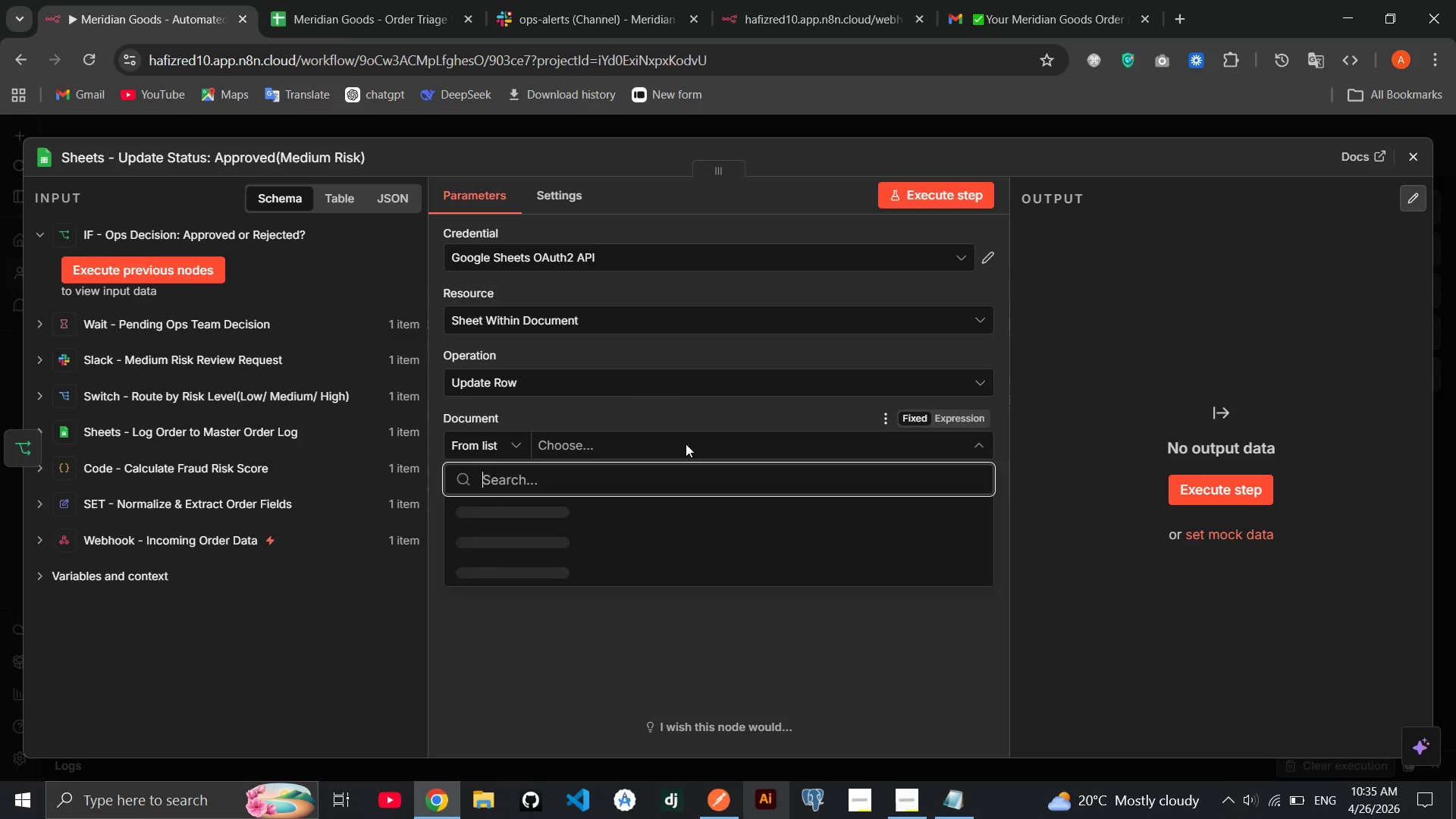 
left_click([607, 512])
 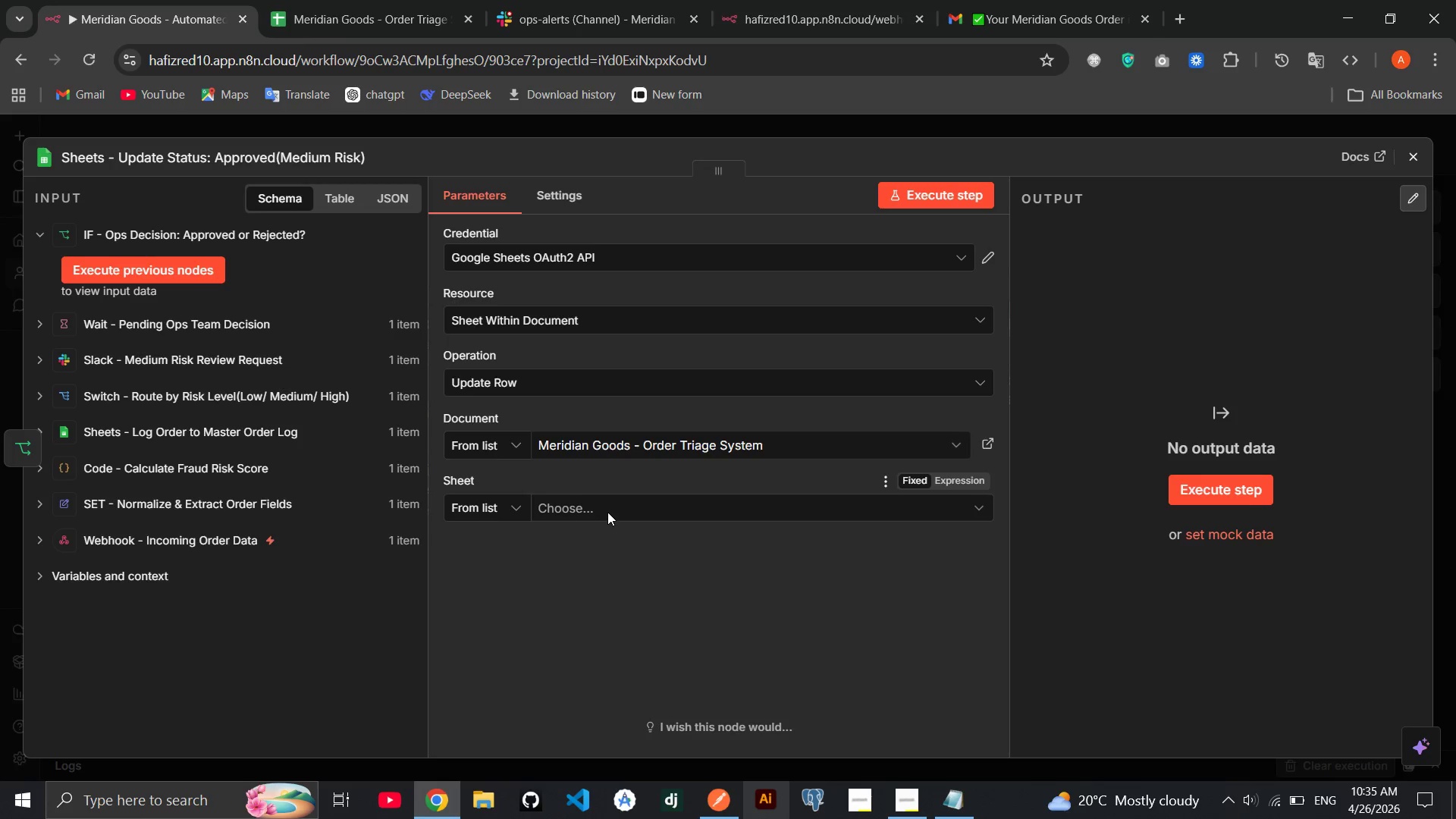 
left_click([607, 512])
 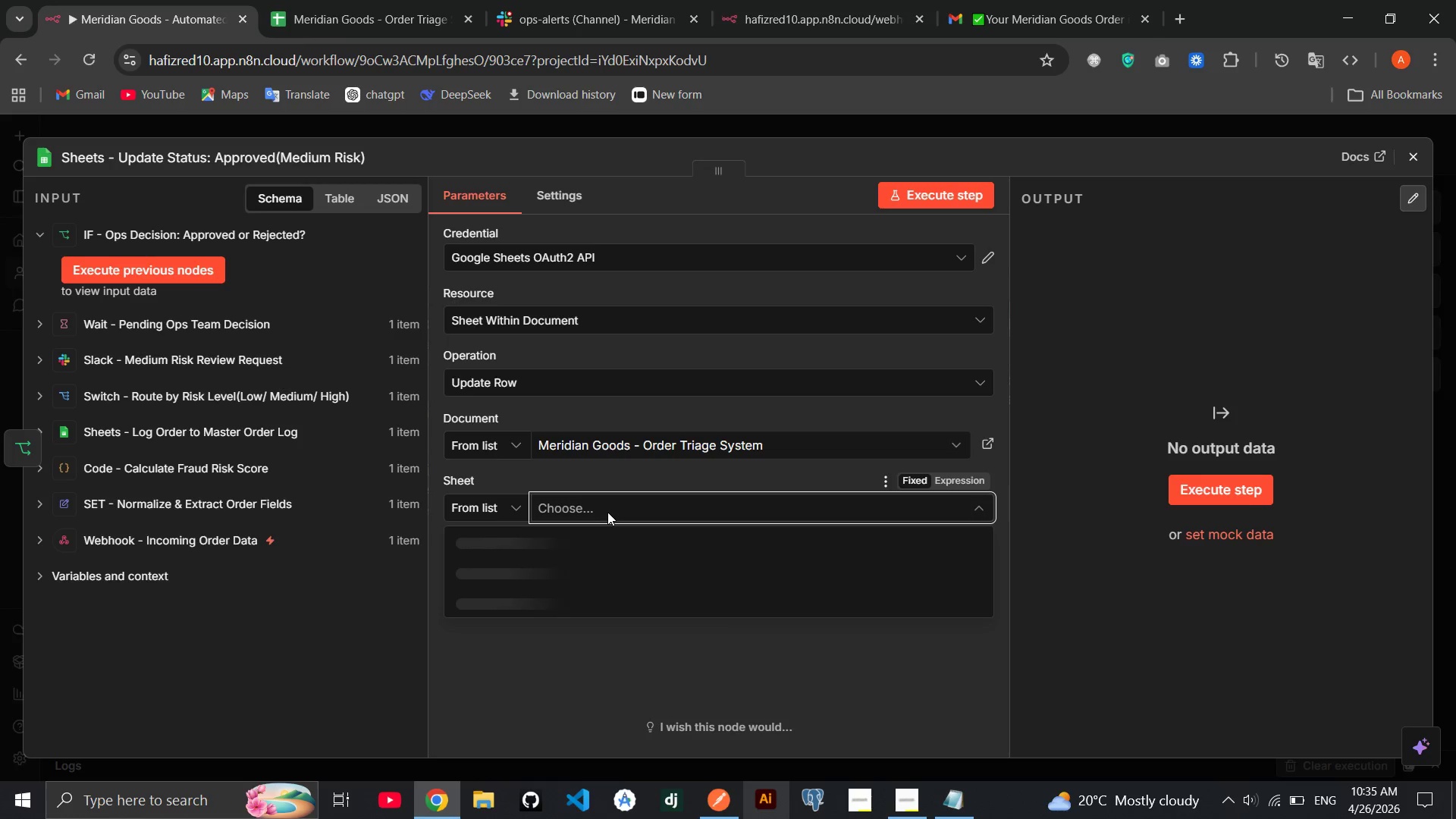 
wait(5.17)
 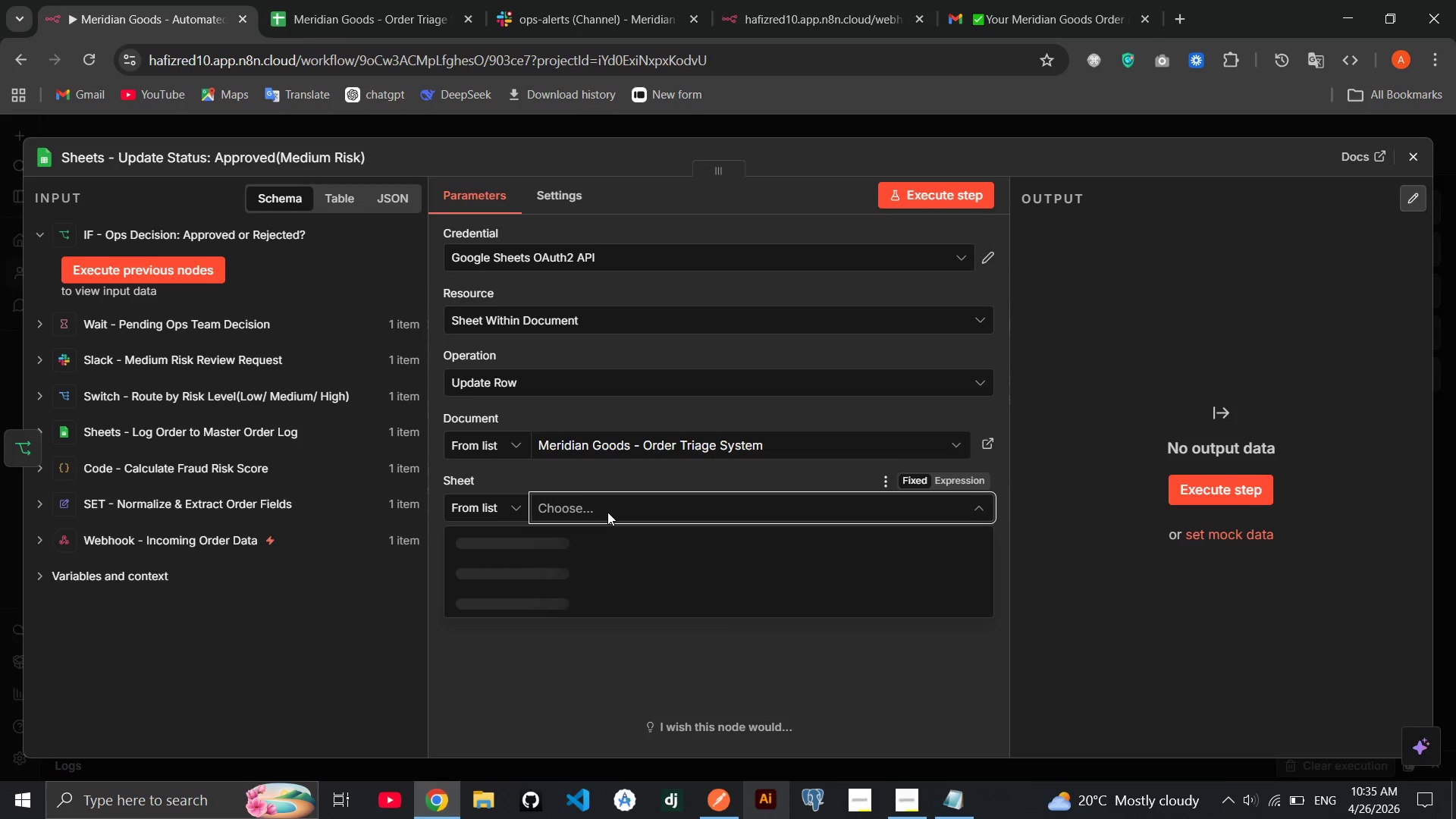 
left_click([563, 540])
 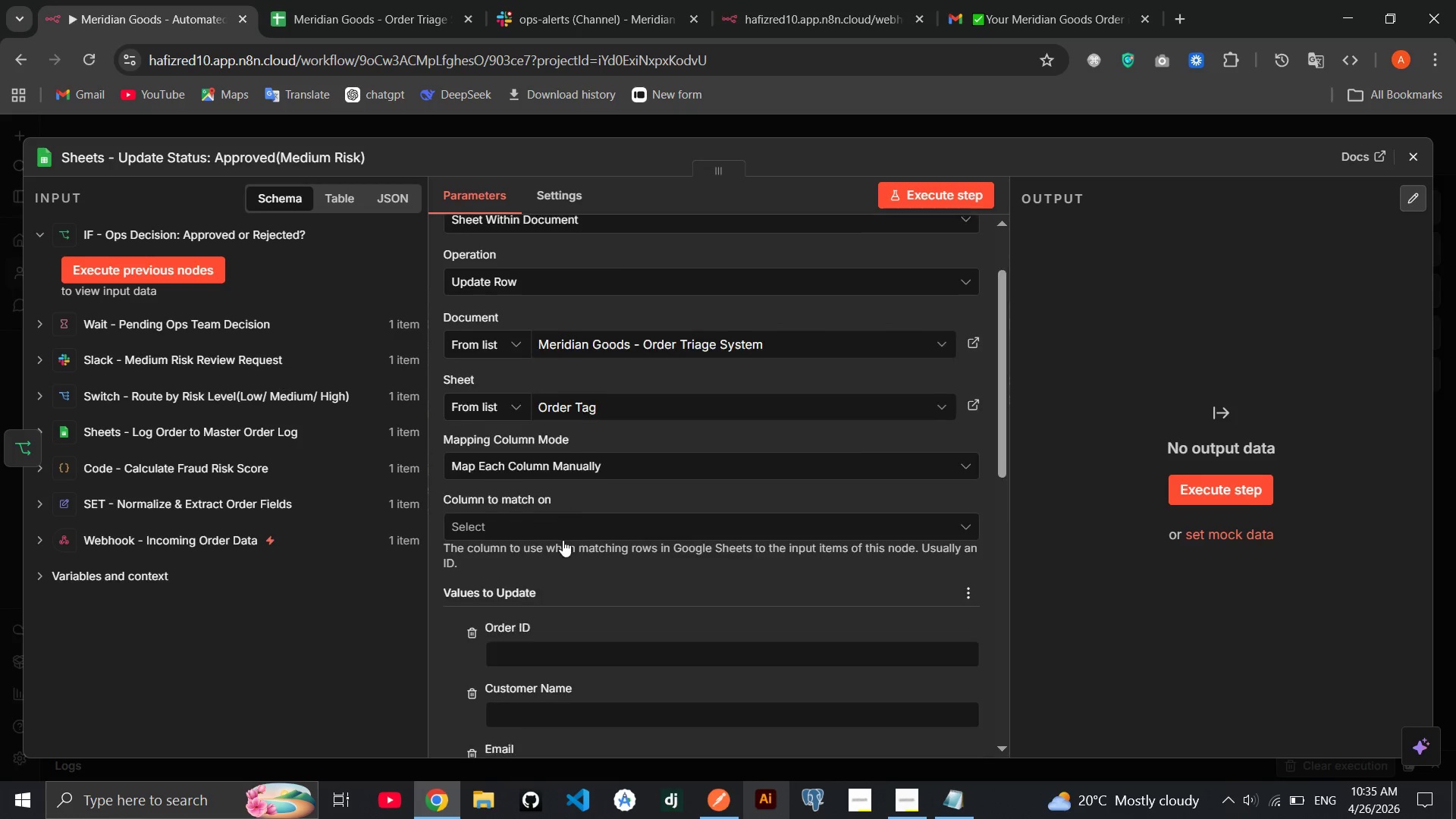 
left_click([557, 501])
 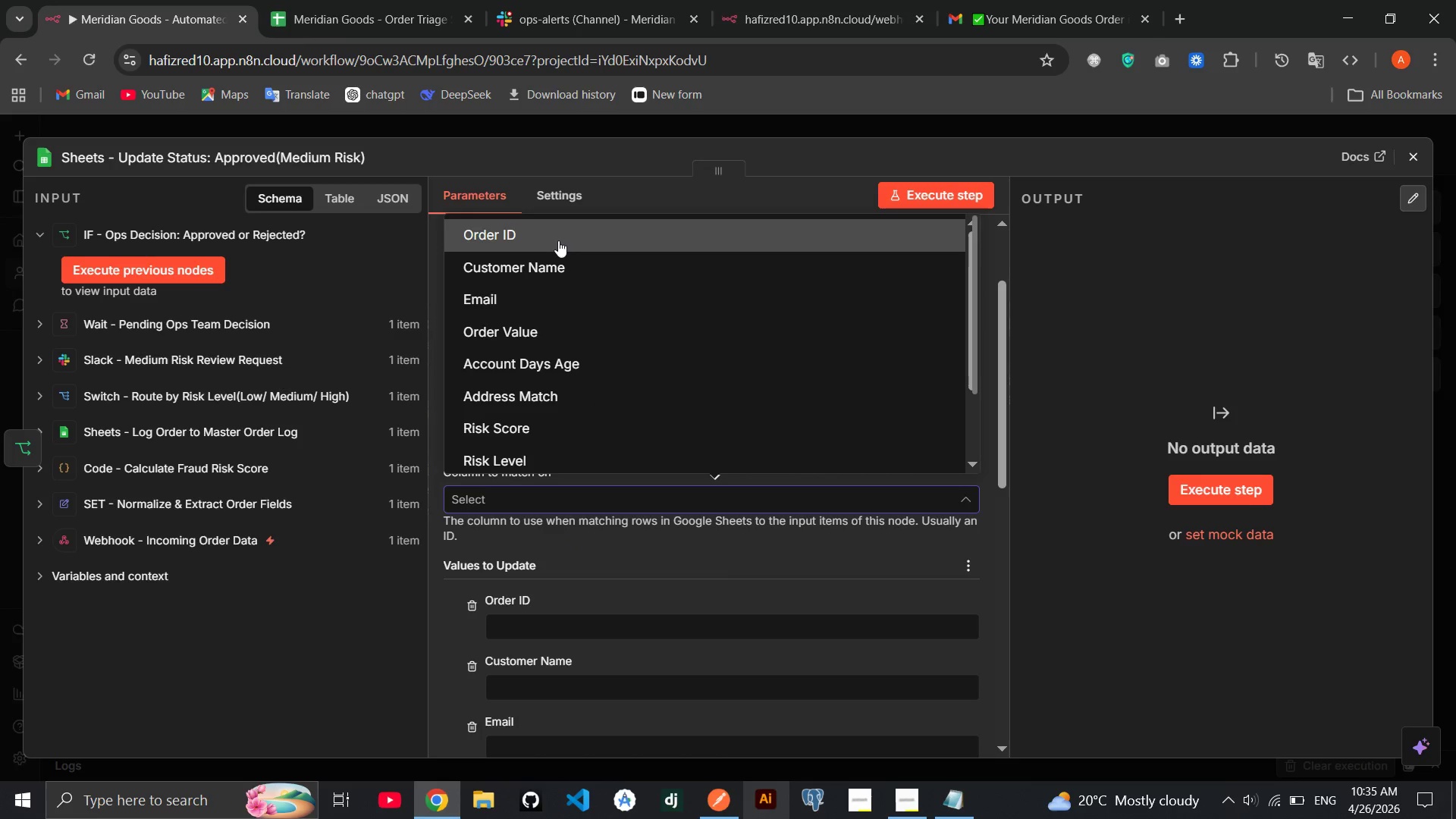 
left_click([558, 240])
 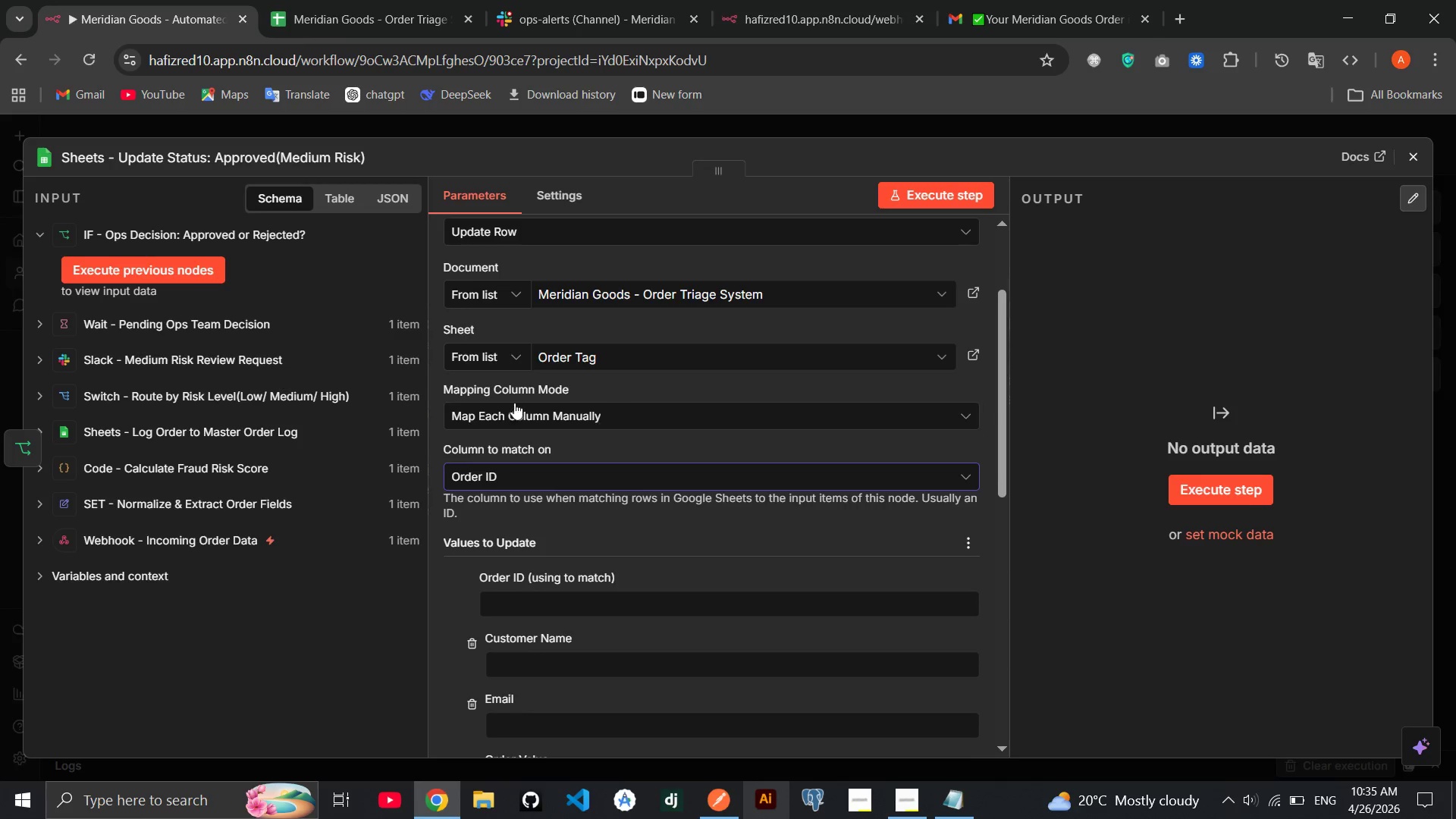 
left_click([227, 327])
 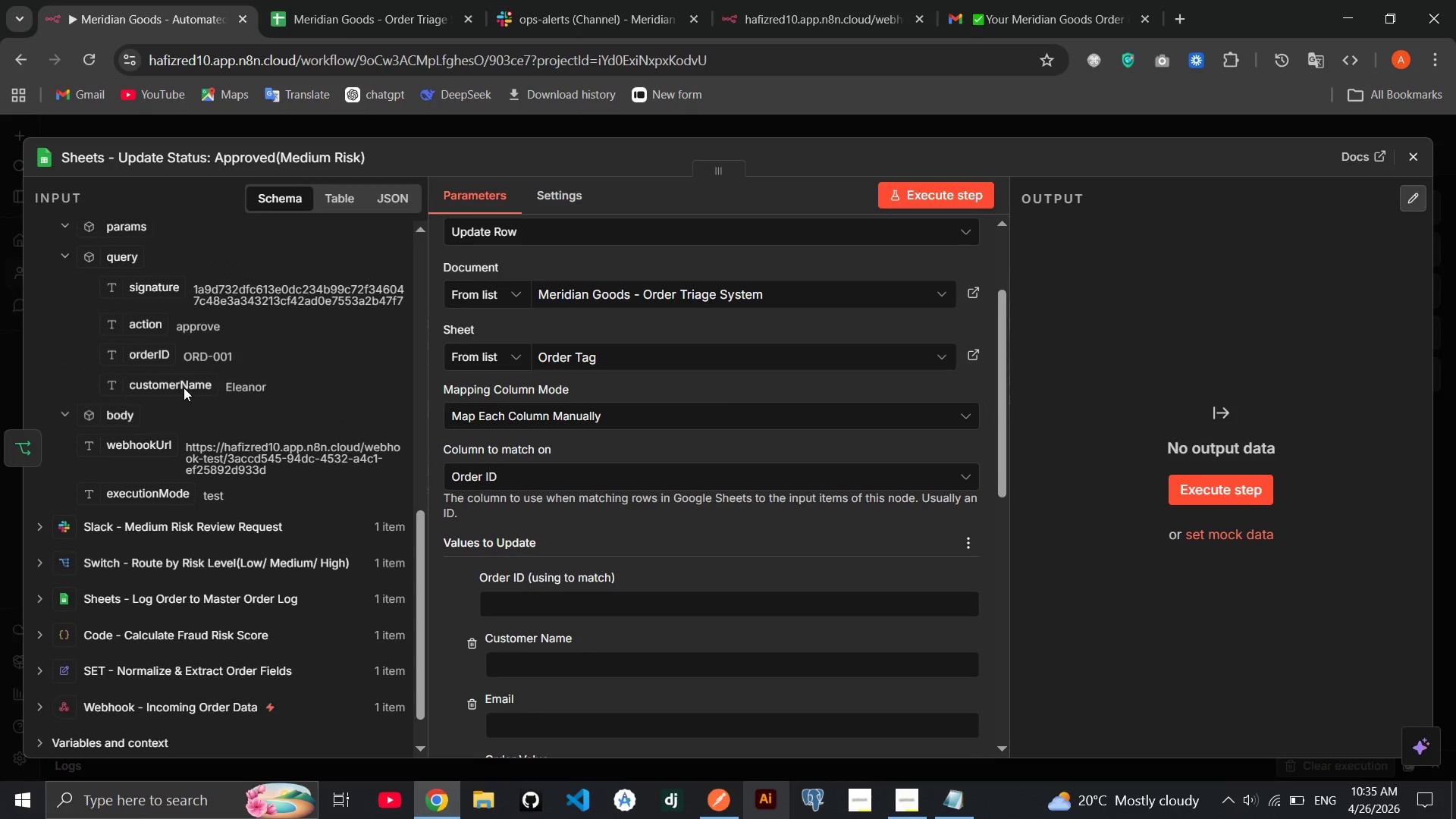 
left_click_drag(start_coordinate=[161, 358], to_coordinate=[576, 597])
 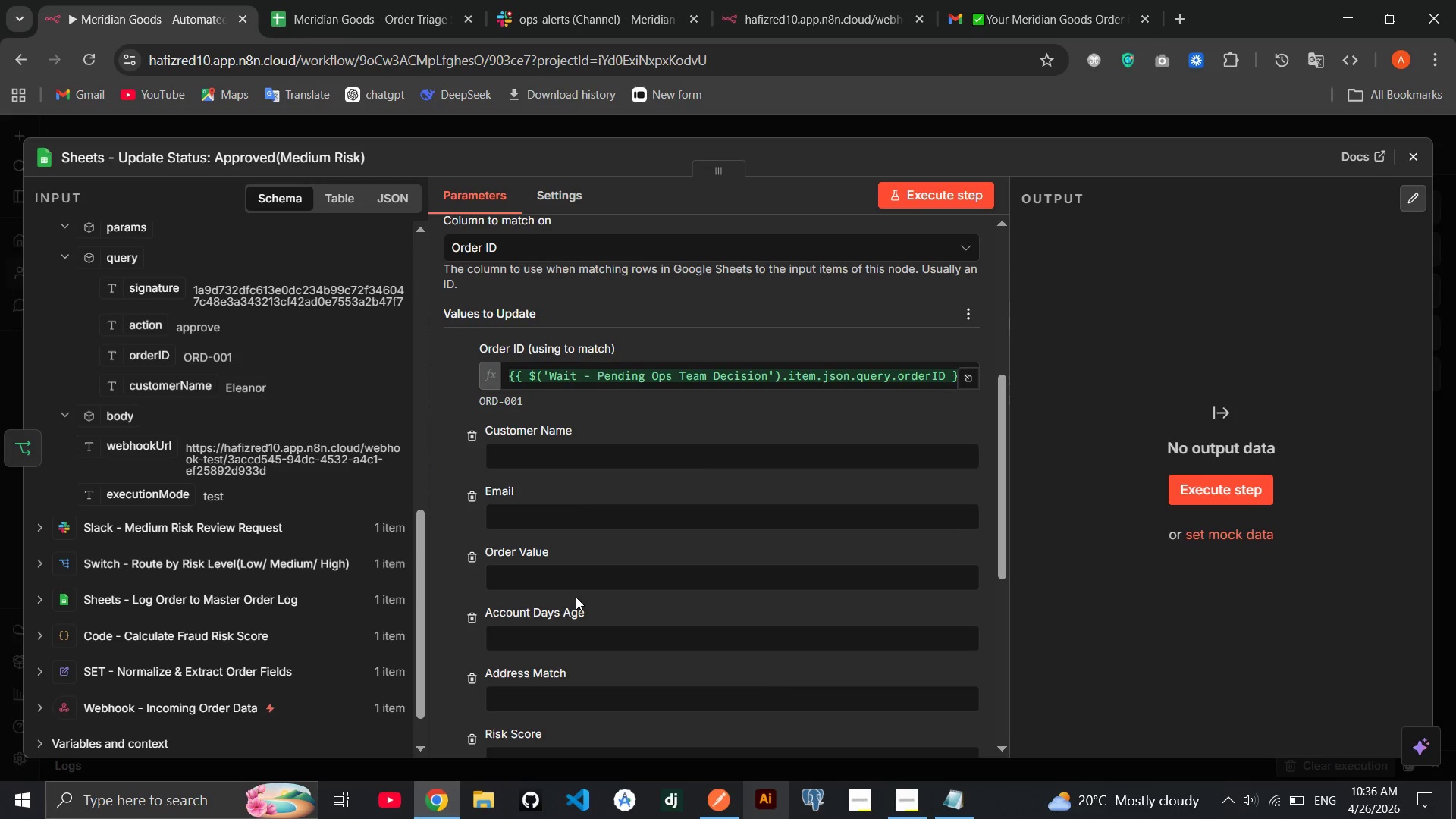 
wait(7.27)
 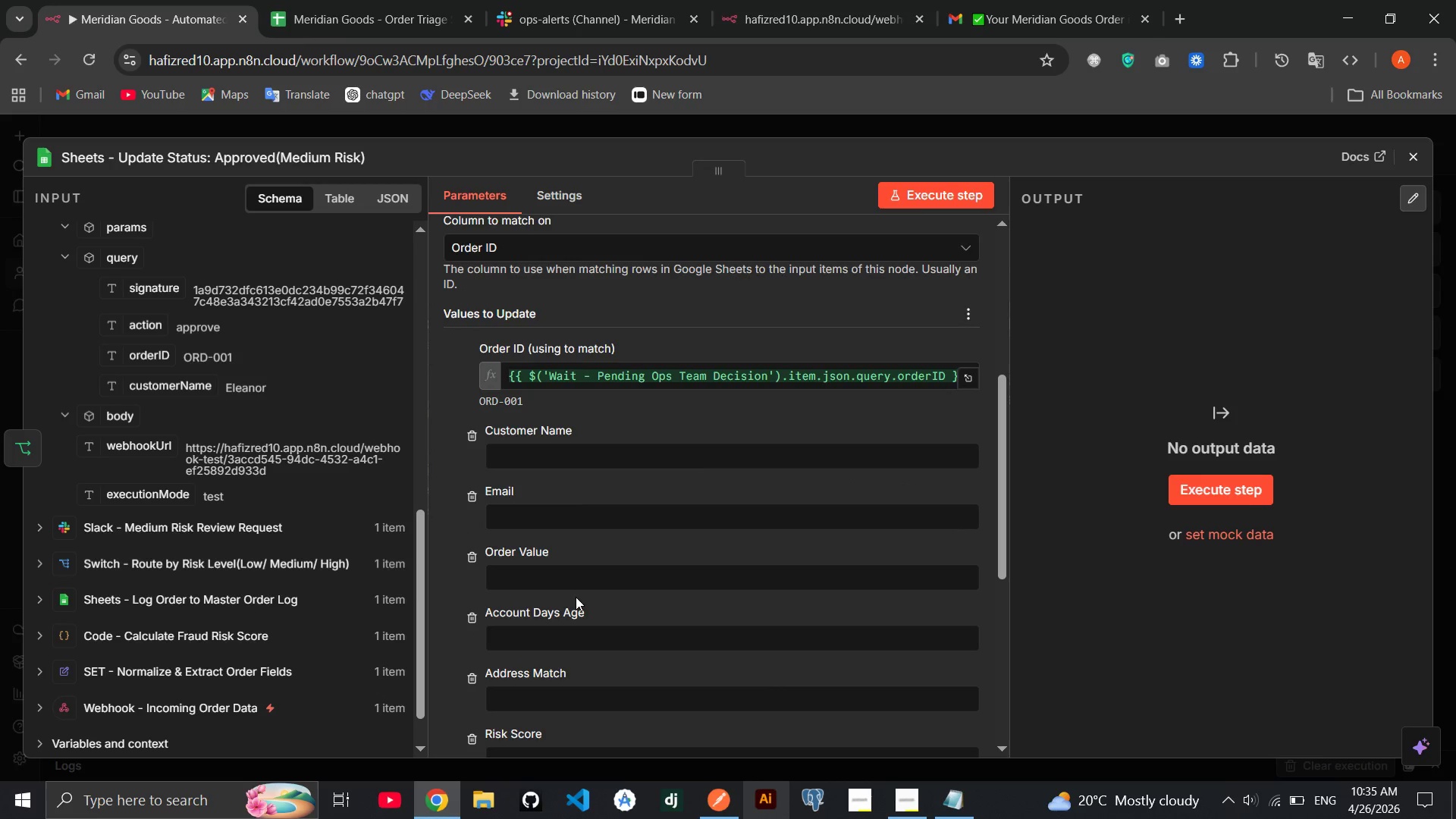 
double_click([472, 416])
 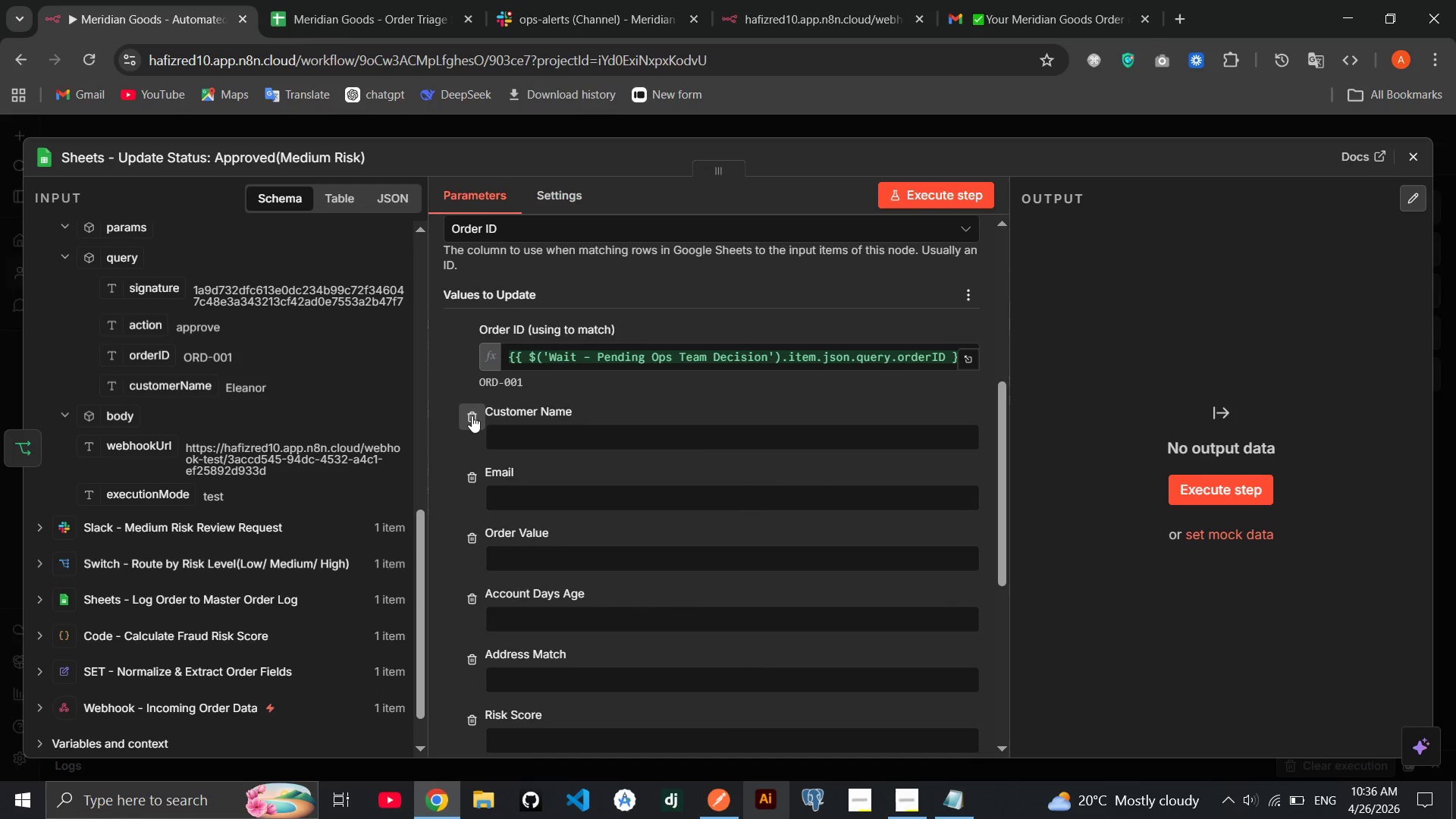 
triple_click([472, 416])
 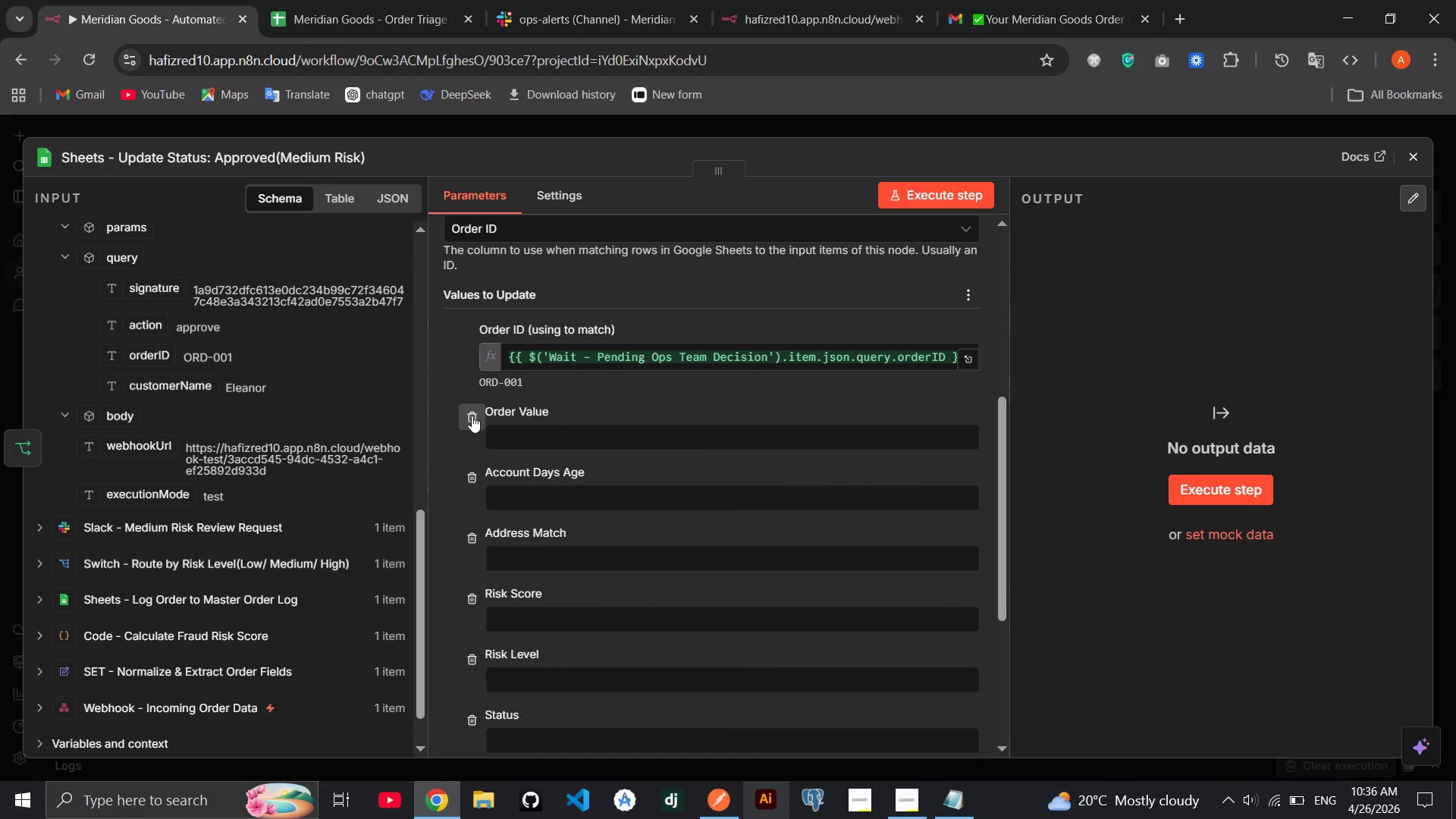 
triple_click([472, 416])
 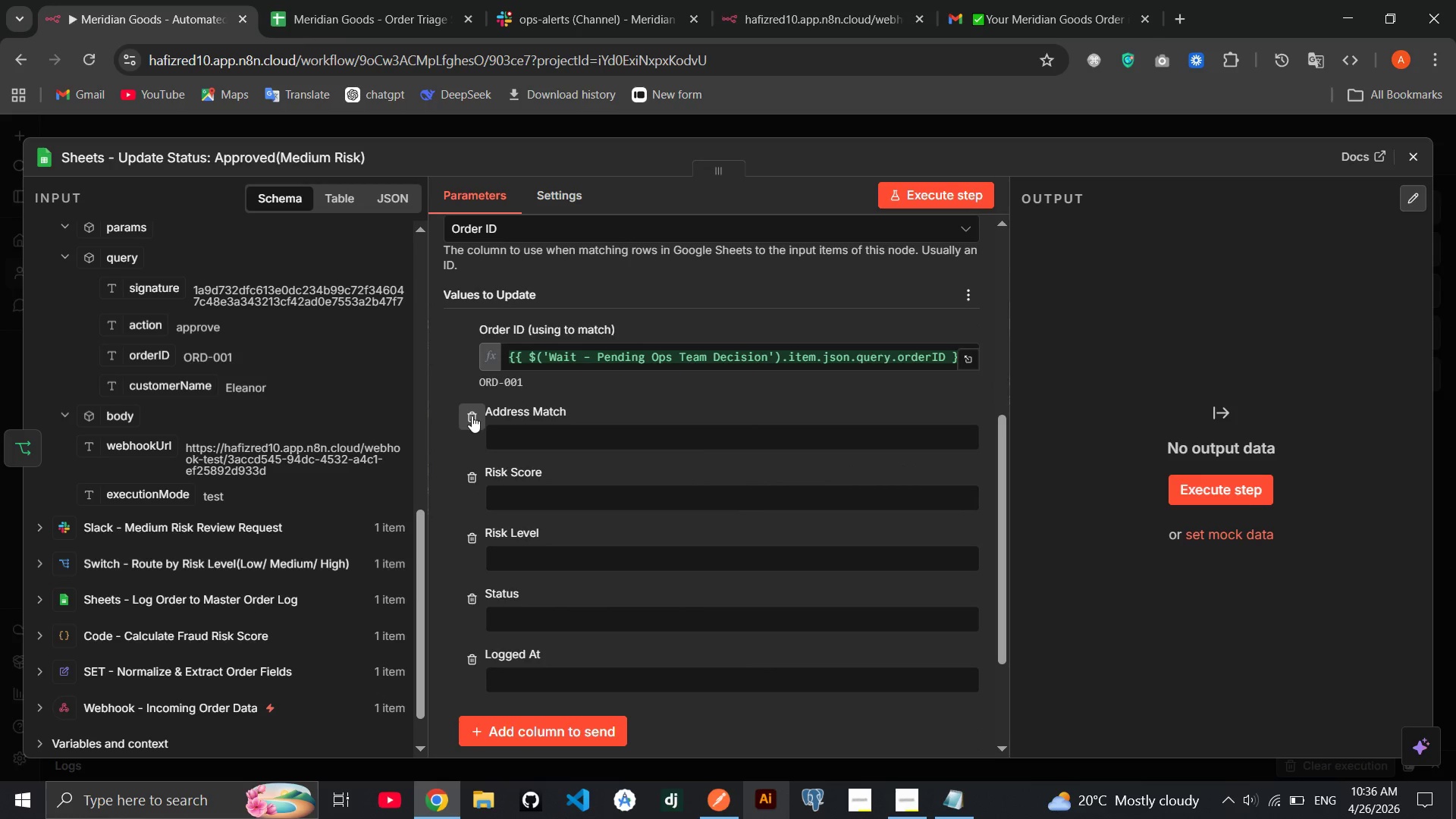 
double_click([472, 416])
 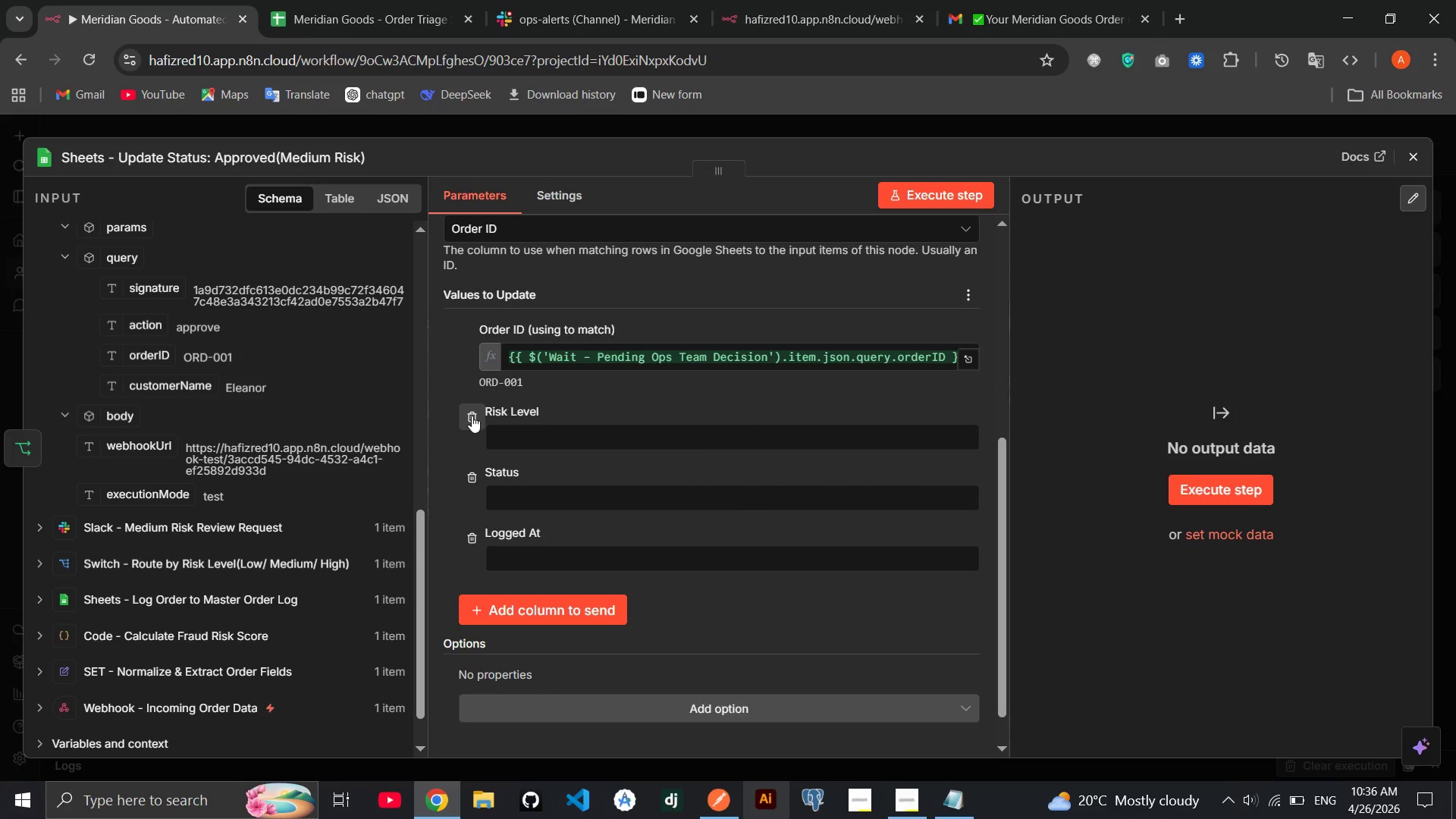 
left_click([472, 416])
 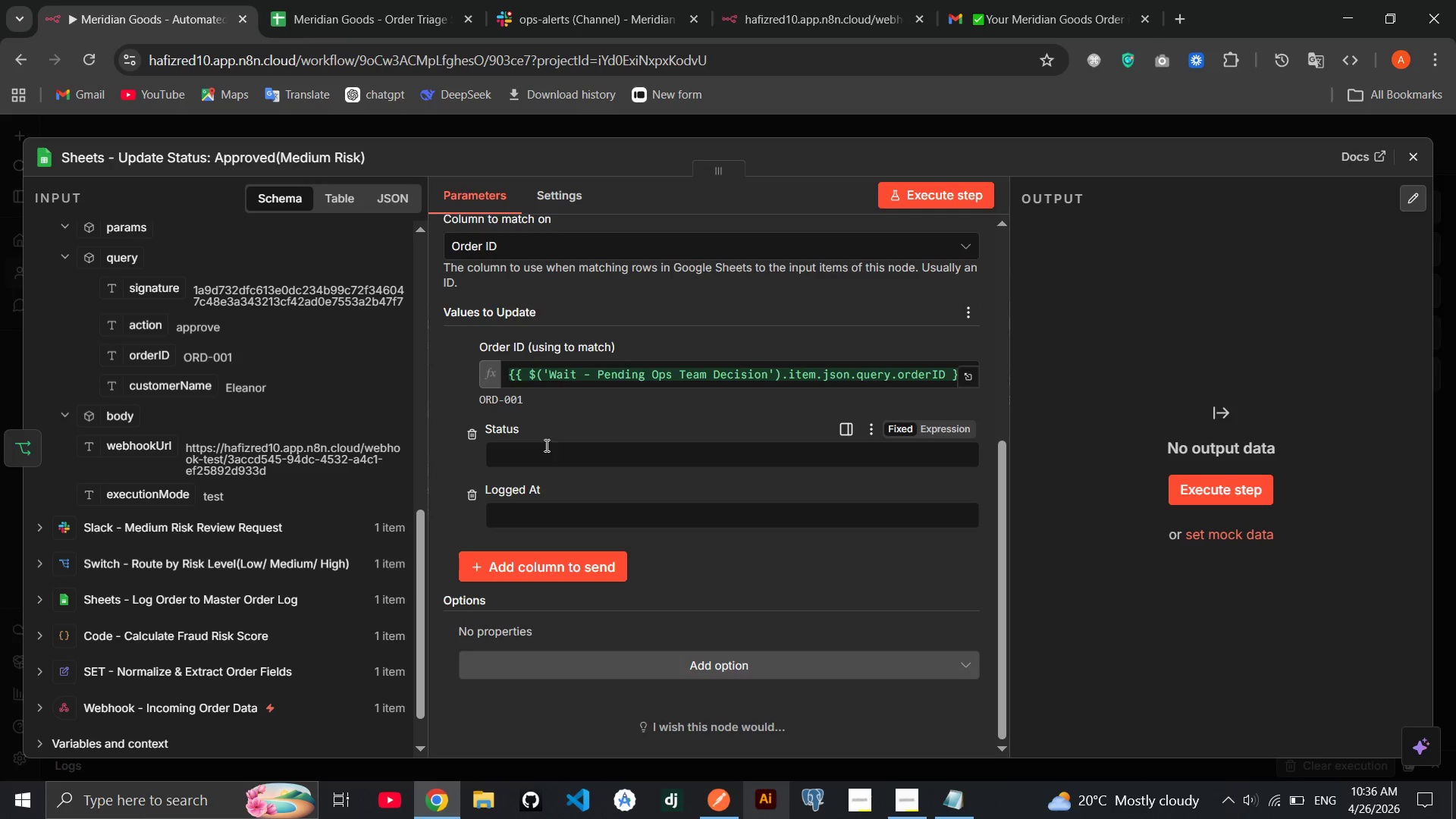 
left_click([544, 447])
 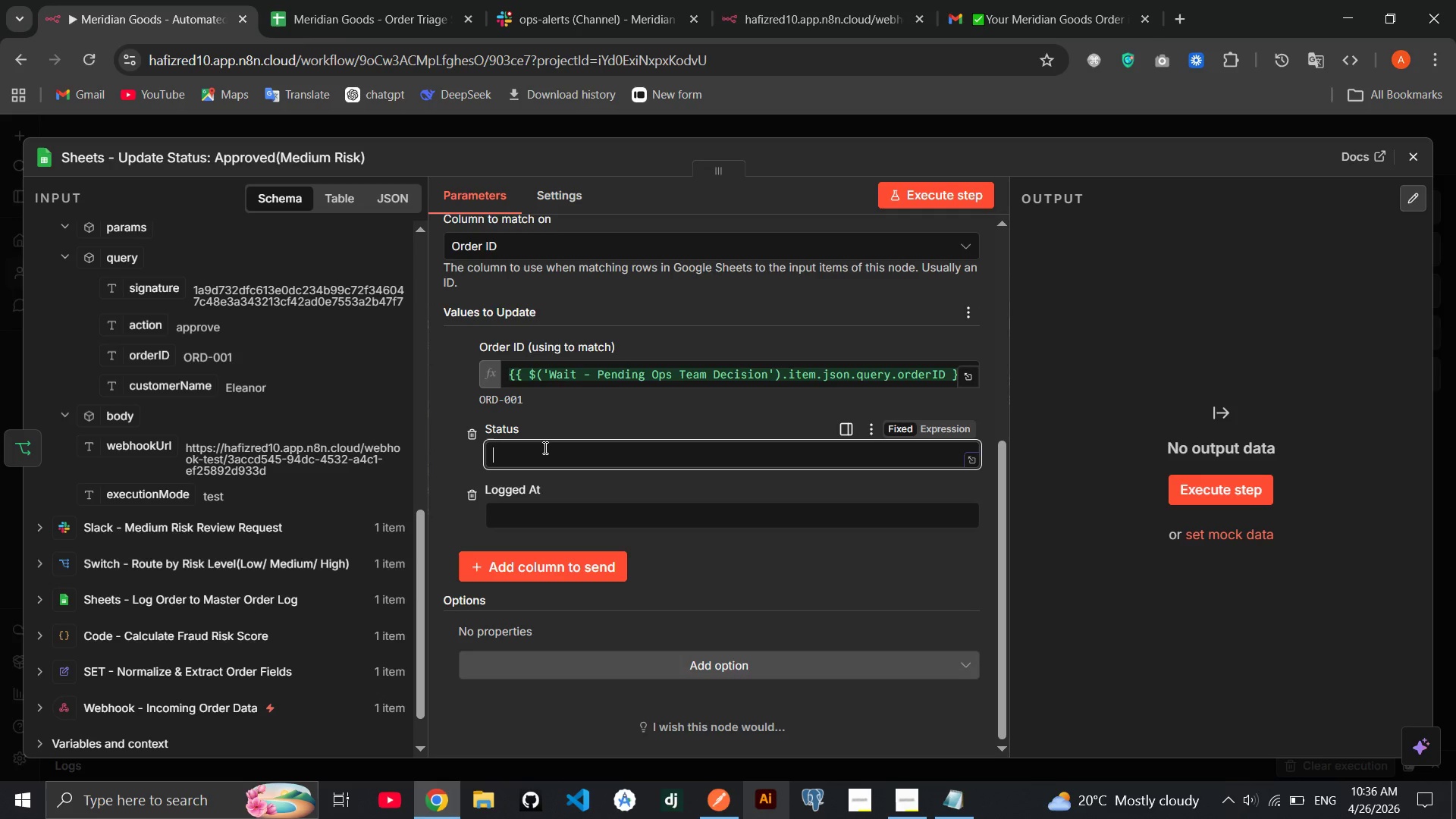 
type(Approved)
 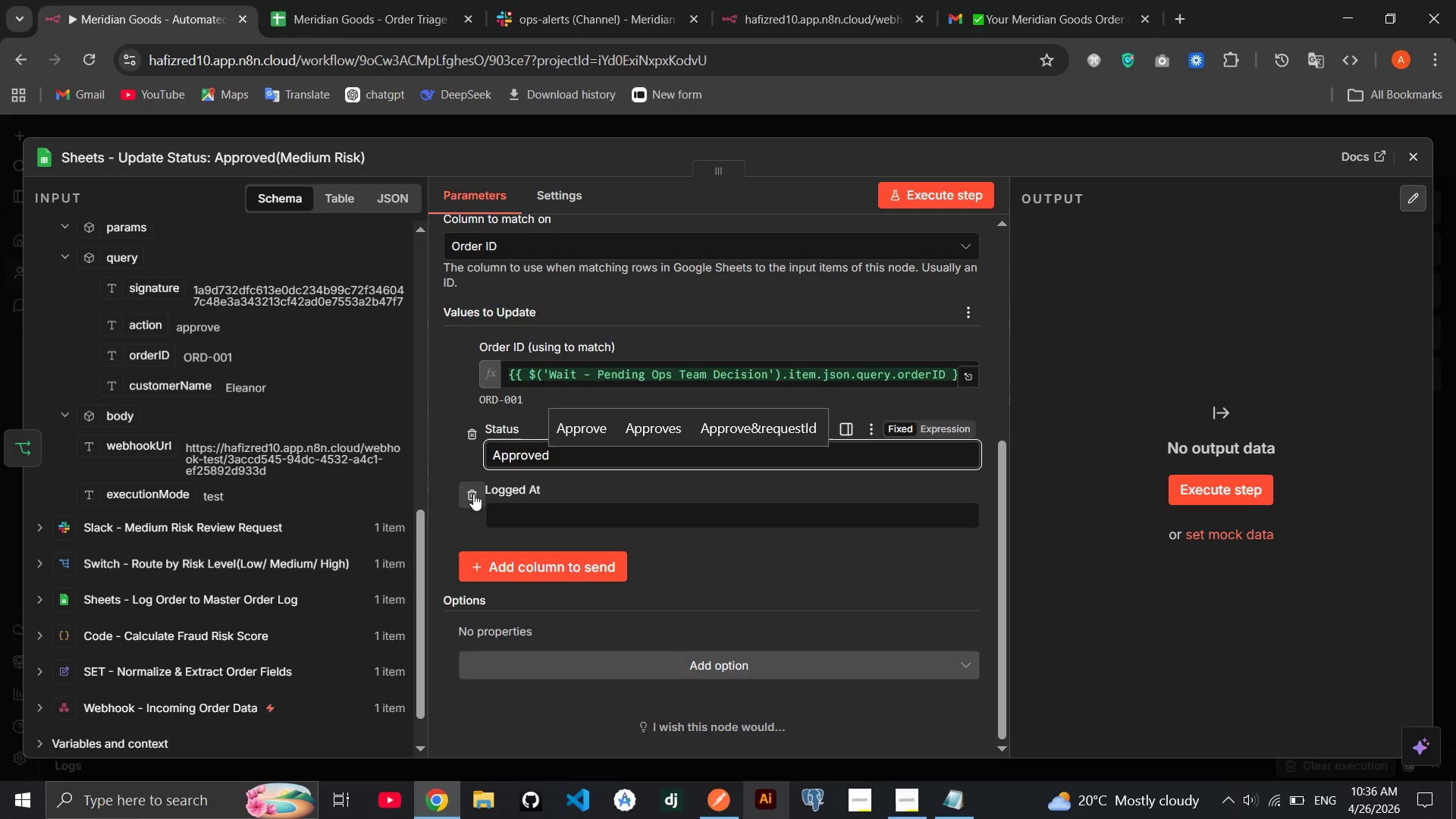 
left_click([473, 494])
 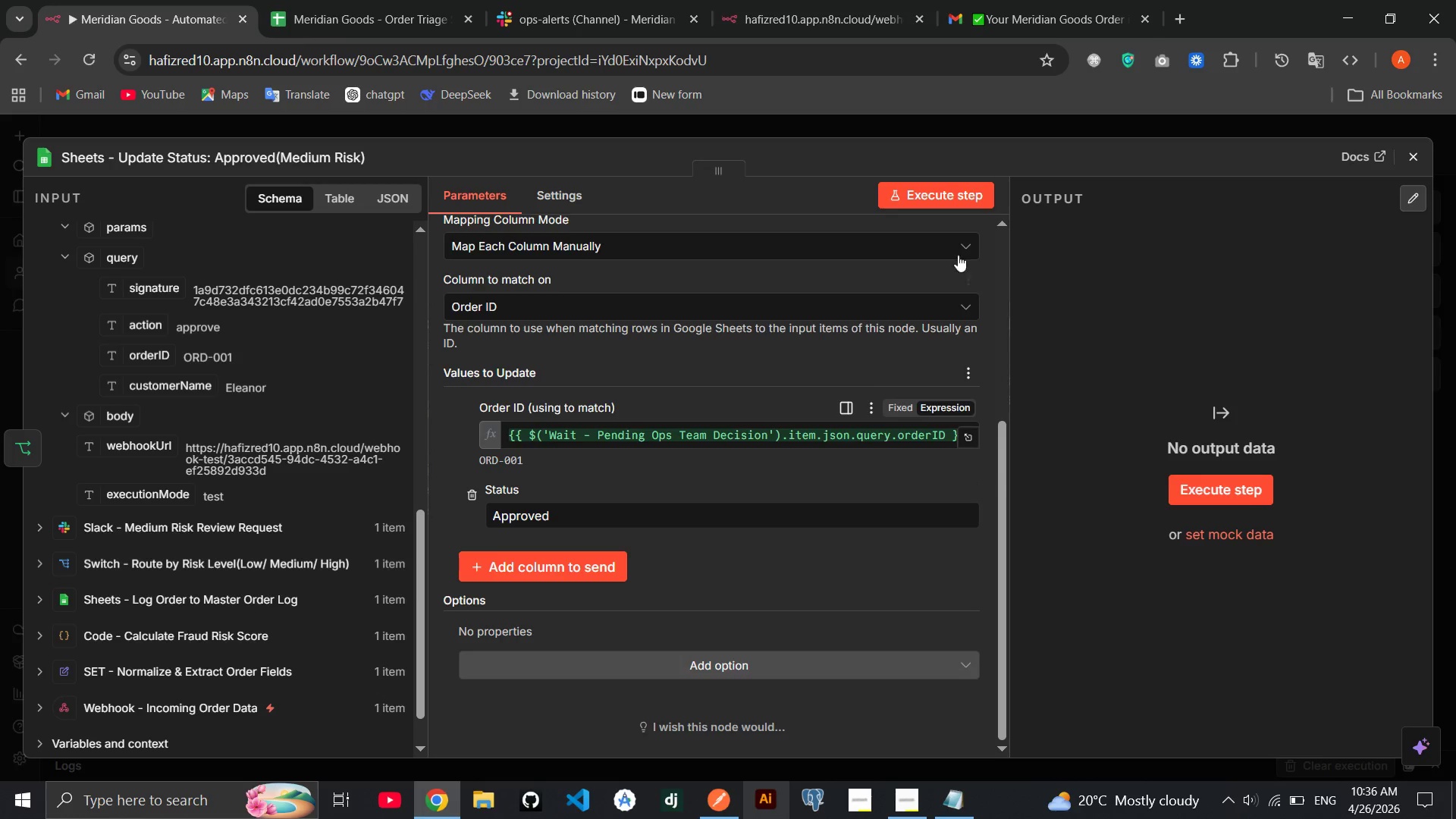 
left_click([957, 187])
 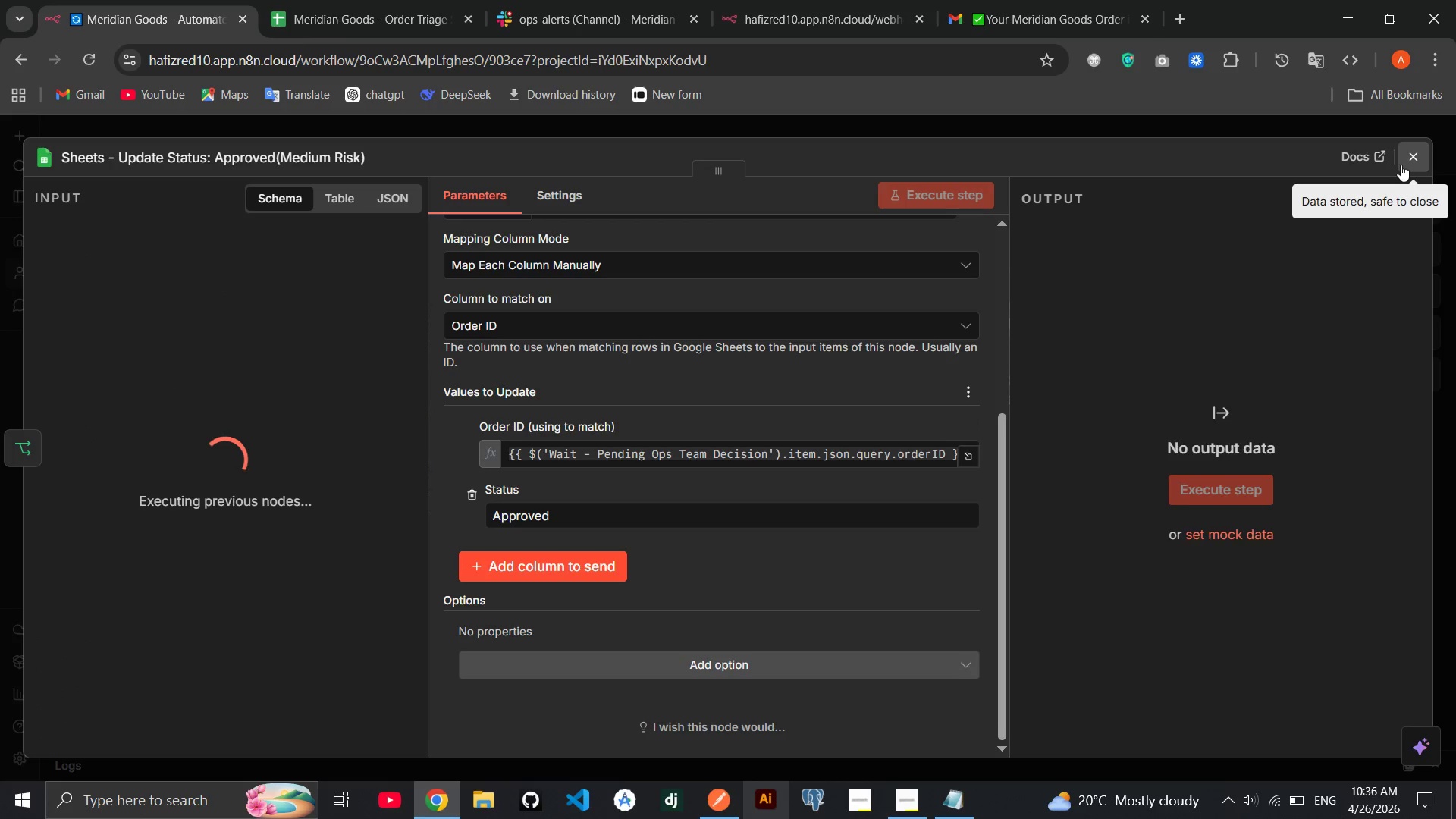 
wait(6.02)
 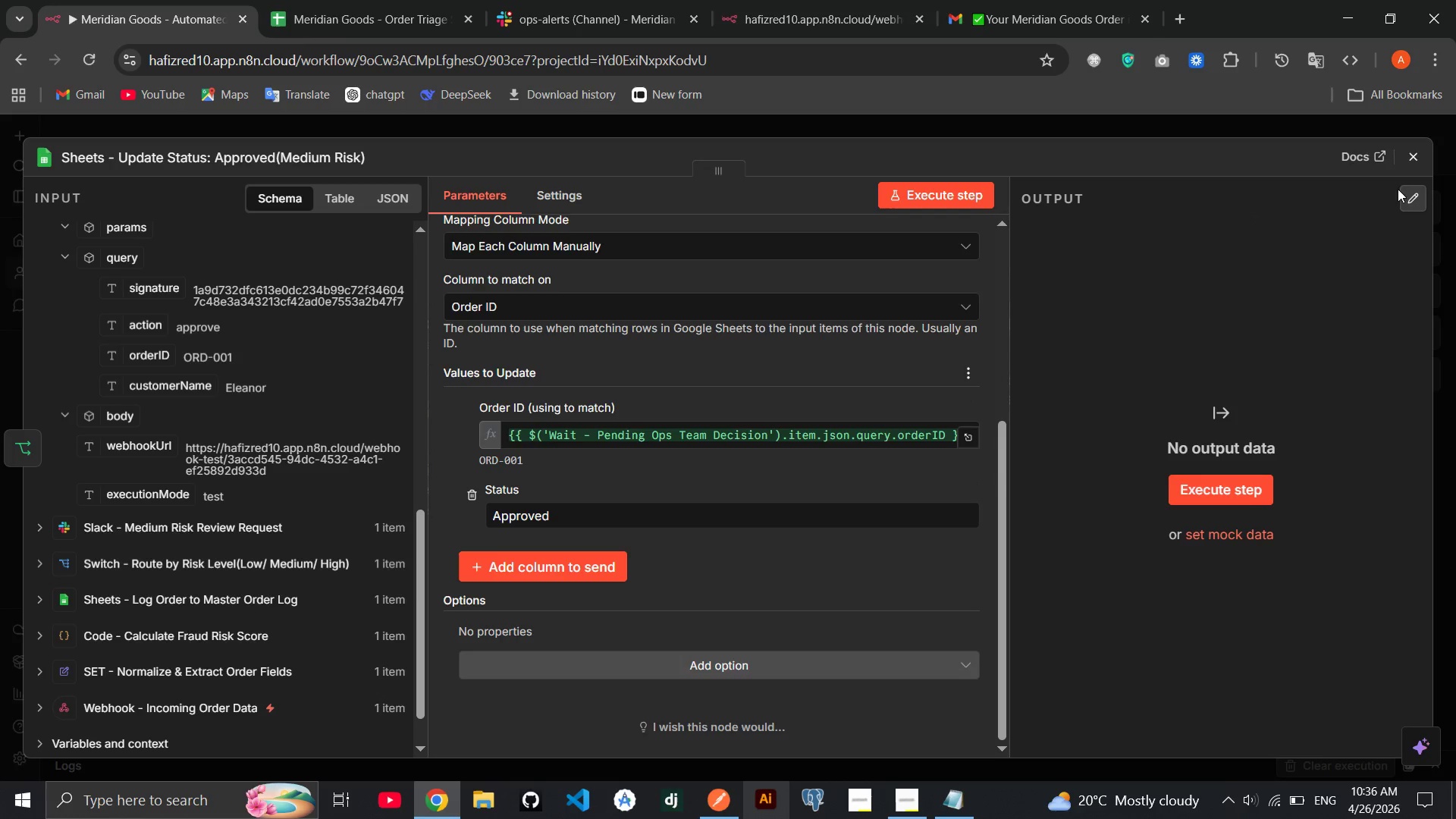 
left_click([1405, 161])
 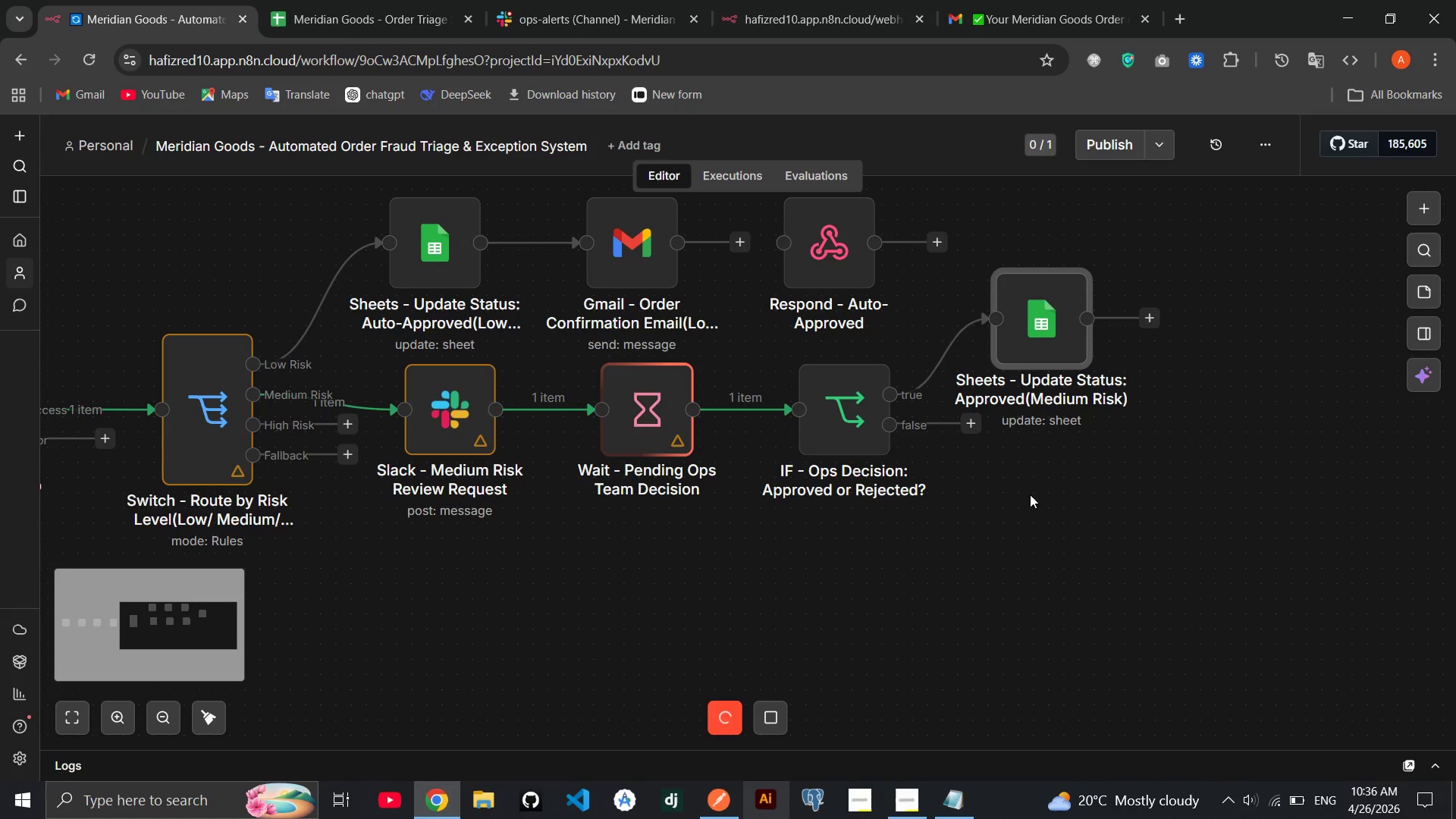 
mouse_move([746, 571])
 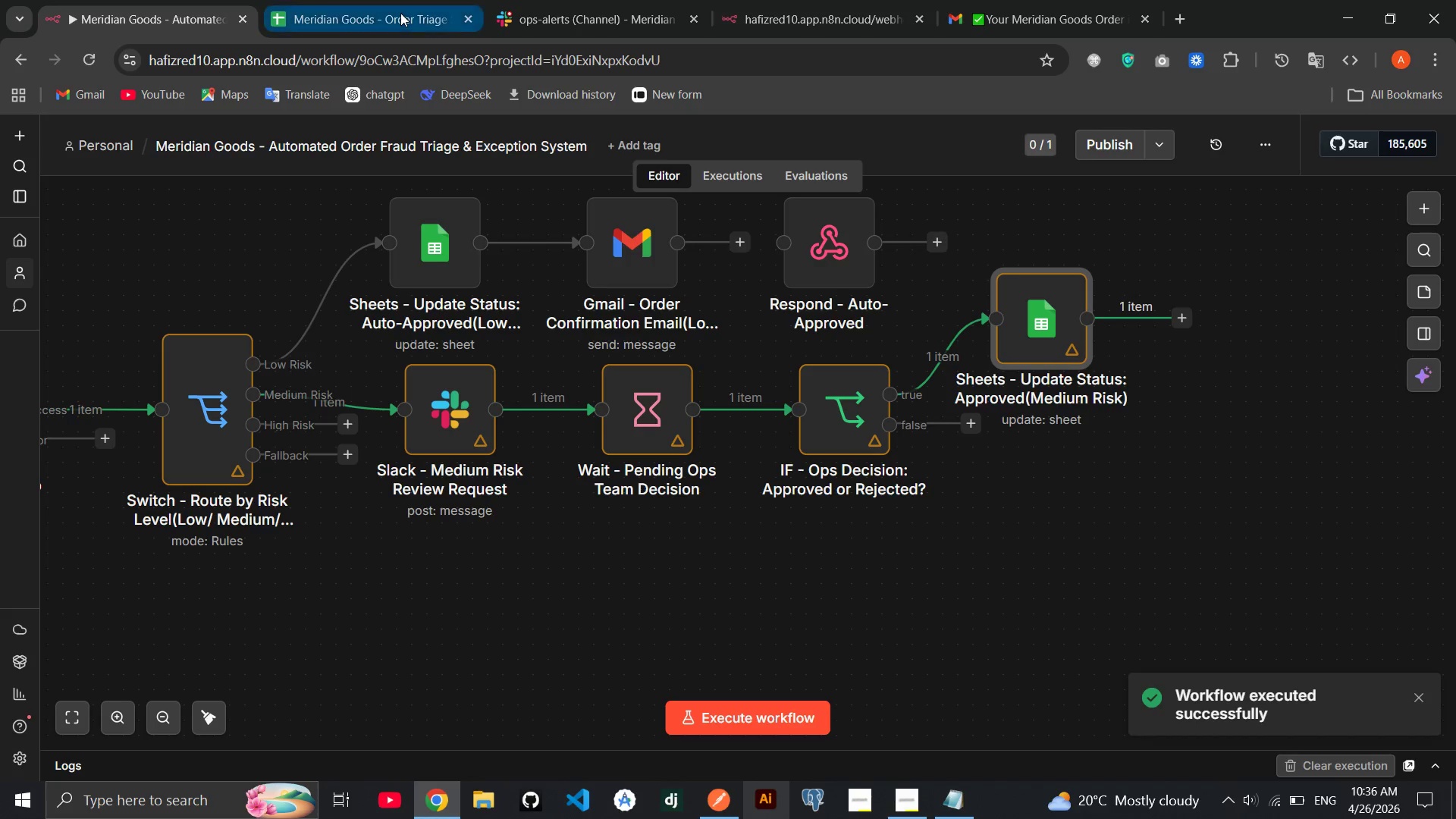 
left_click([400, 13])
 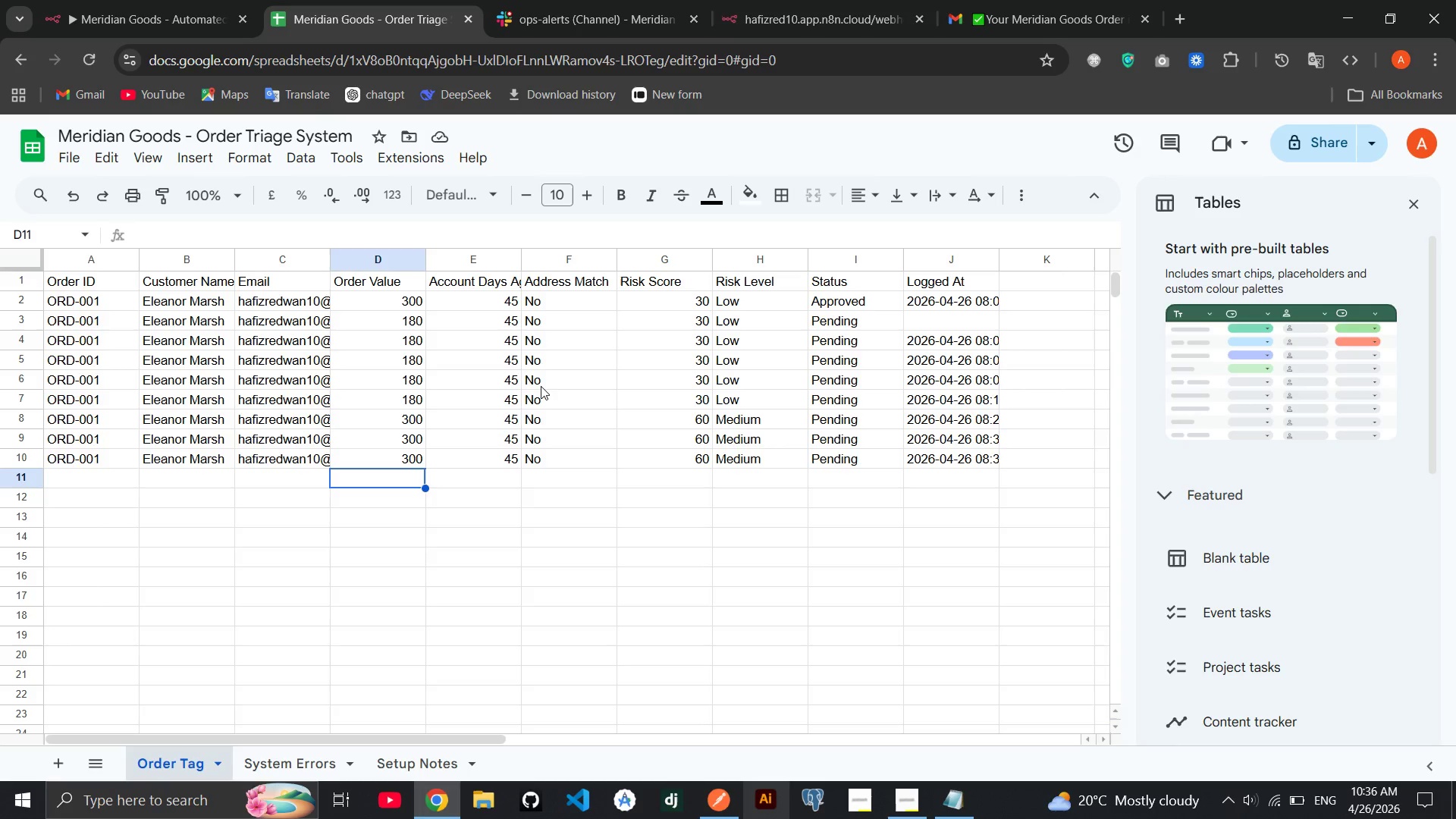 
wait(14.69)
 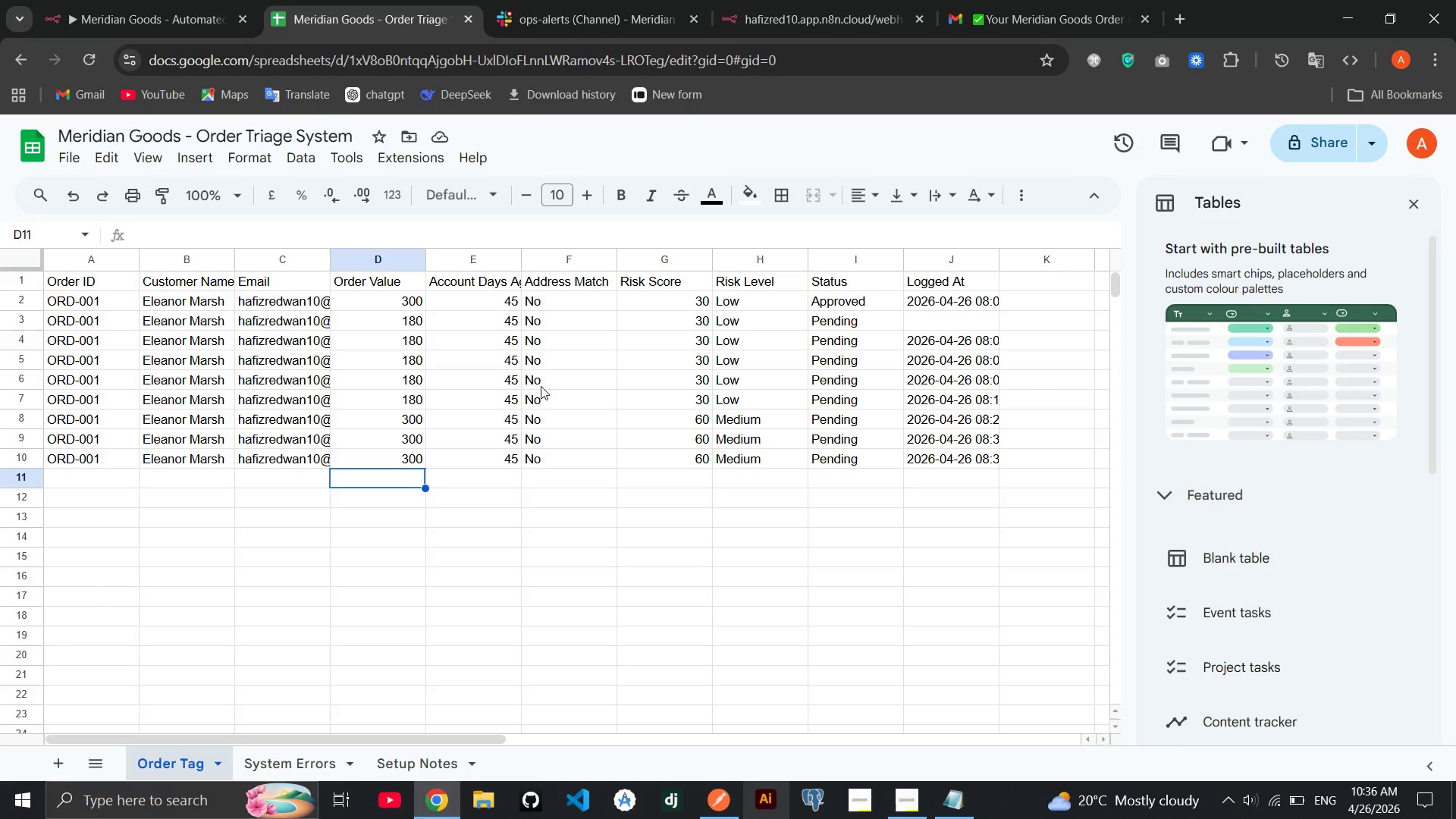 
left_click([290, 749])
 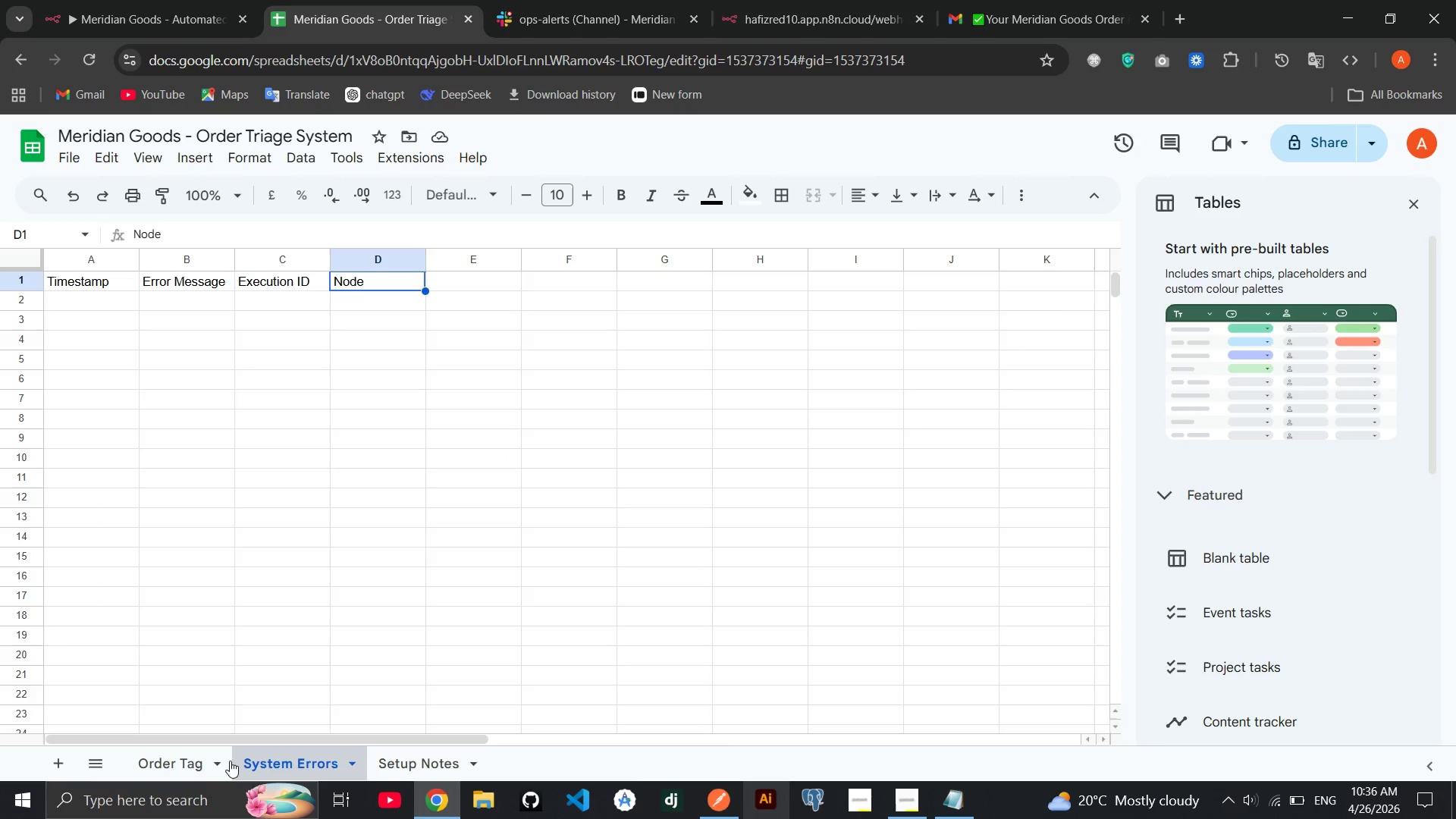 
left_click([187, 763])
 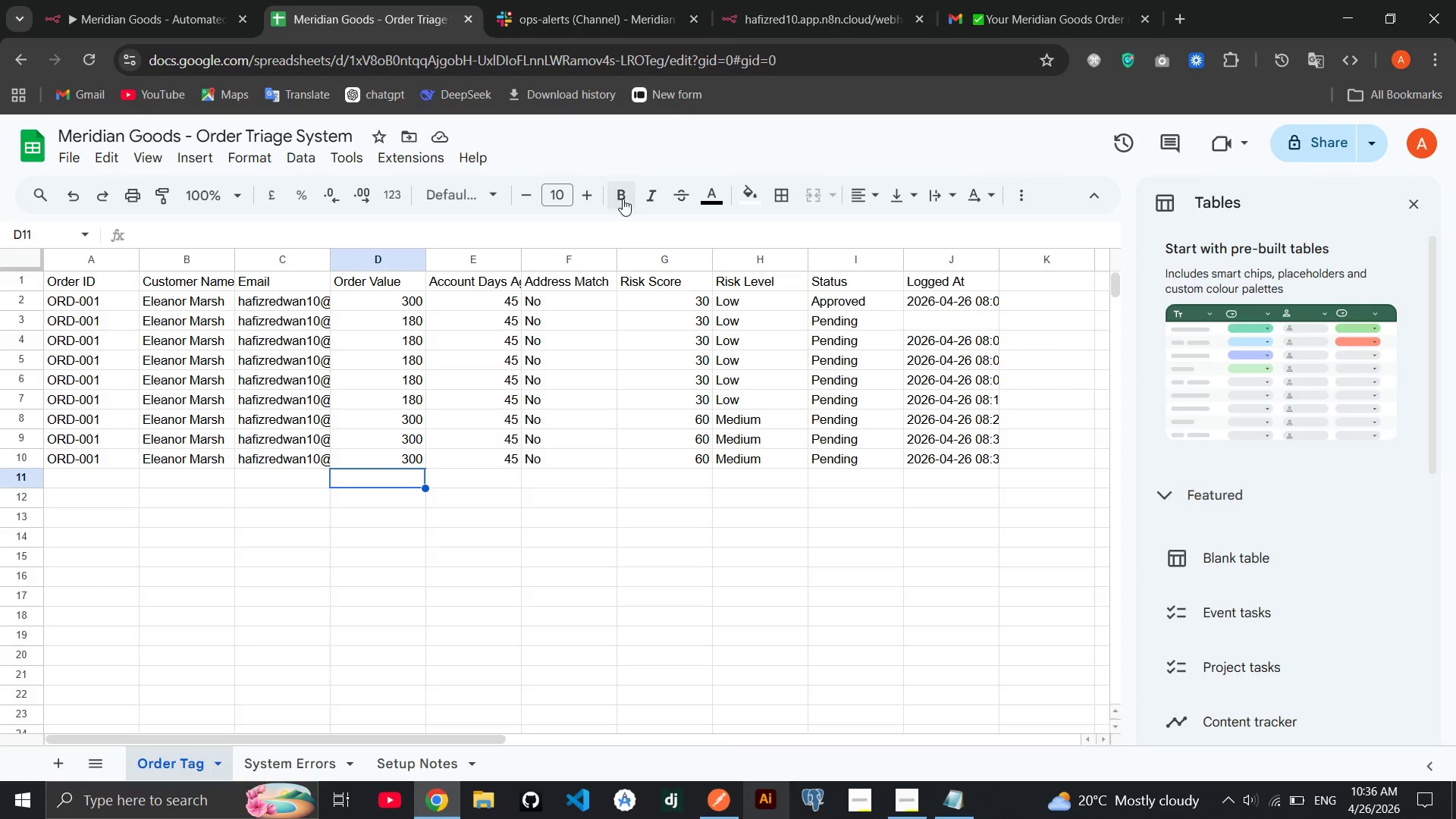 
wait(6.22)
 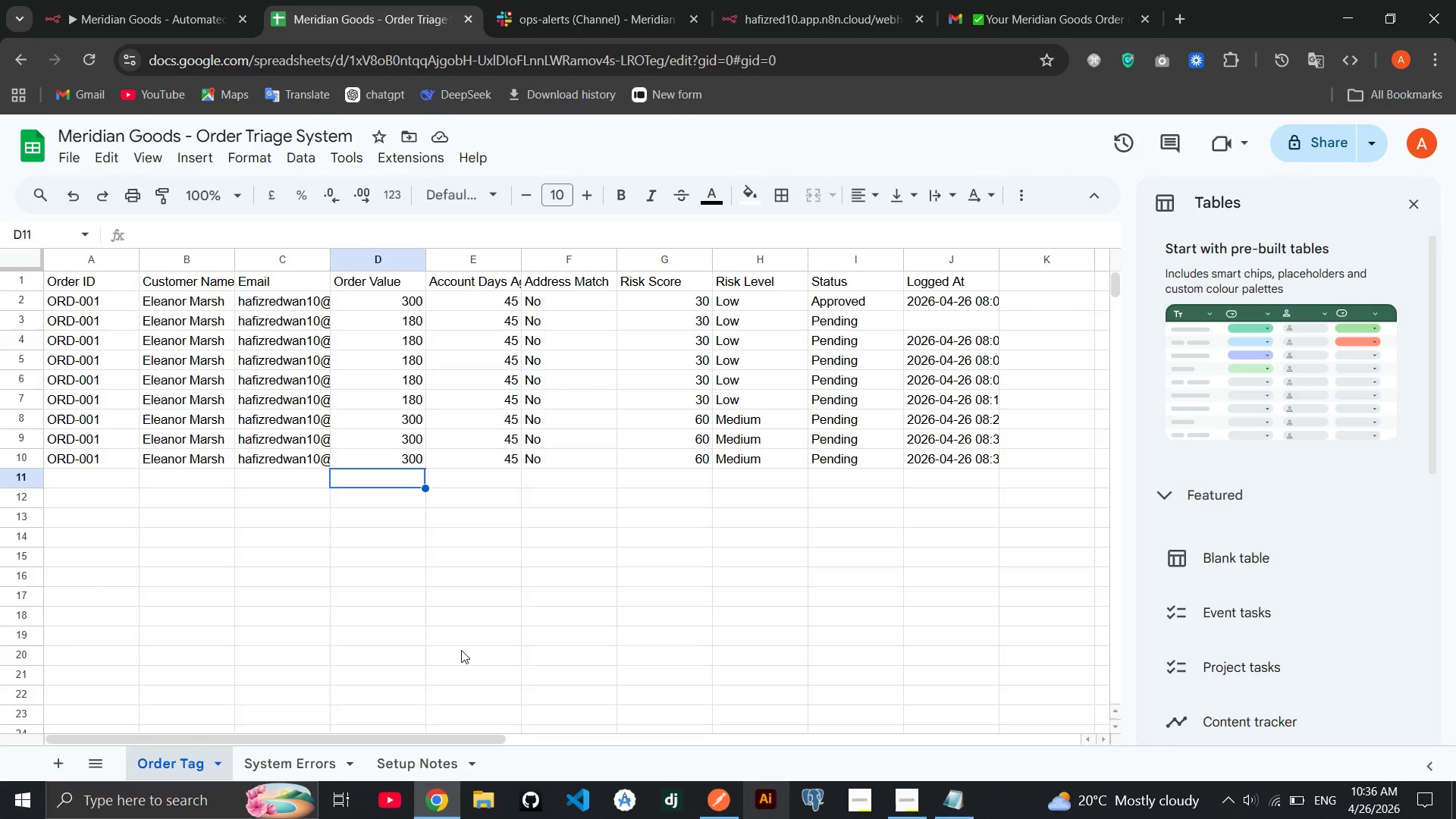 
left_click([142, 0])
 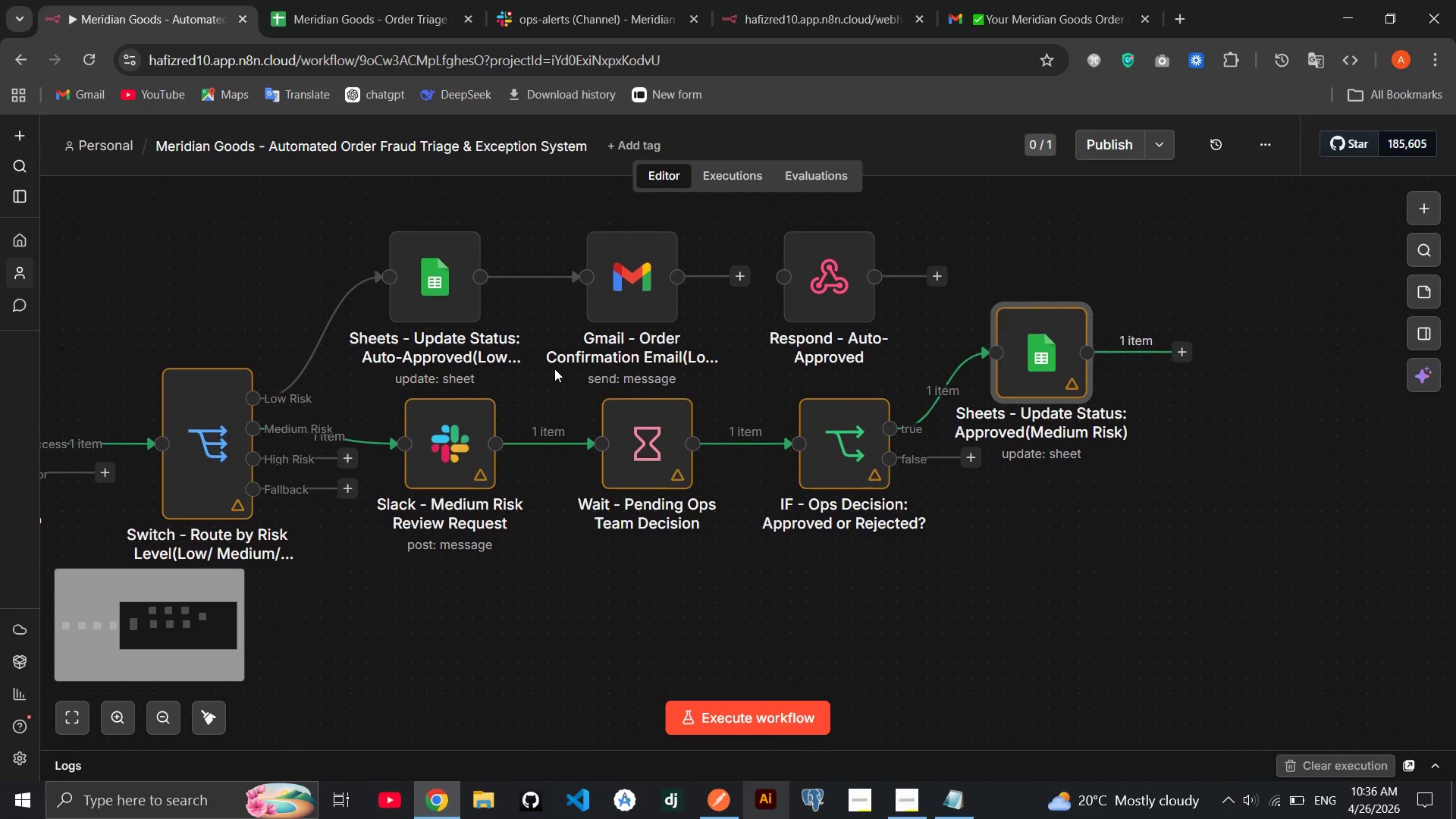 
double_click([654, 457])
 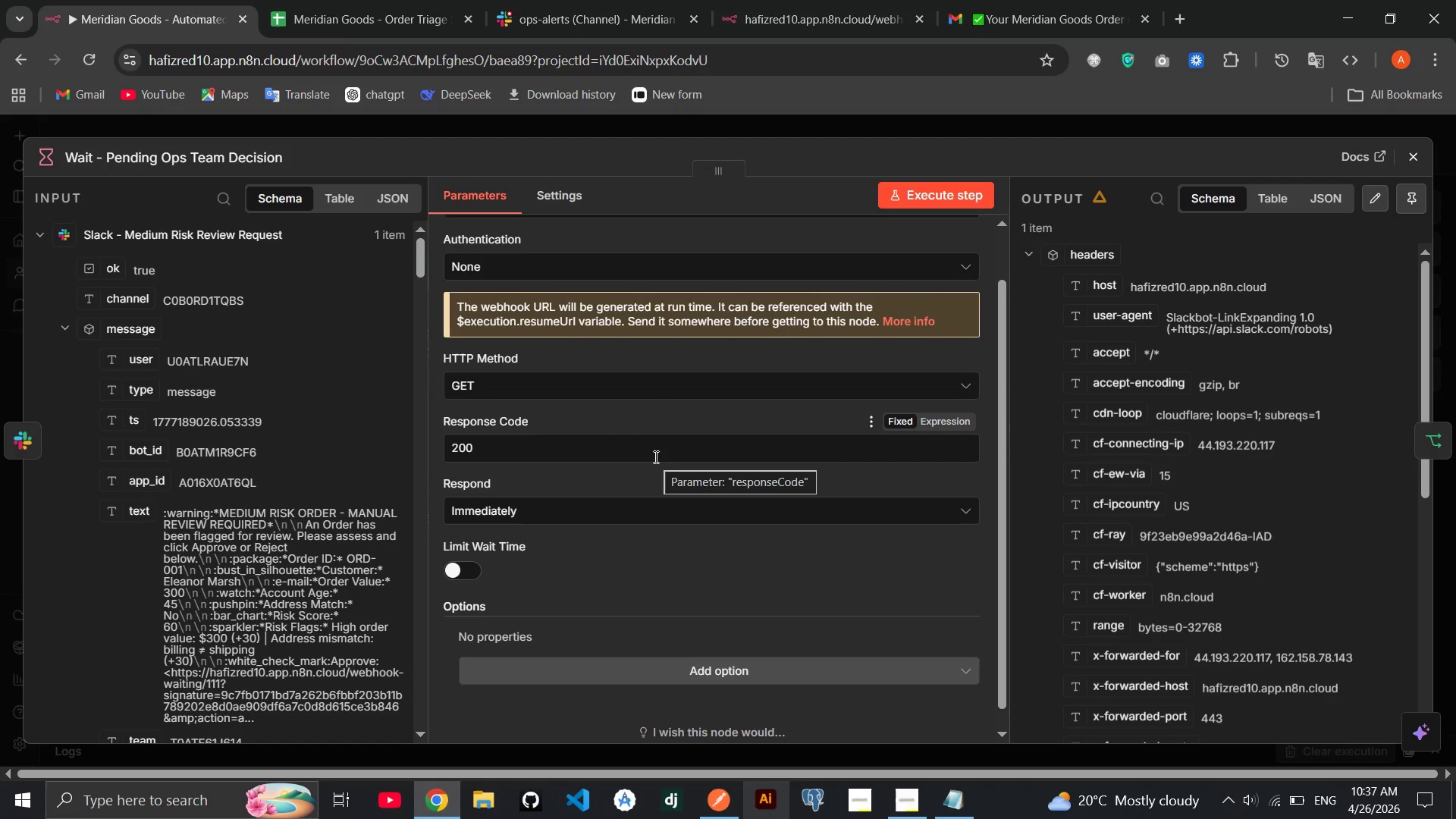 
wait(10.08)
 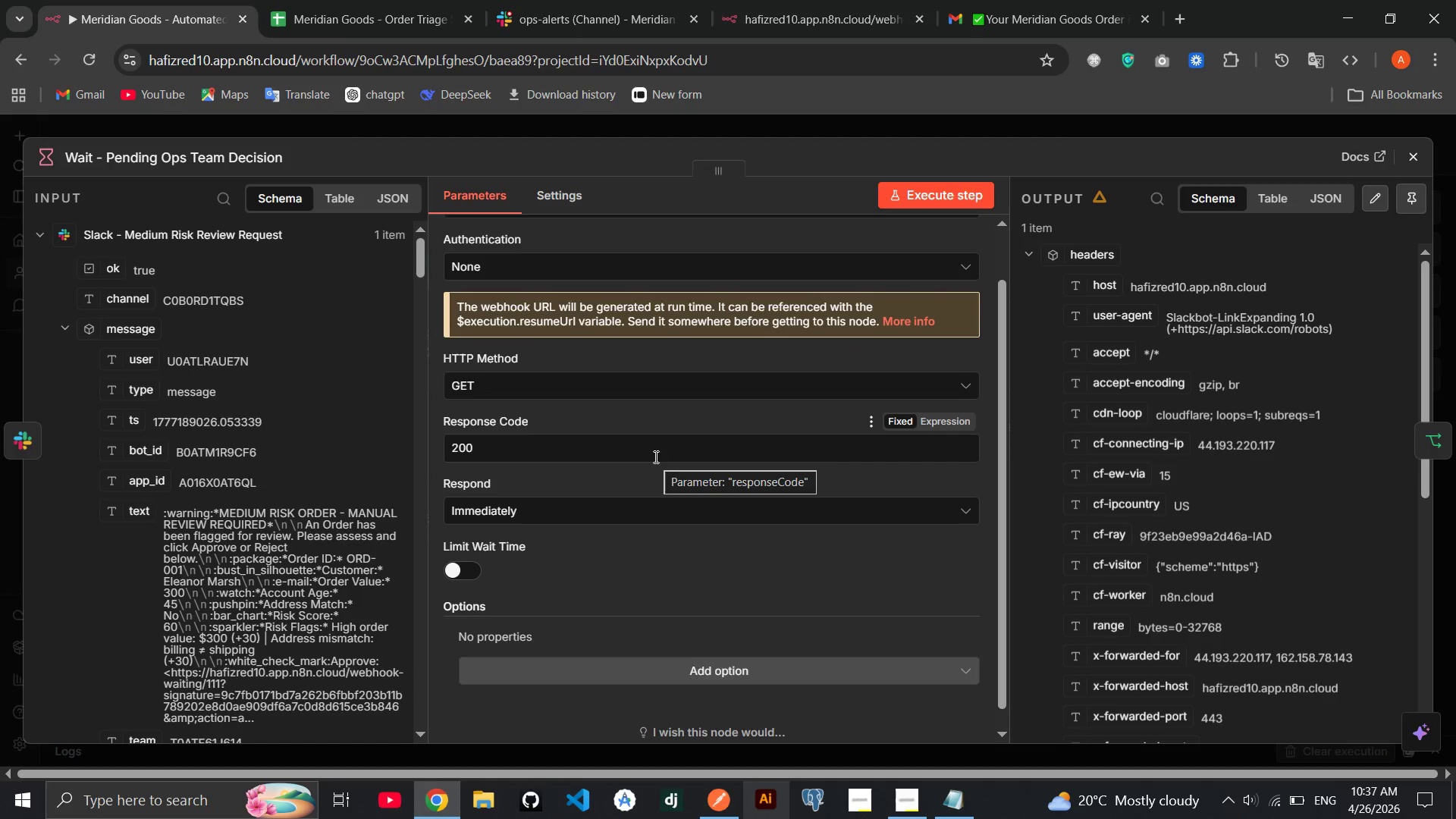 
left_click([1413, 161])
 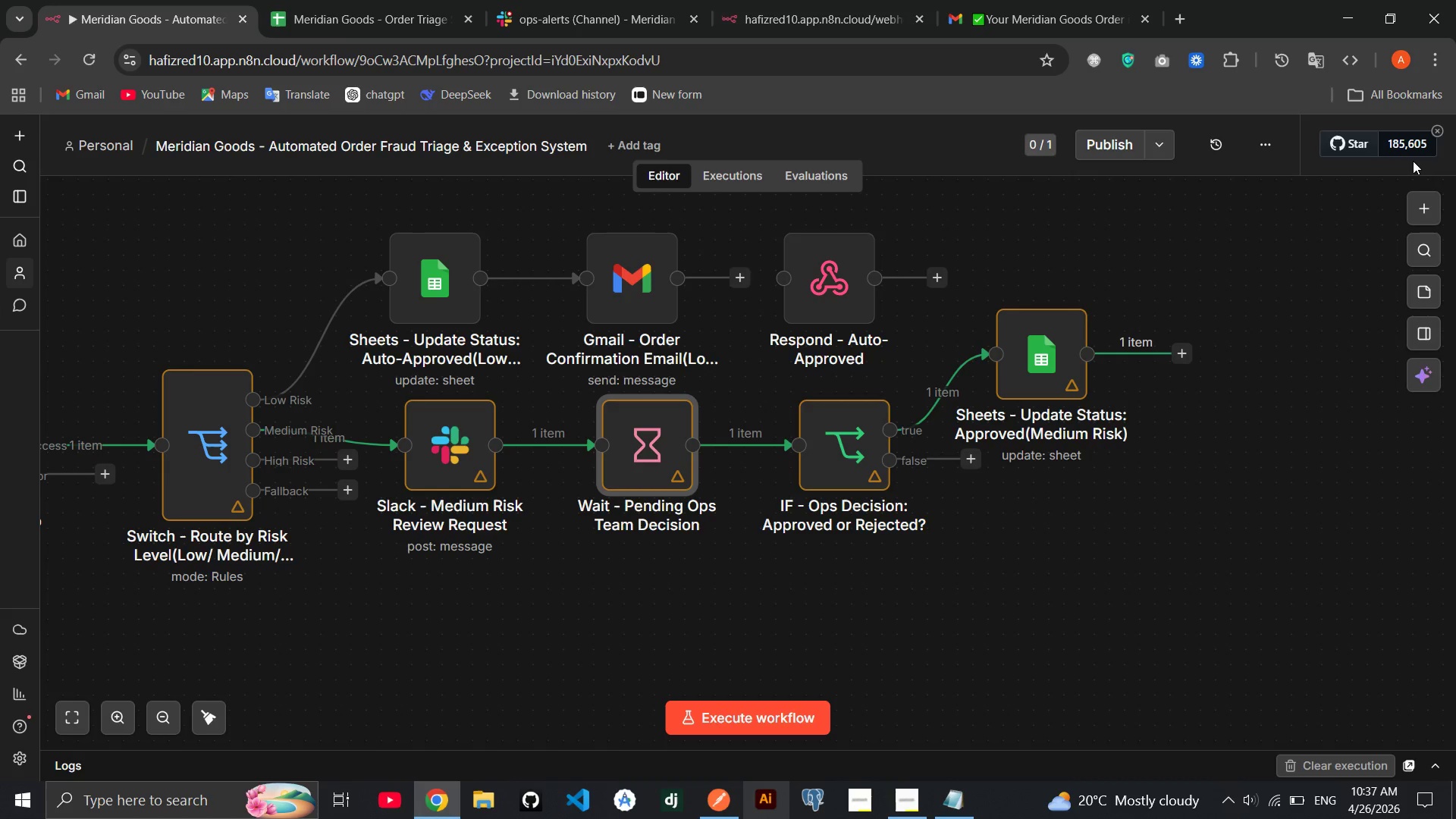 
wait(10.2)
 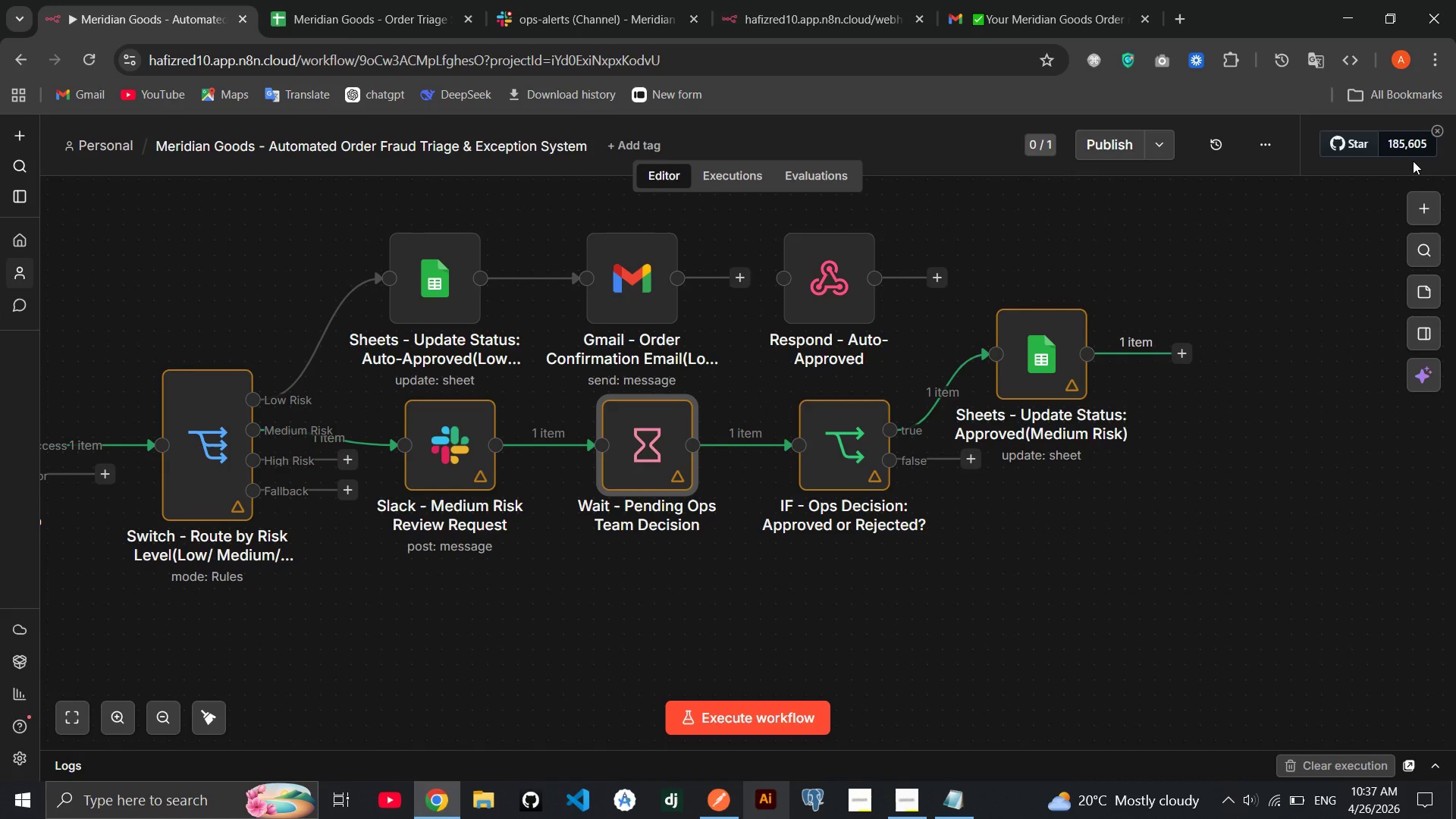 
left_click([1187, 352])
 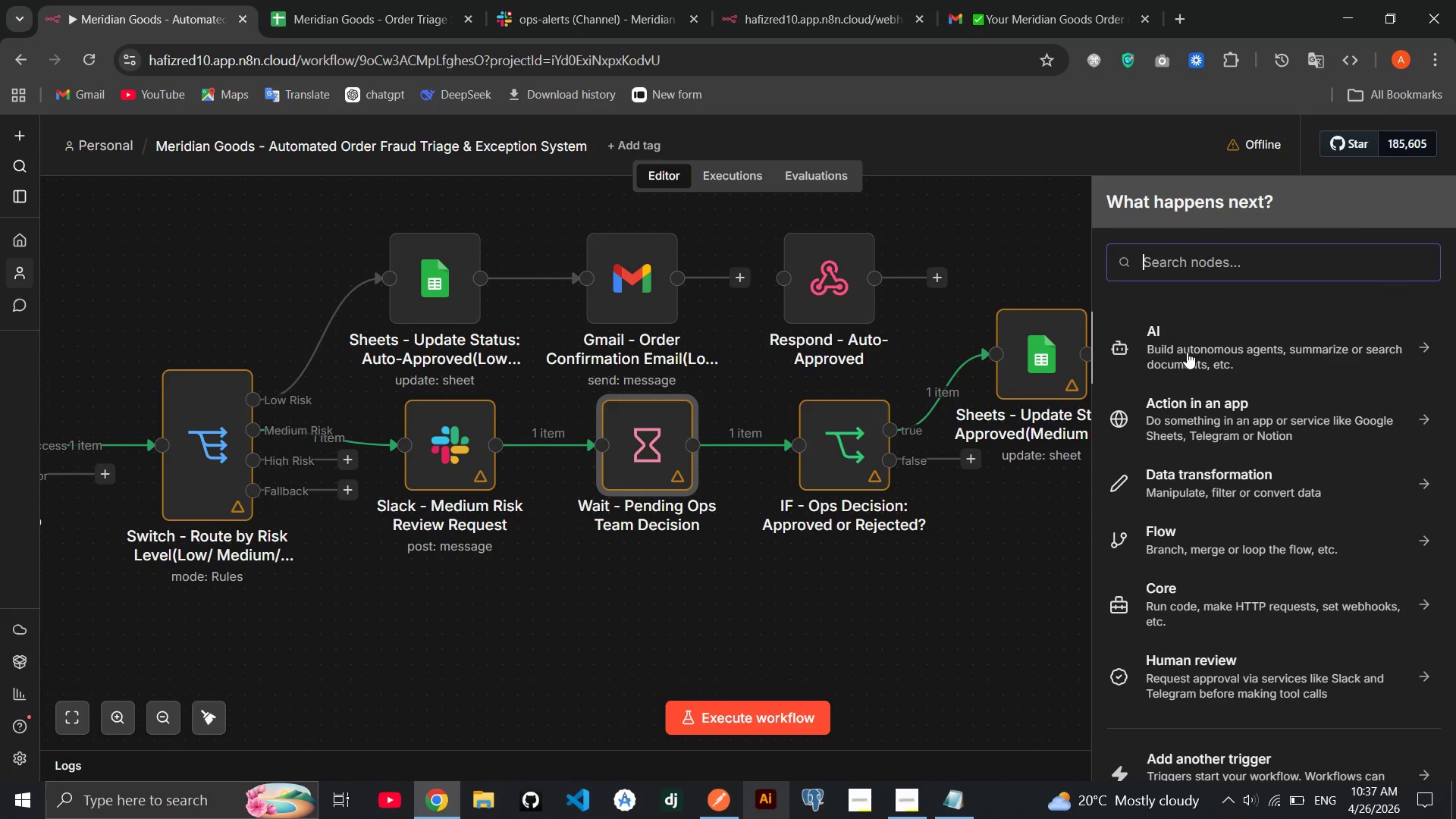 
type(gmai)
 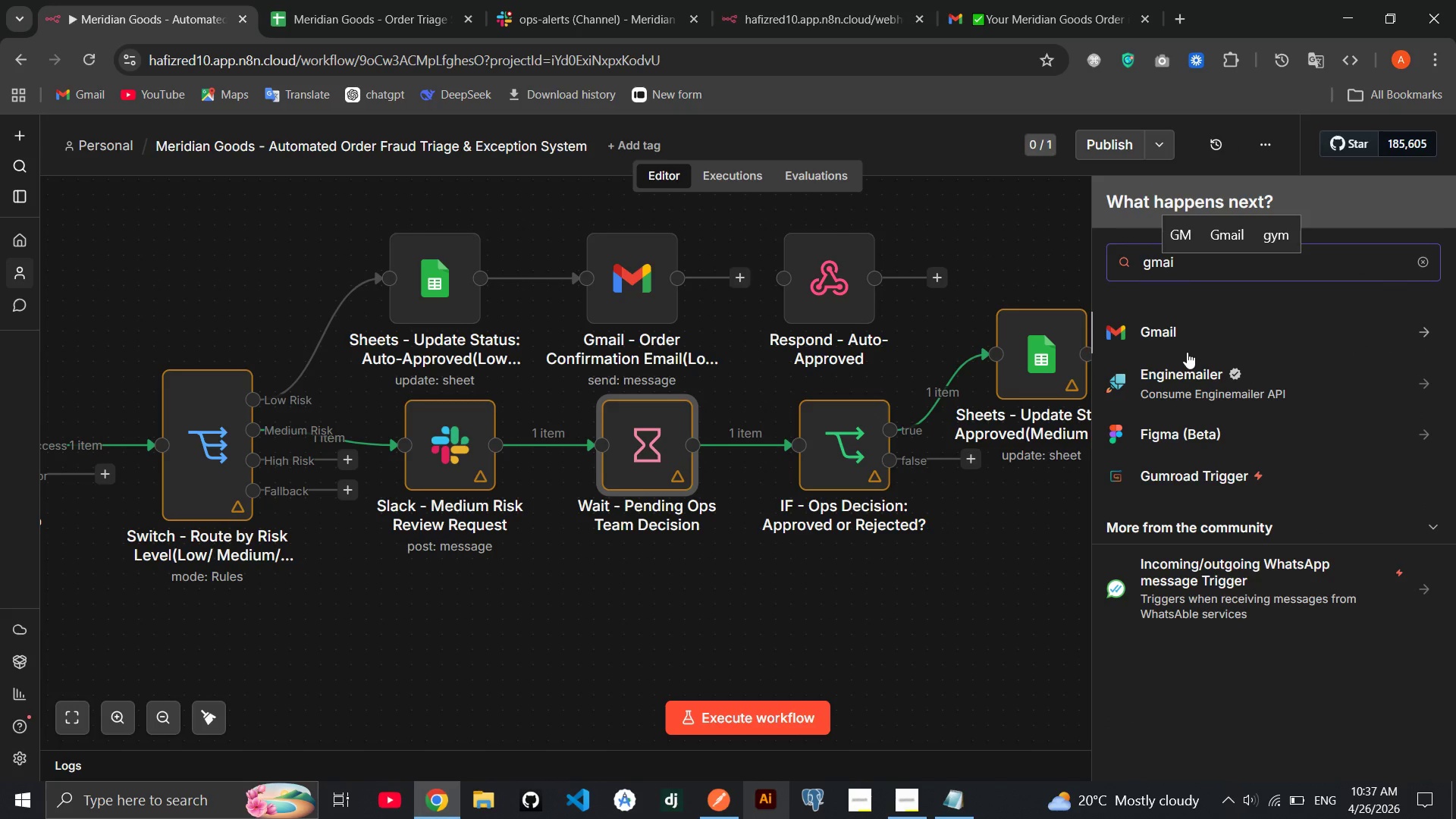 
key(Enter)
 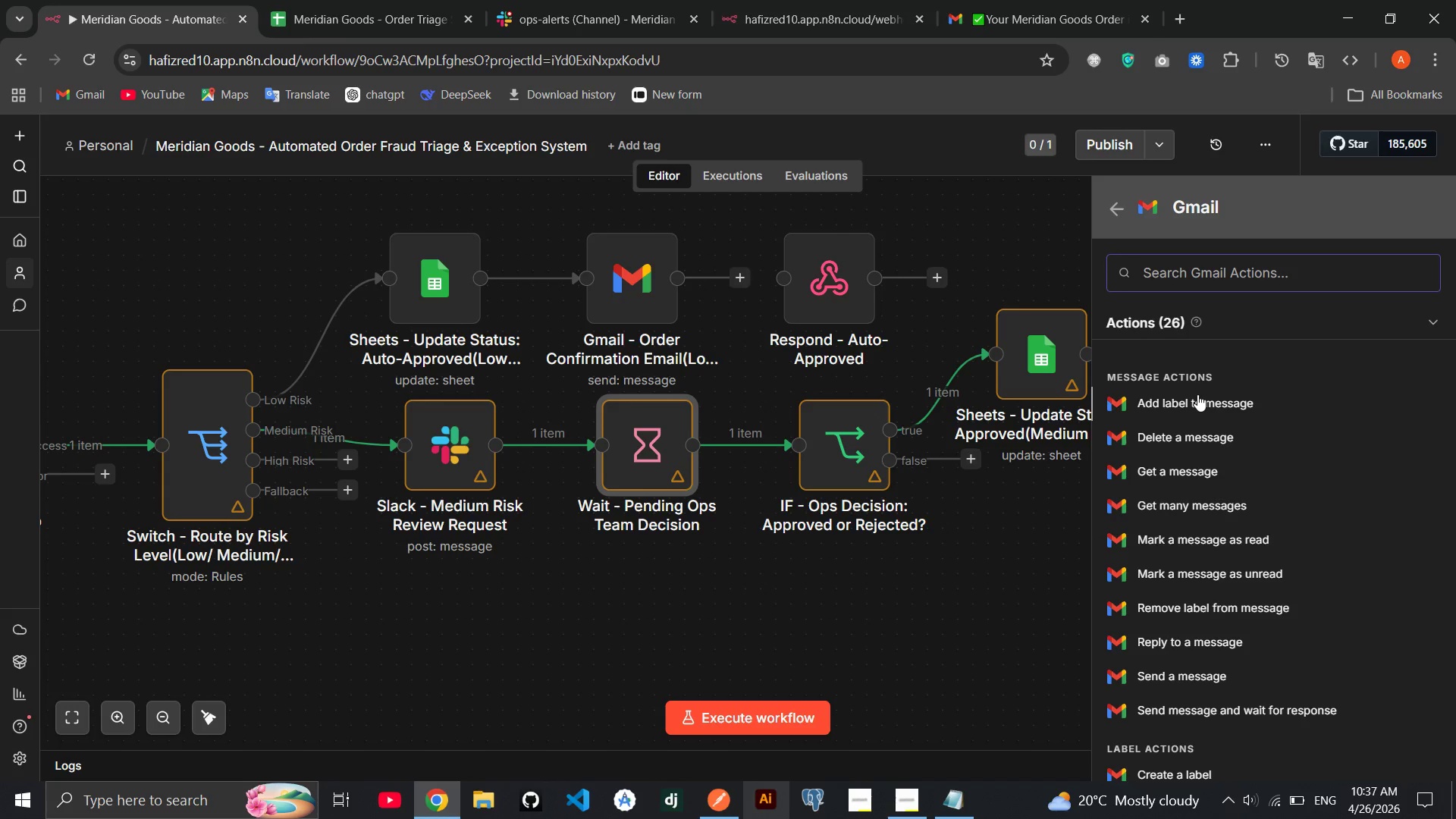 
type(sen)
 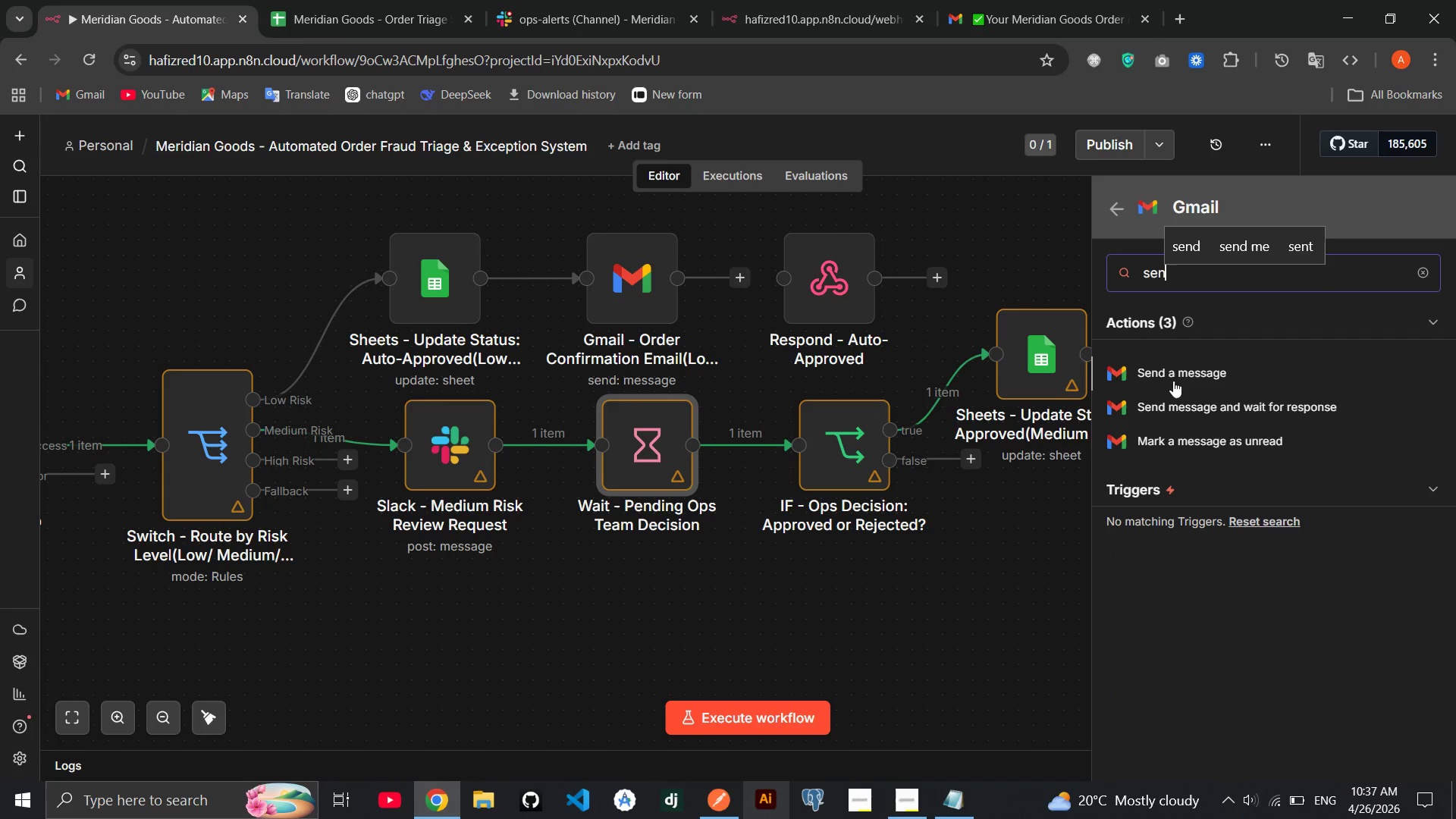 
left_click([1169, 380])
 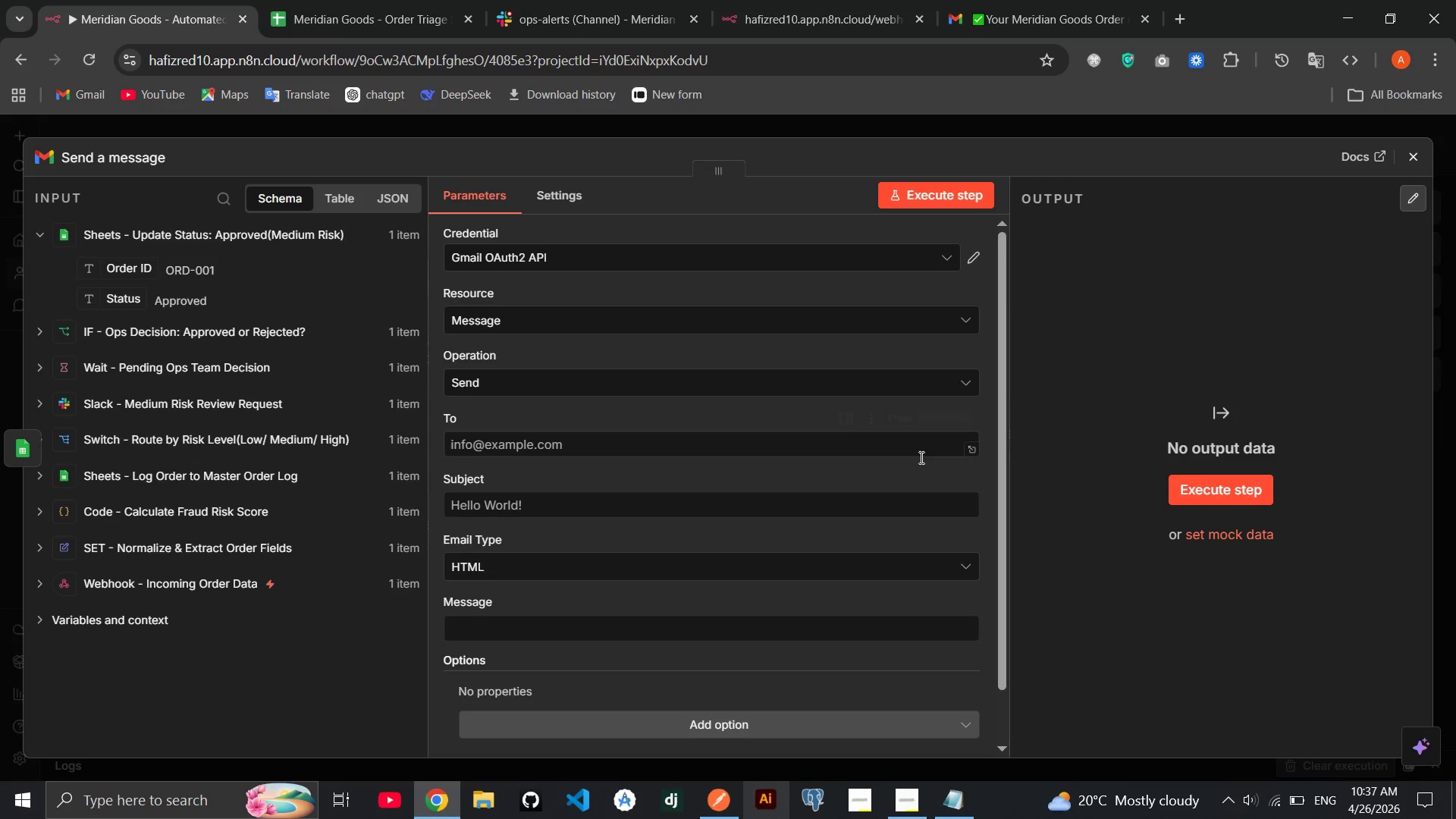 
left_click([747, 443])
 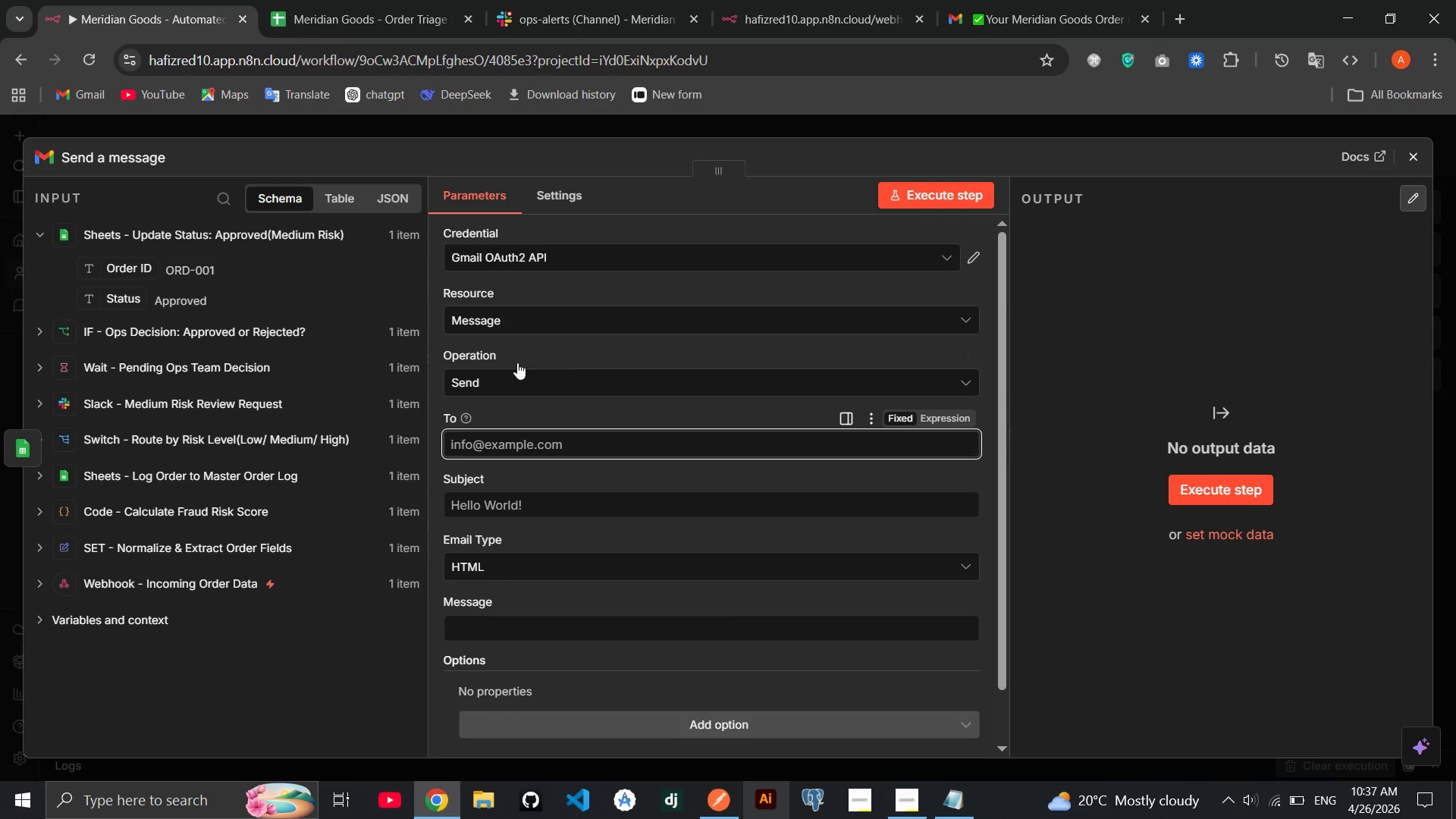 
left_click([133, 164])
 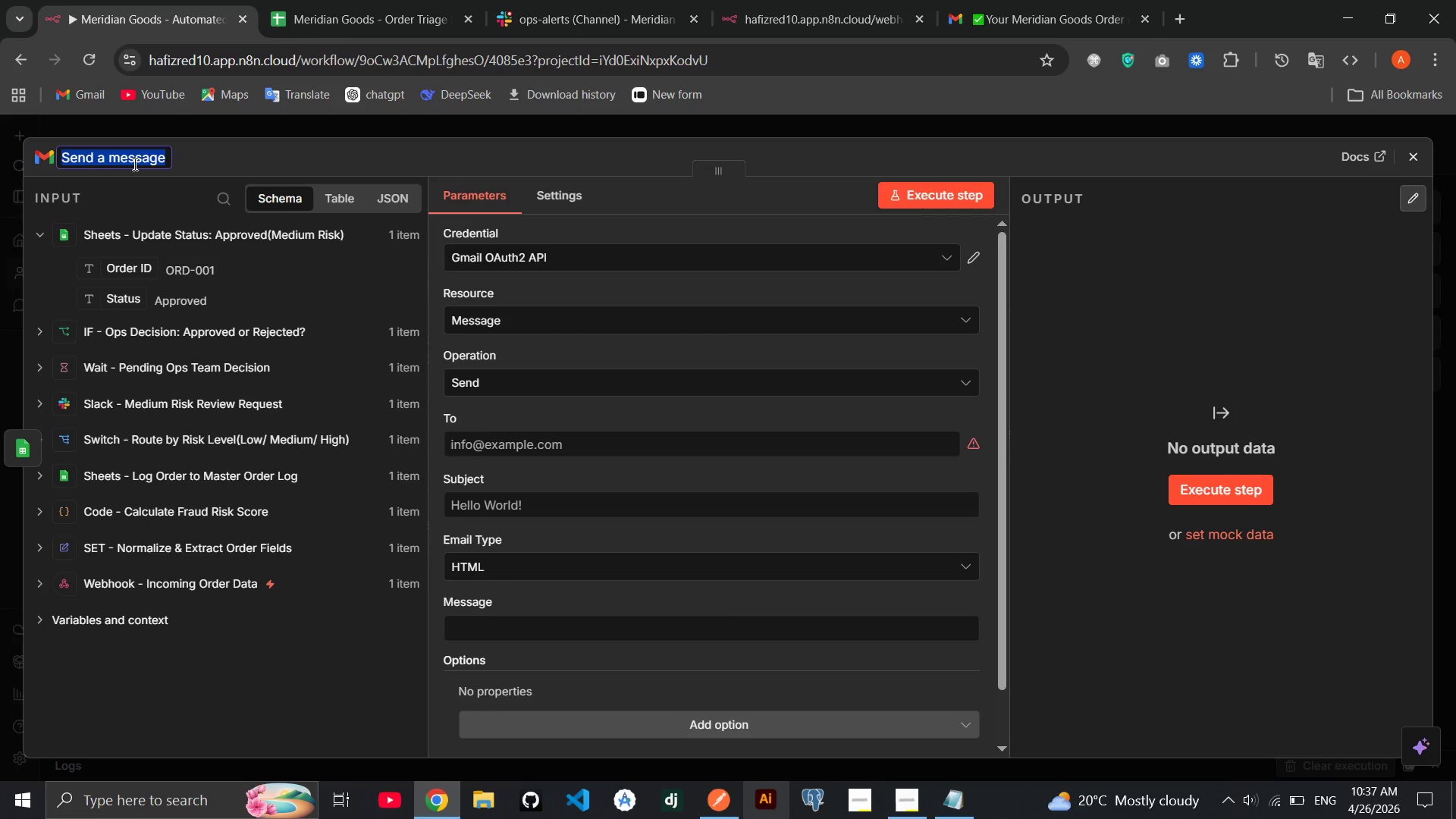 
type(Gmail - Custoer Confirmatin())
 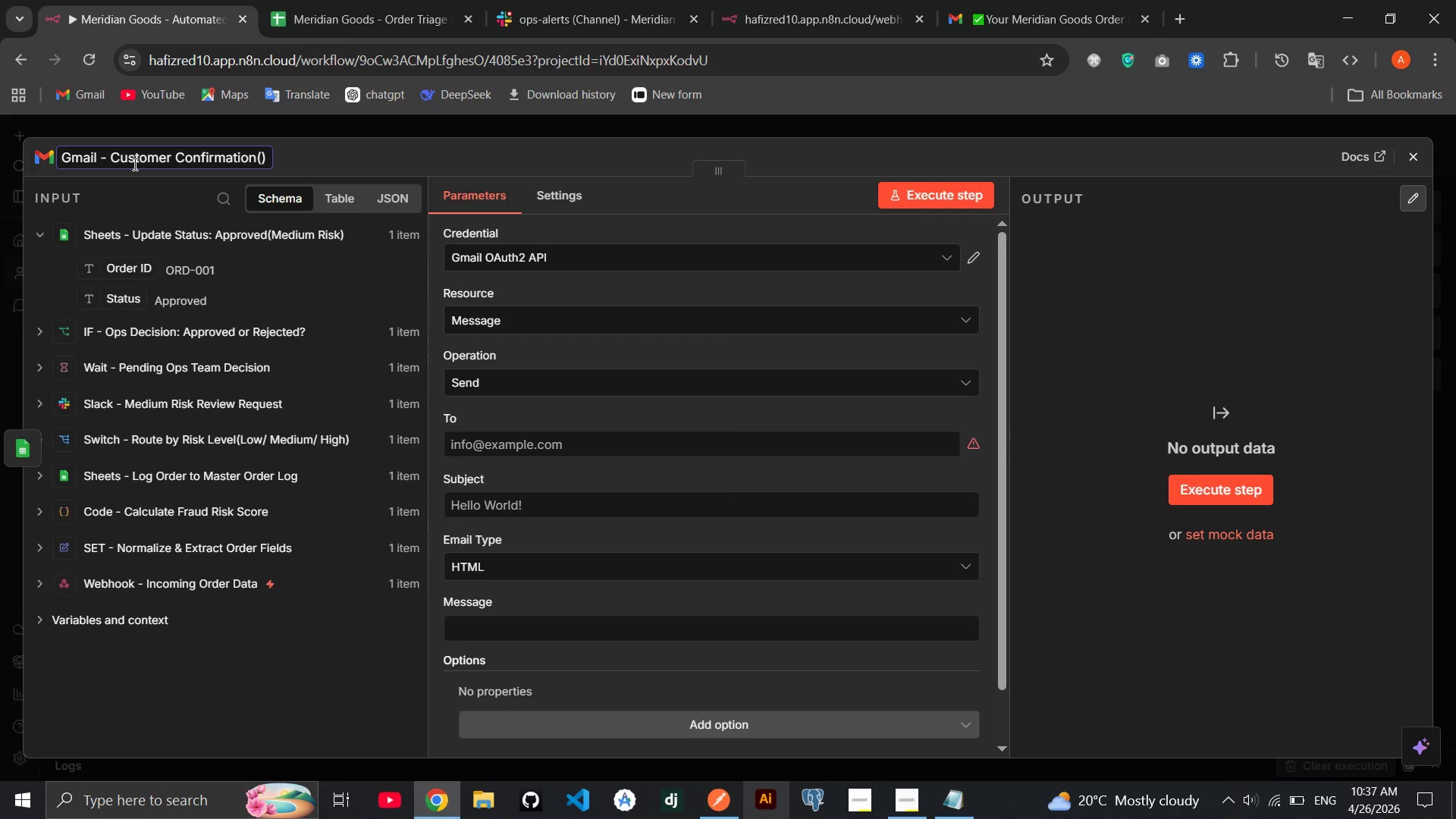 
key(ArrowLeft)
 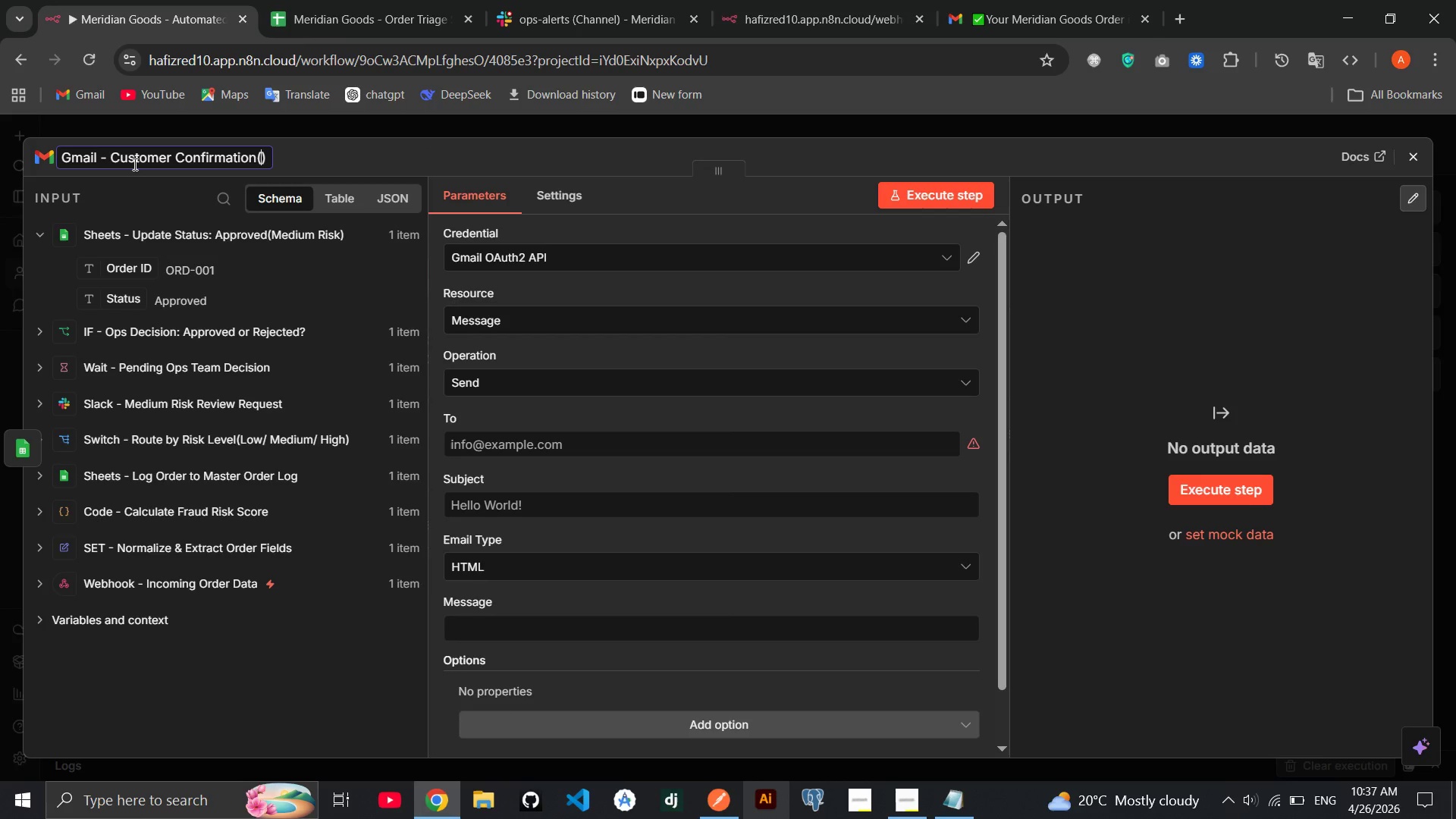 
type(Medium Approc)
key(Backspace)
type(ved)
 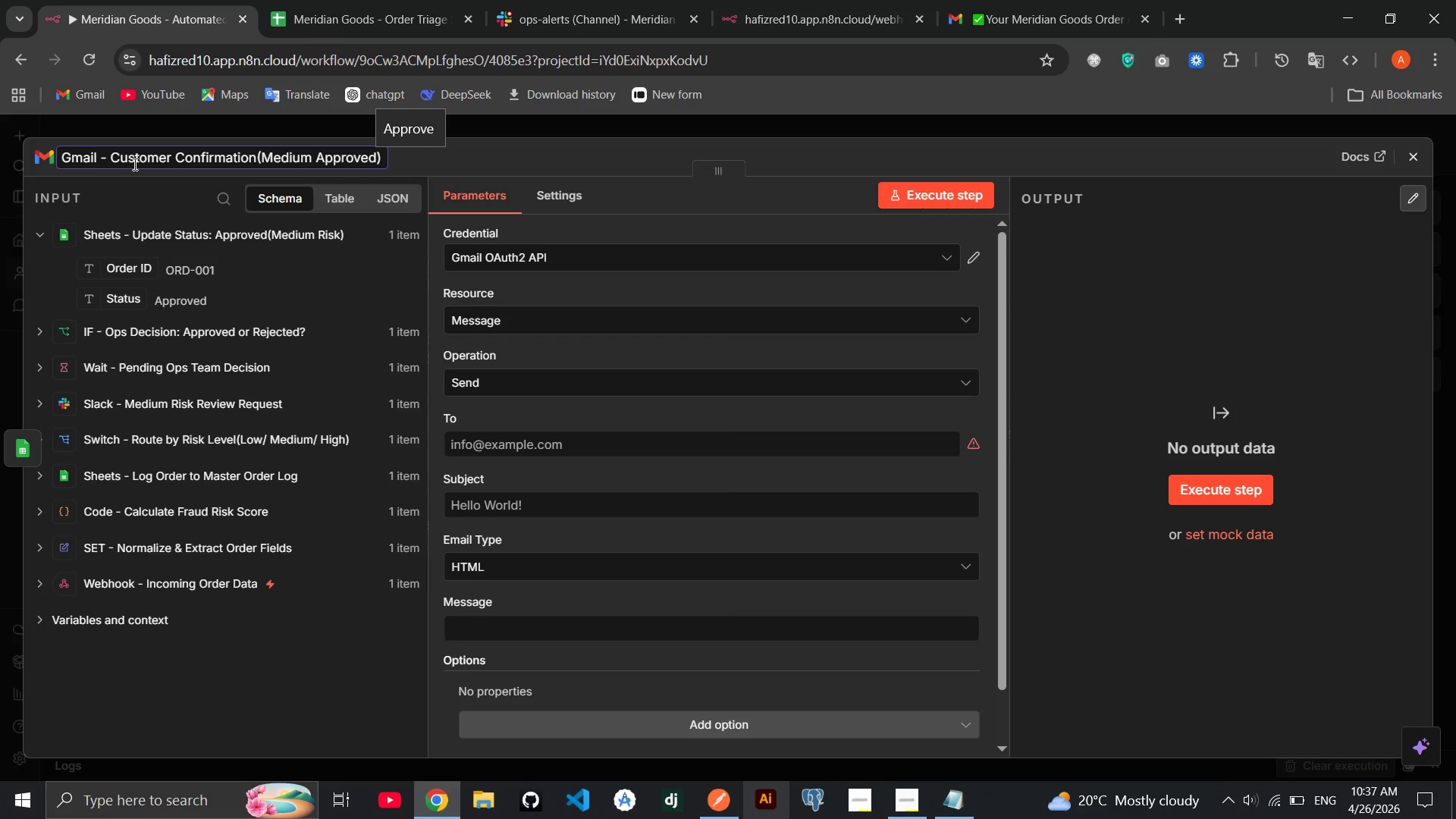 
key(Enter)
 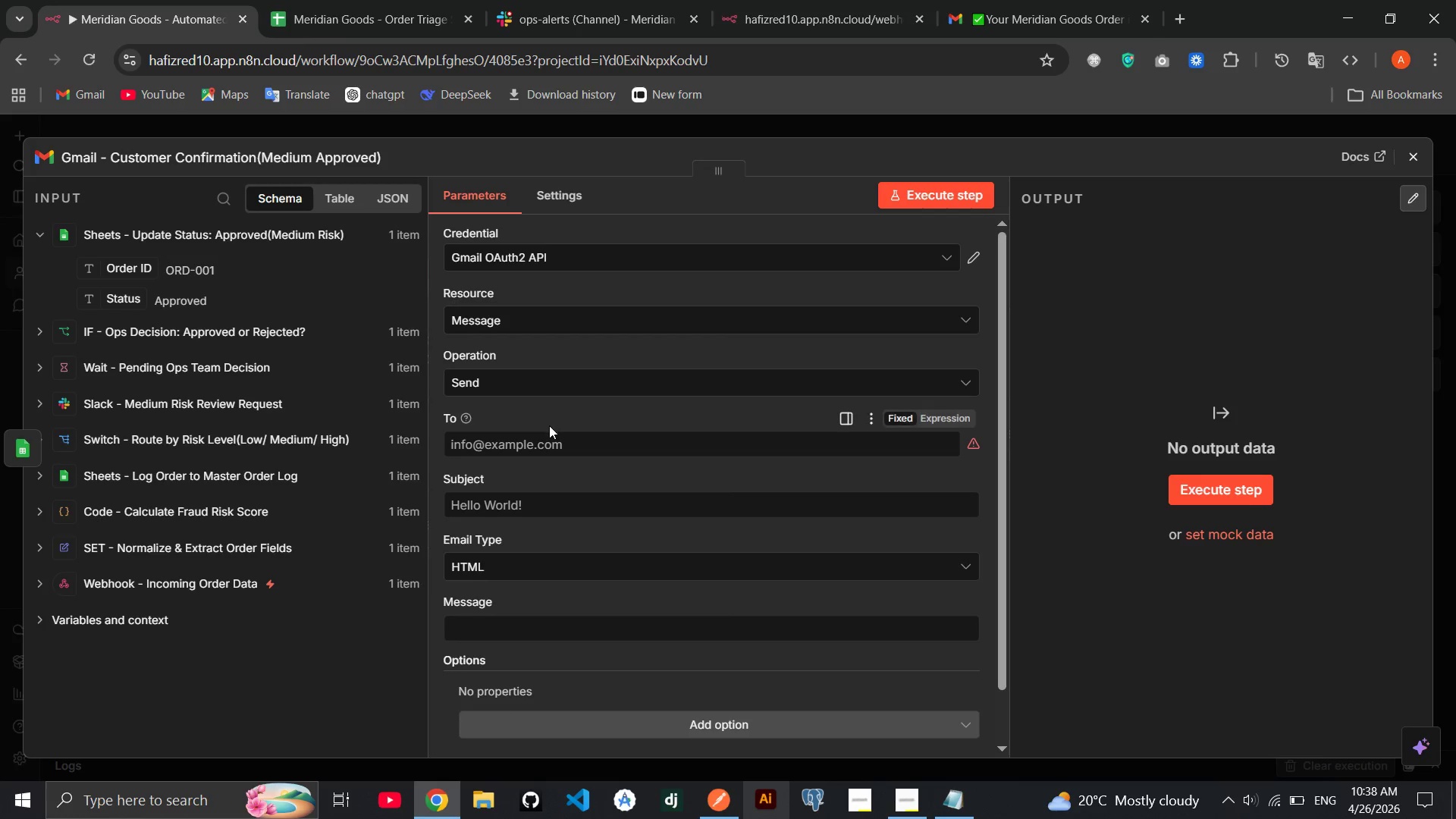 
left_click([544, 444])
 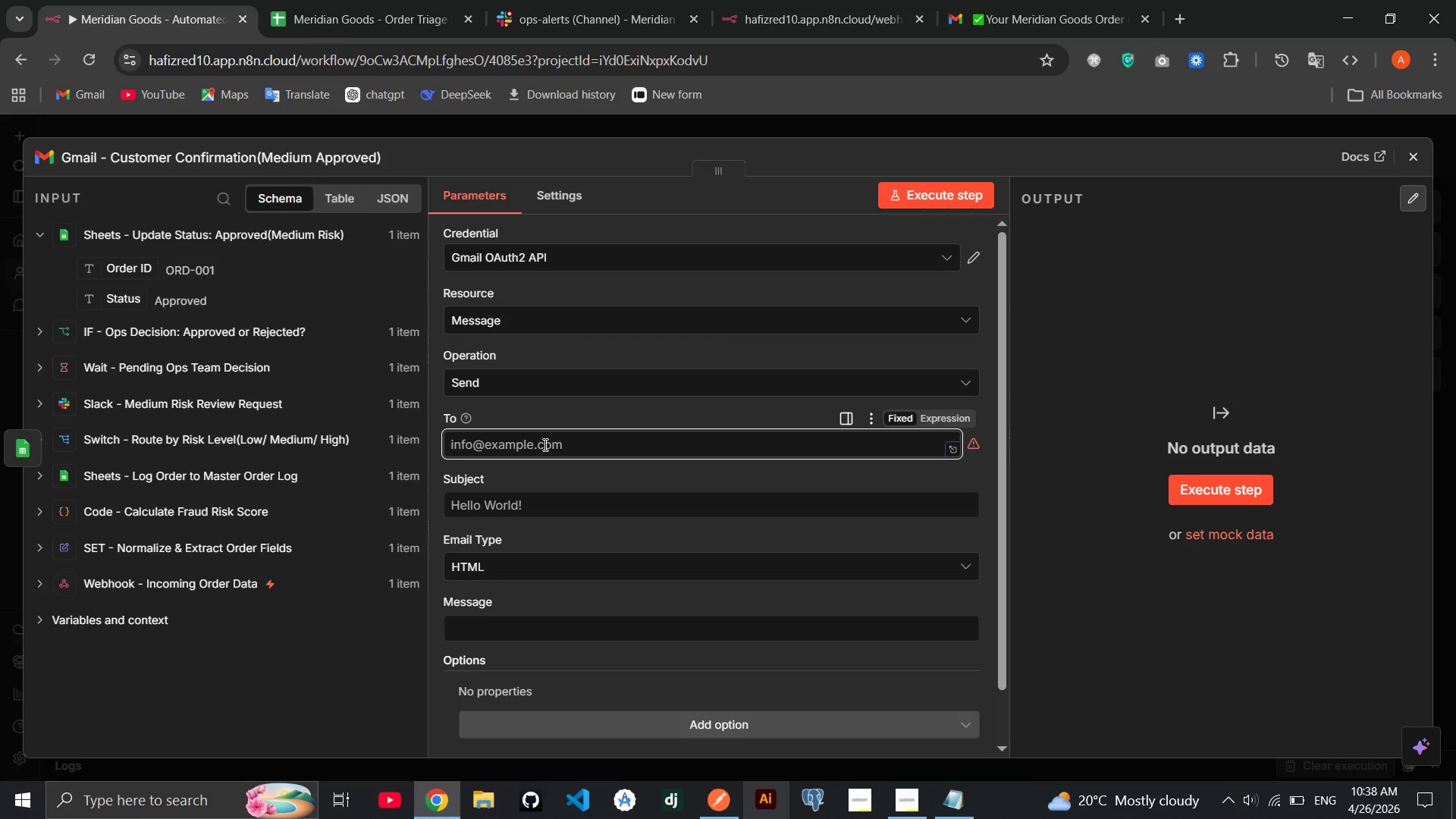 
wait(6.36)
 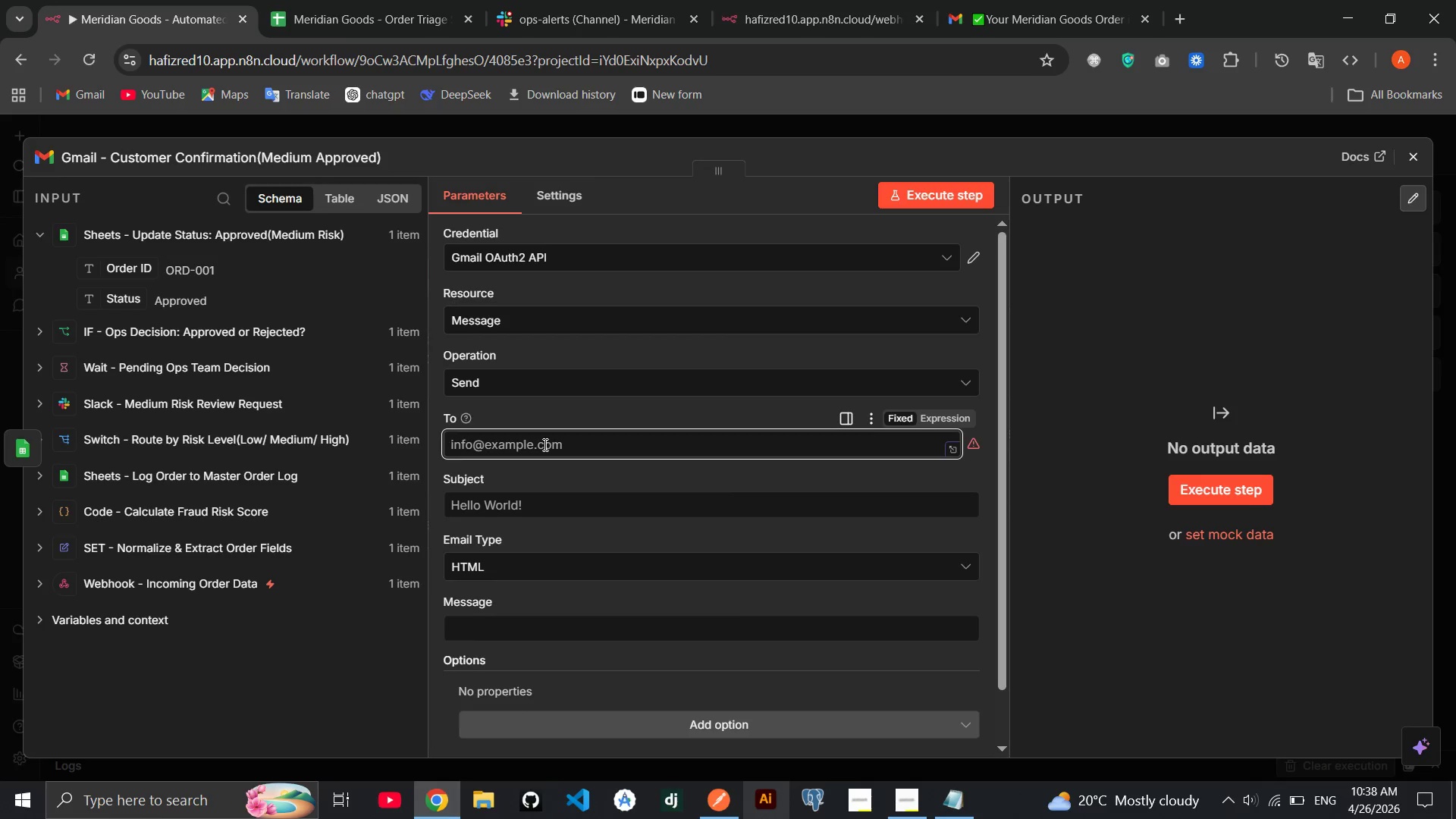 
left_click([186, 374])
 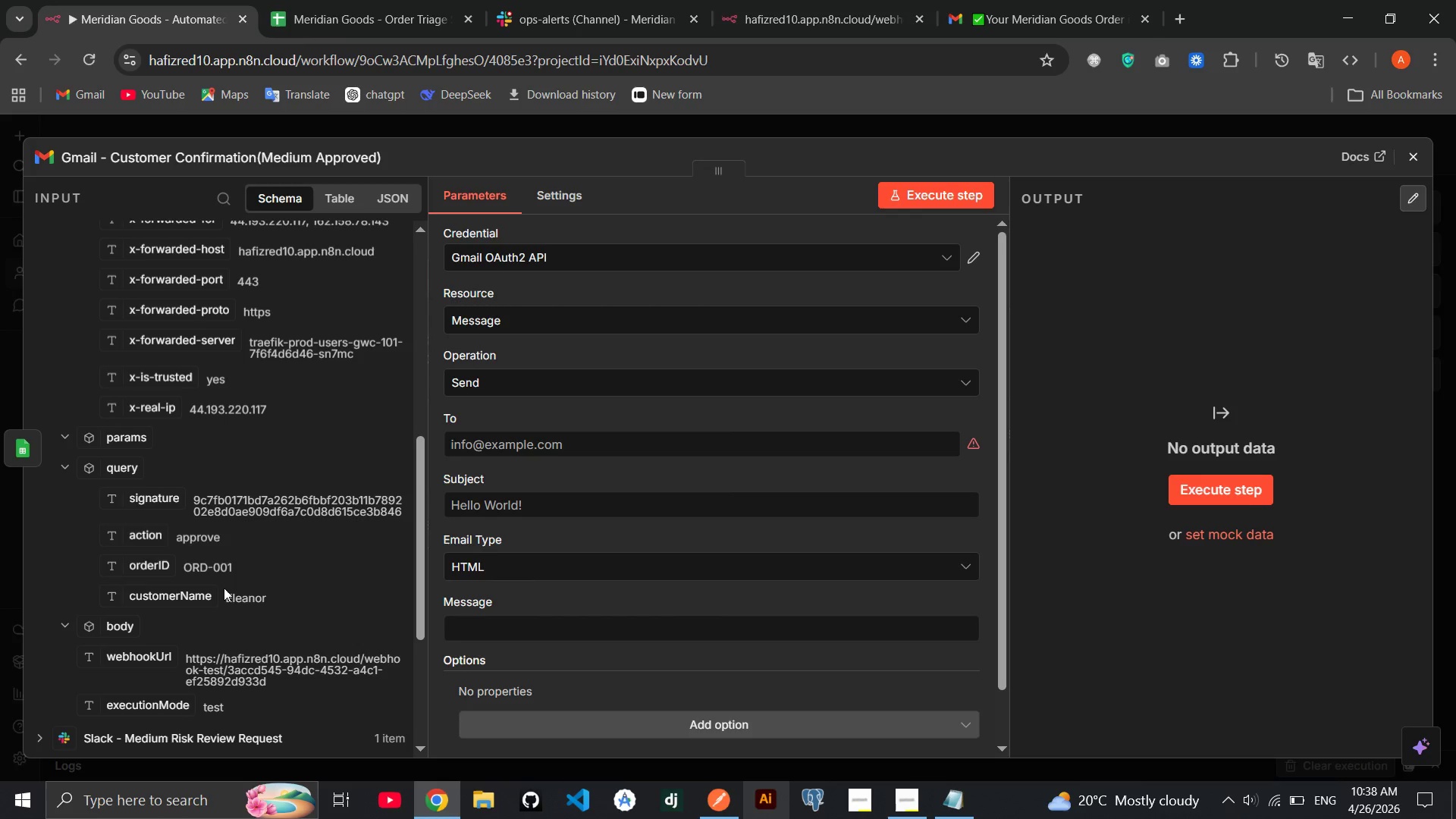 
wait(29.7)
 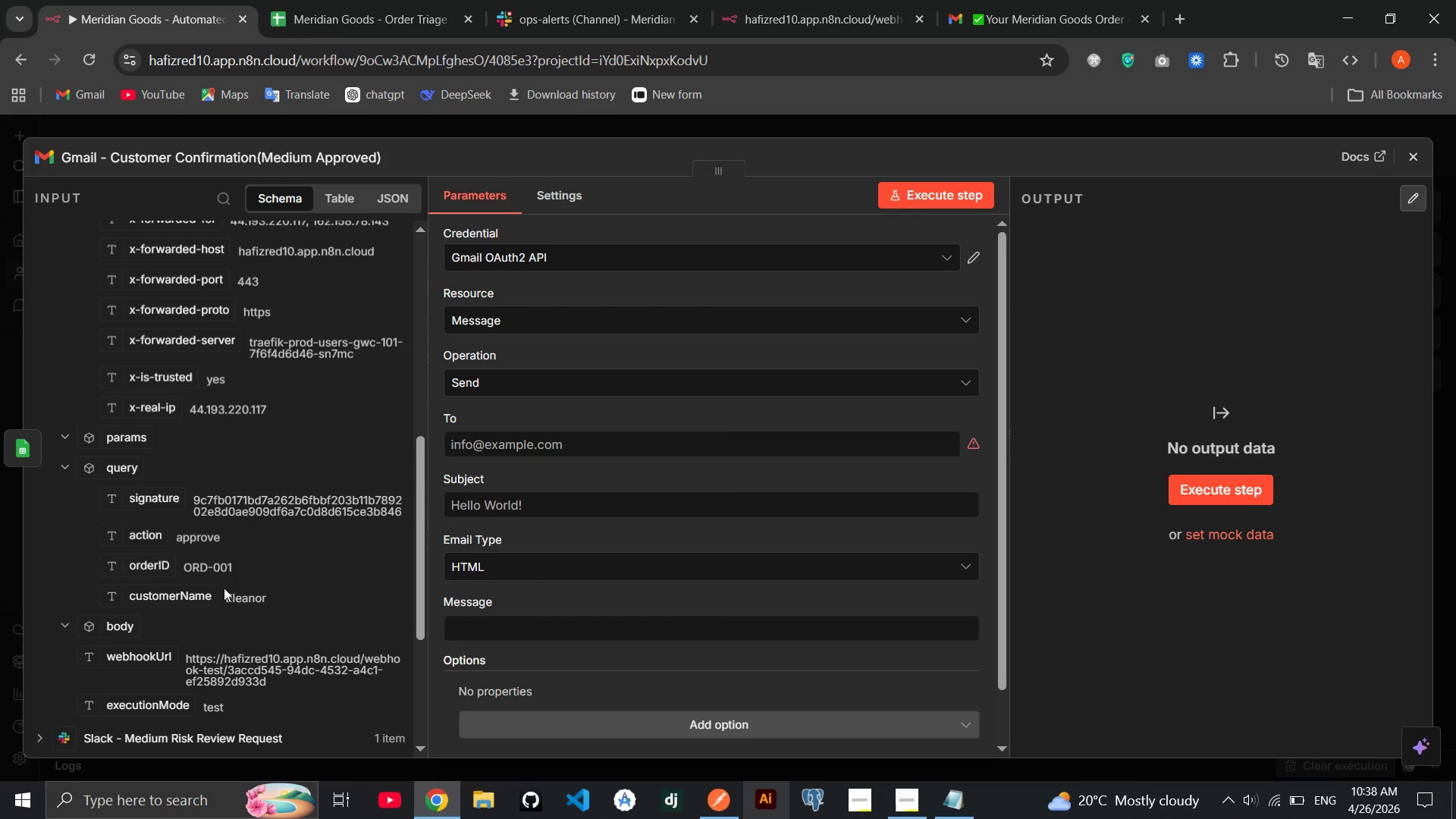 
left_click([1420, 147])
 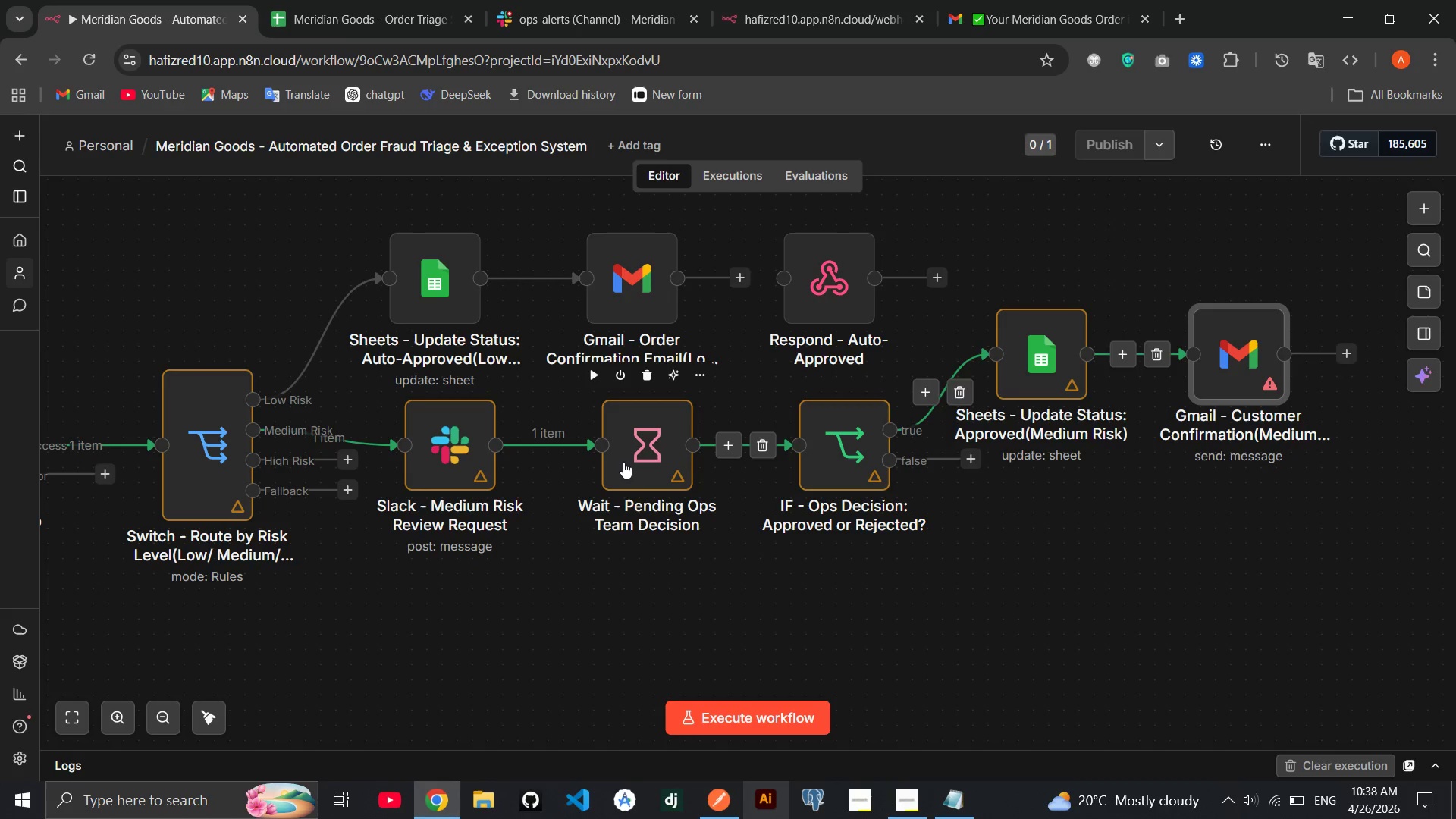 
double_click([623, 462])
 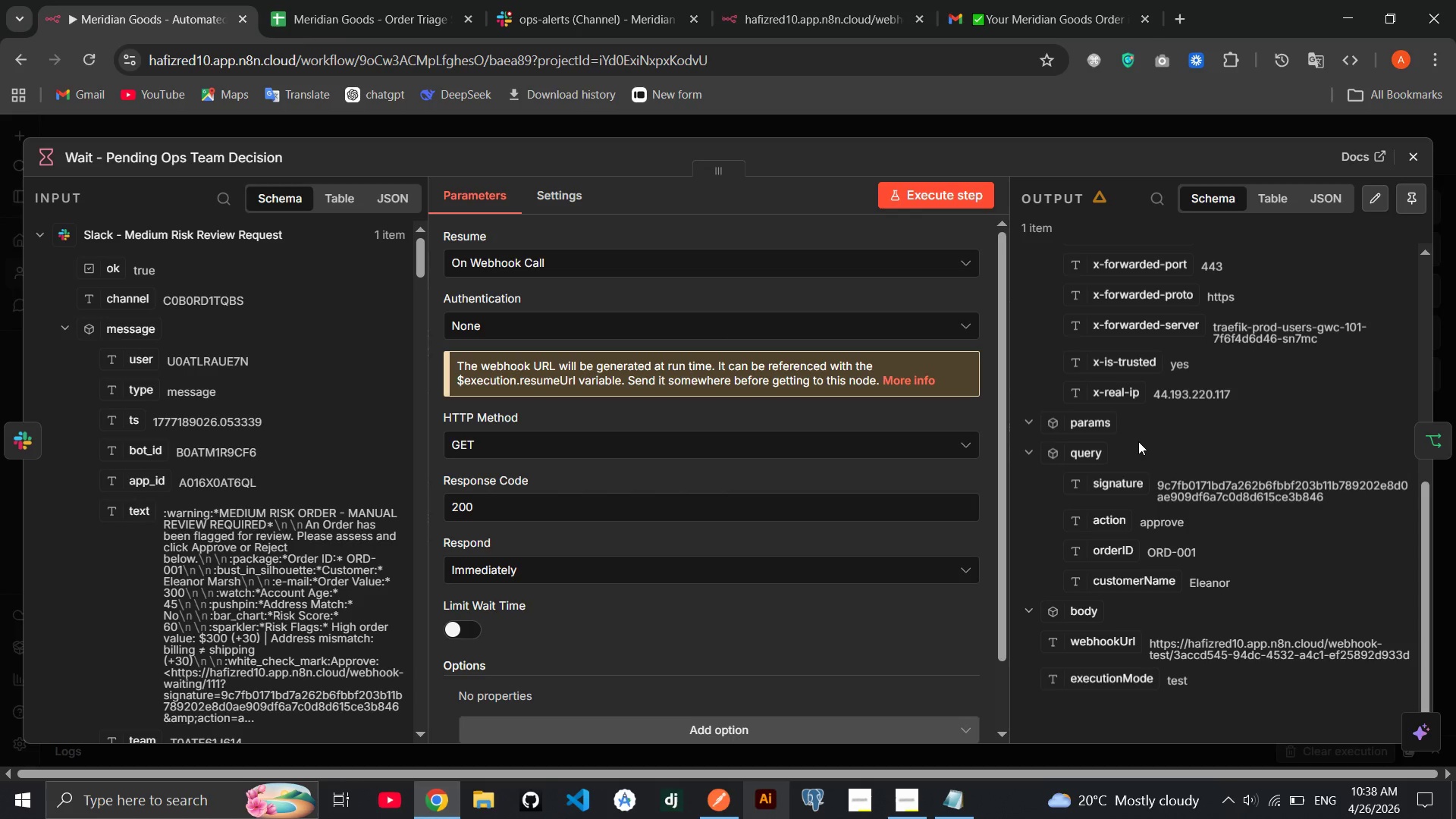 
wait(10.09)
 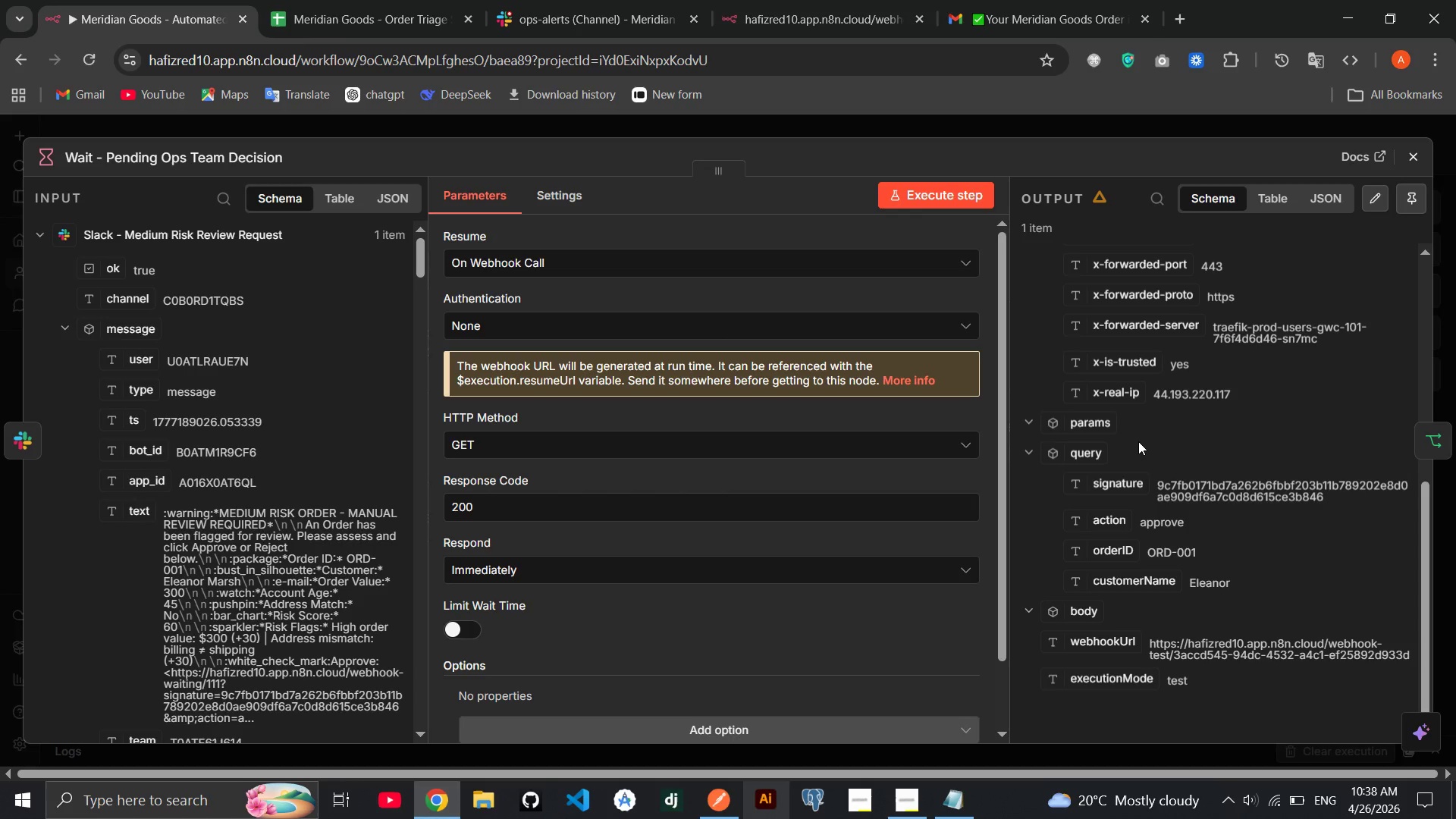 
left_click([1411, 163])
 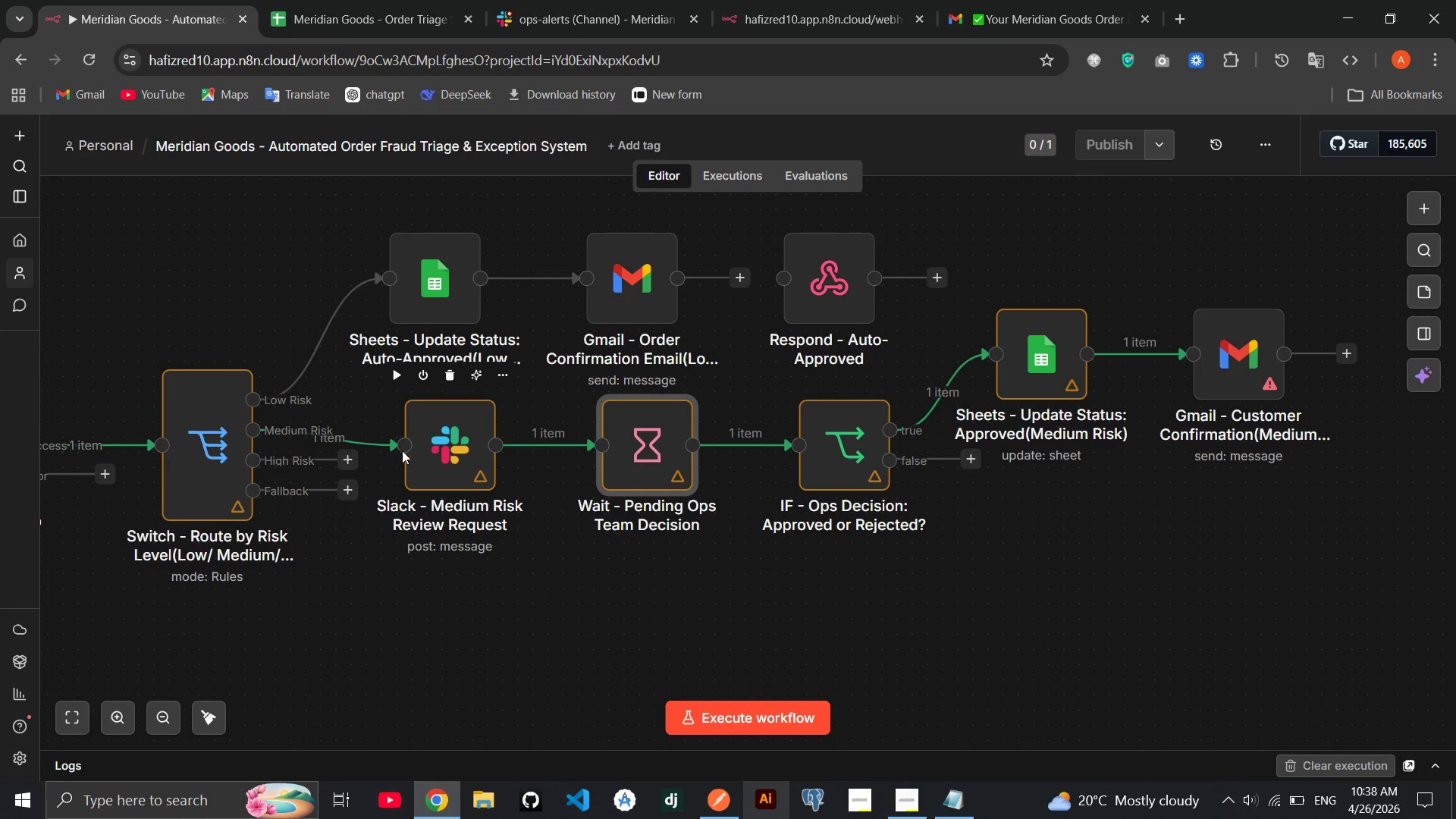 
double_click([444, 442])
 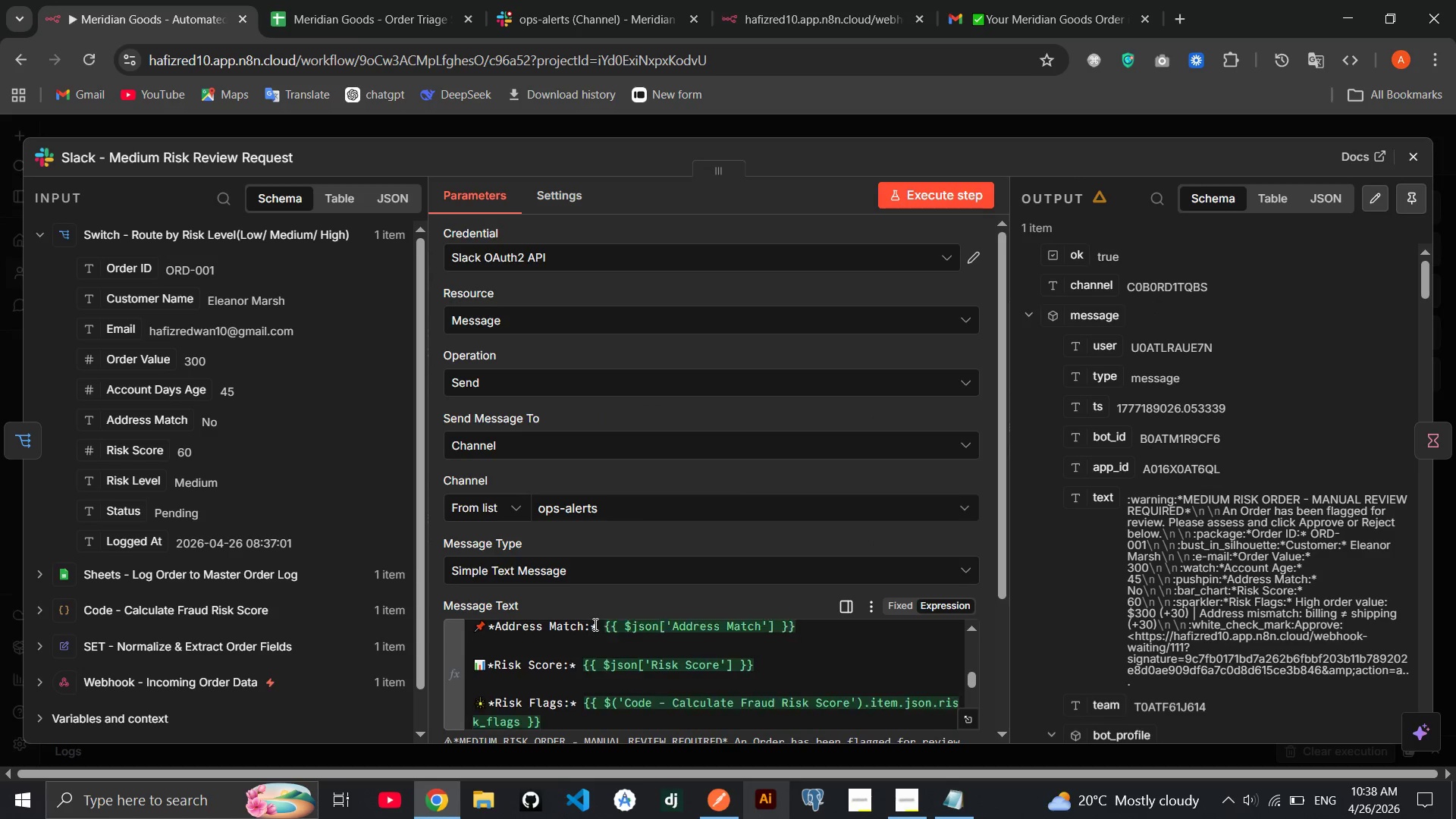 
left_click([972, 711])
 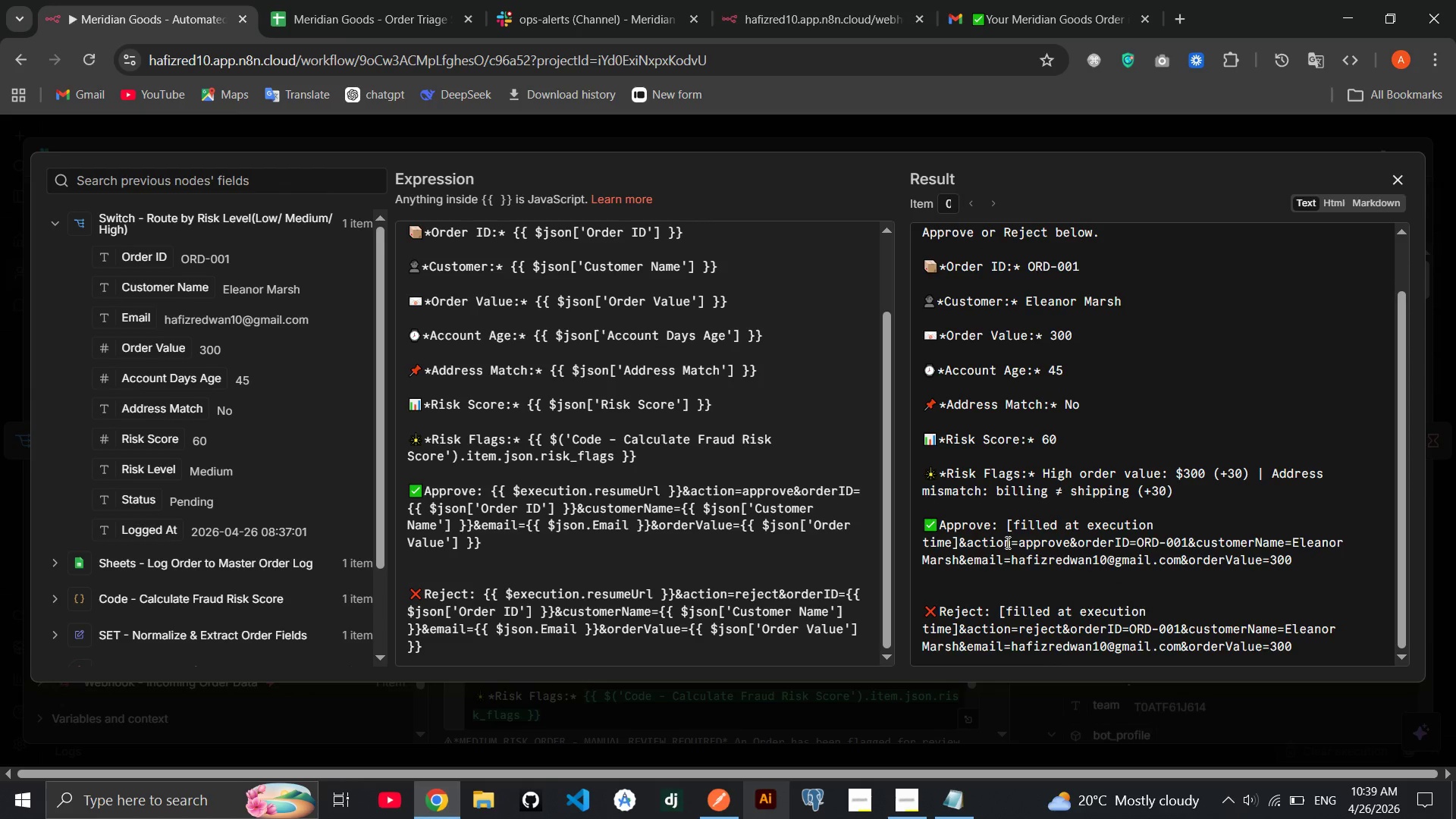 
wait(51.84)
 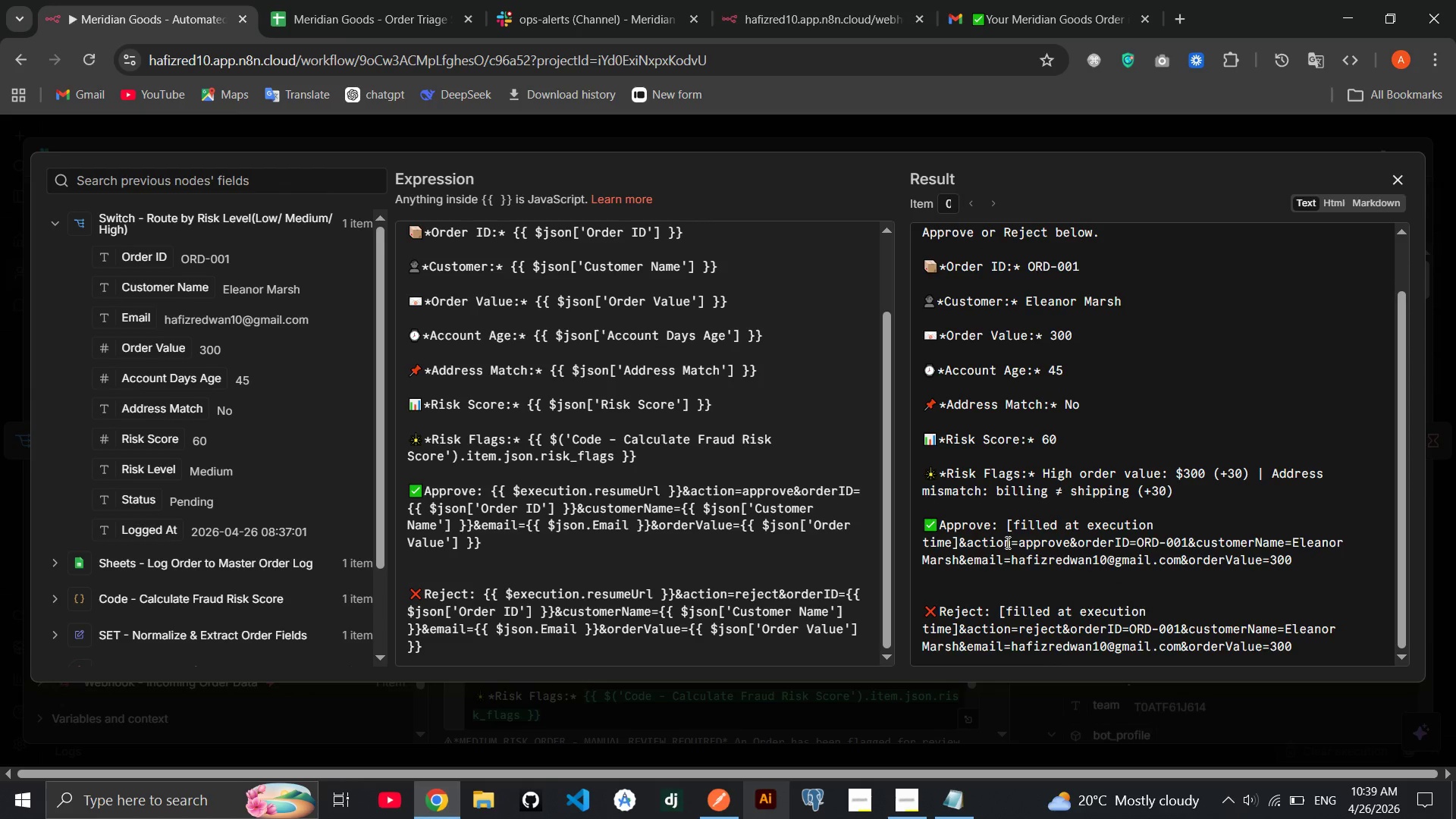 
left_click([1398, 179])
 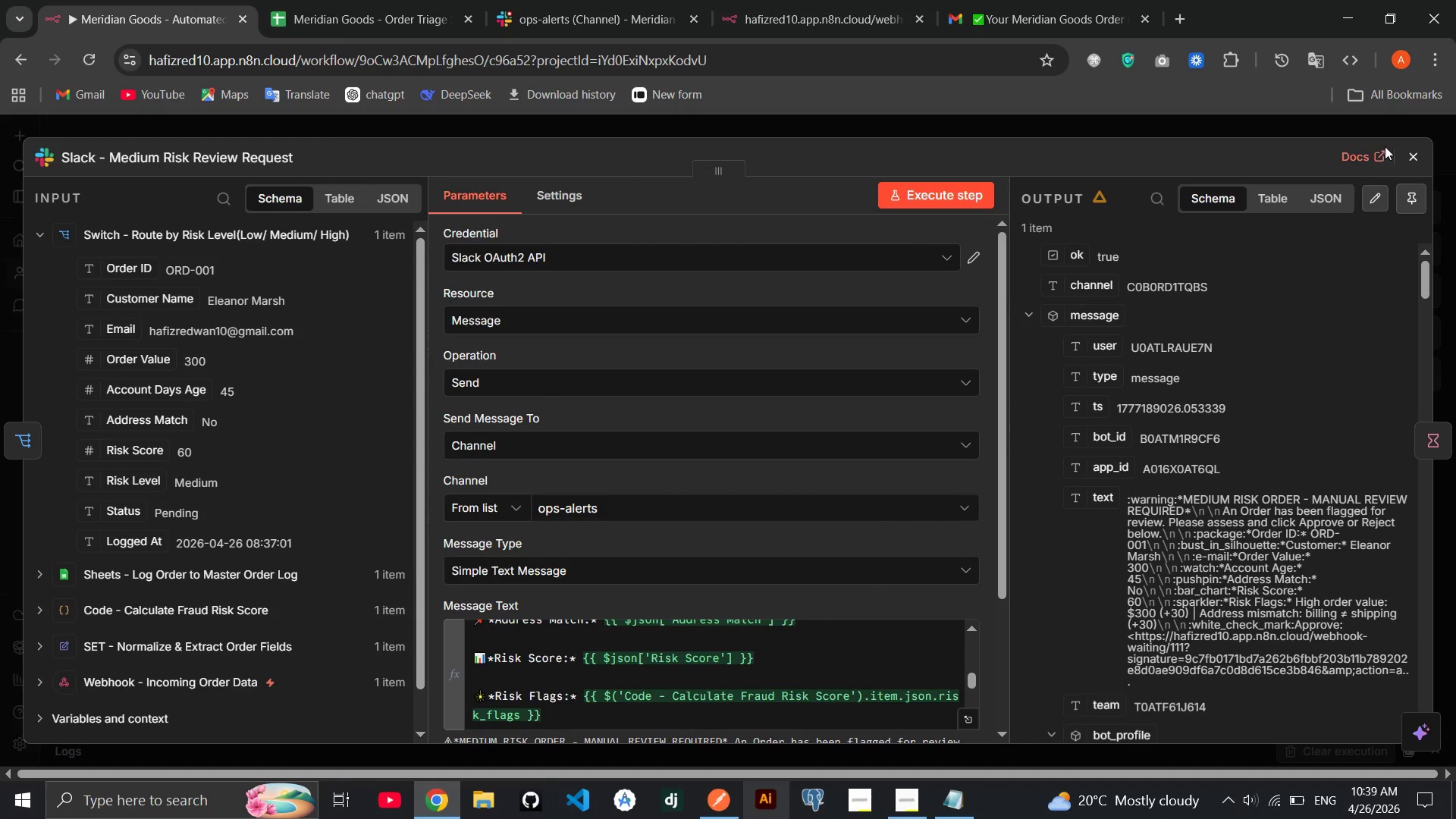 
left_click([1408, 149])
 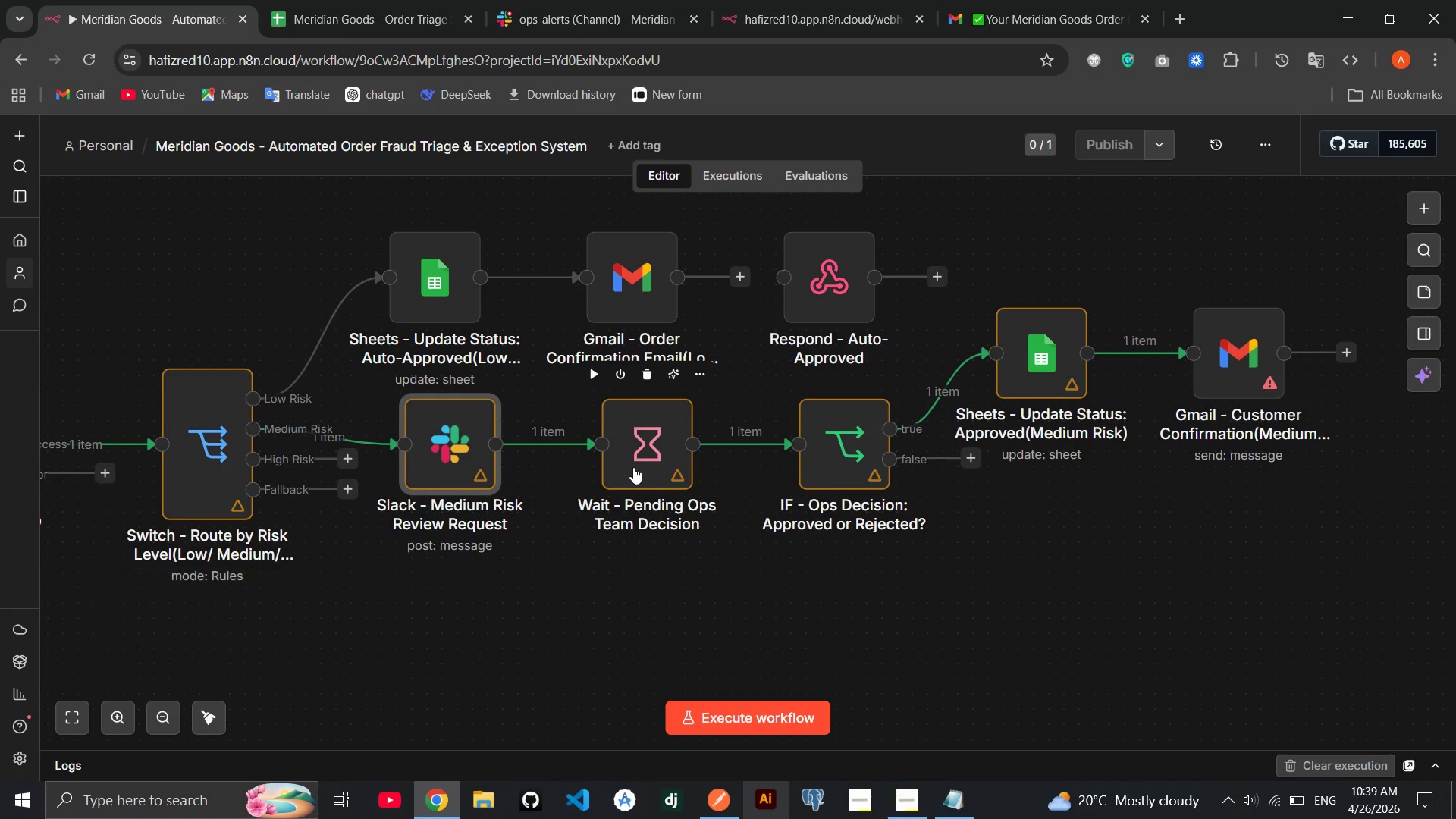 
double_click([617, 457])
 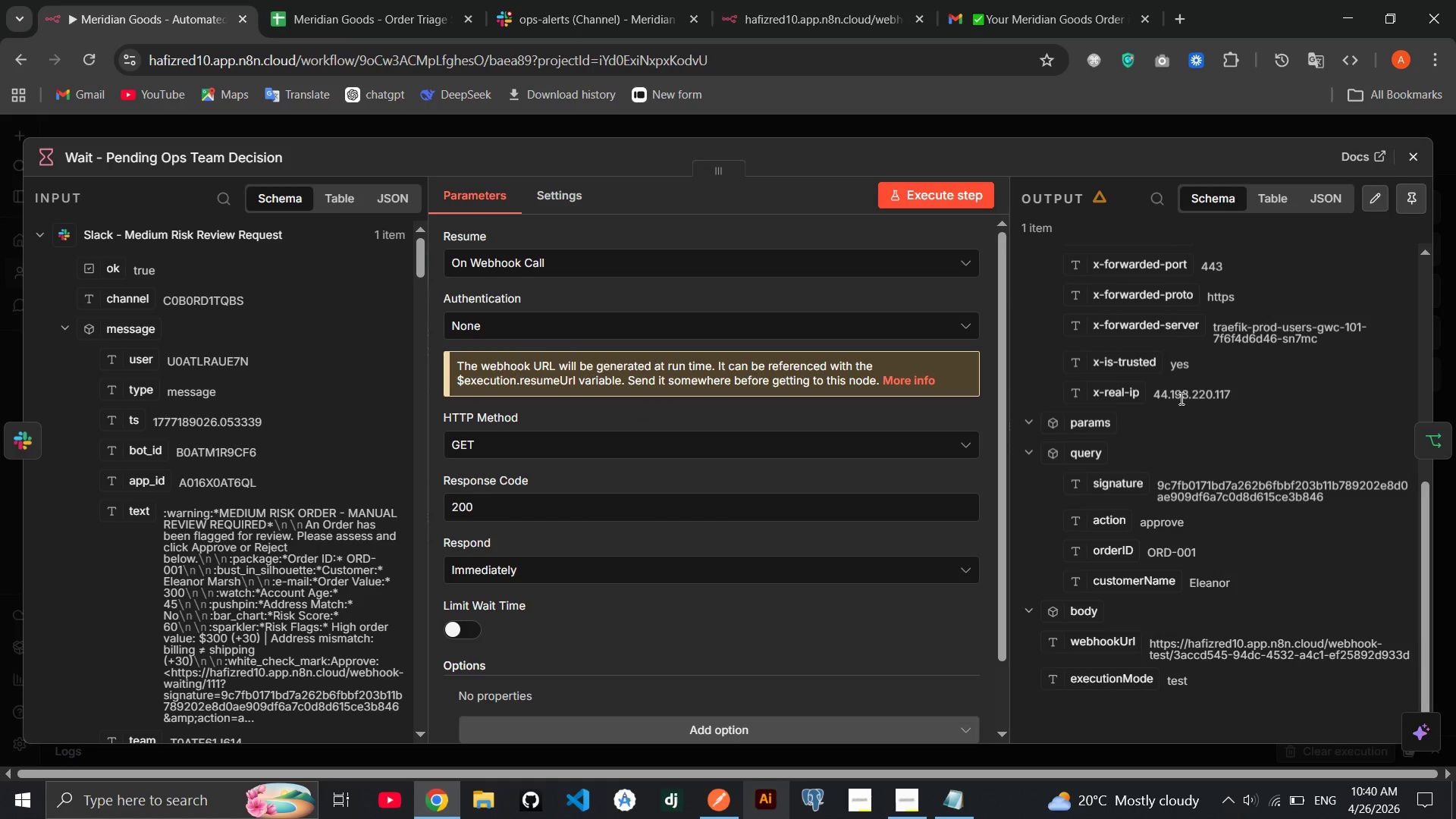 
wait(7.22)
 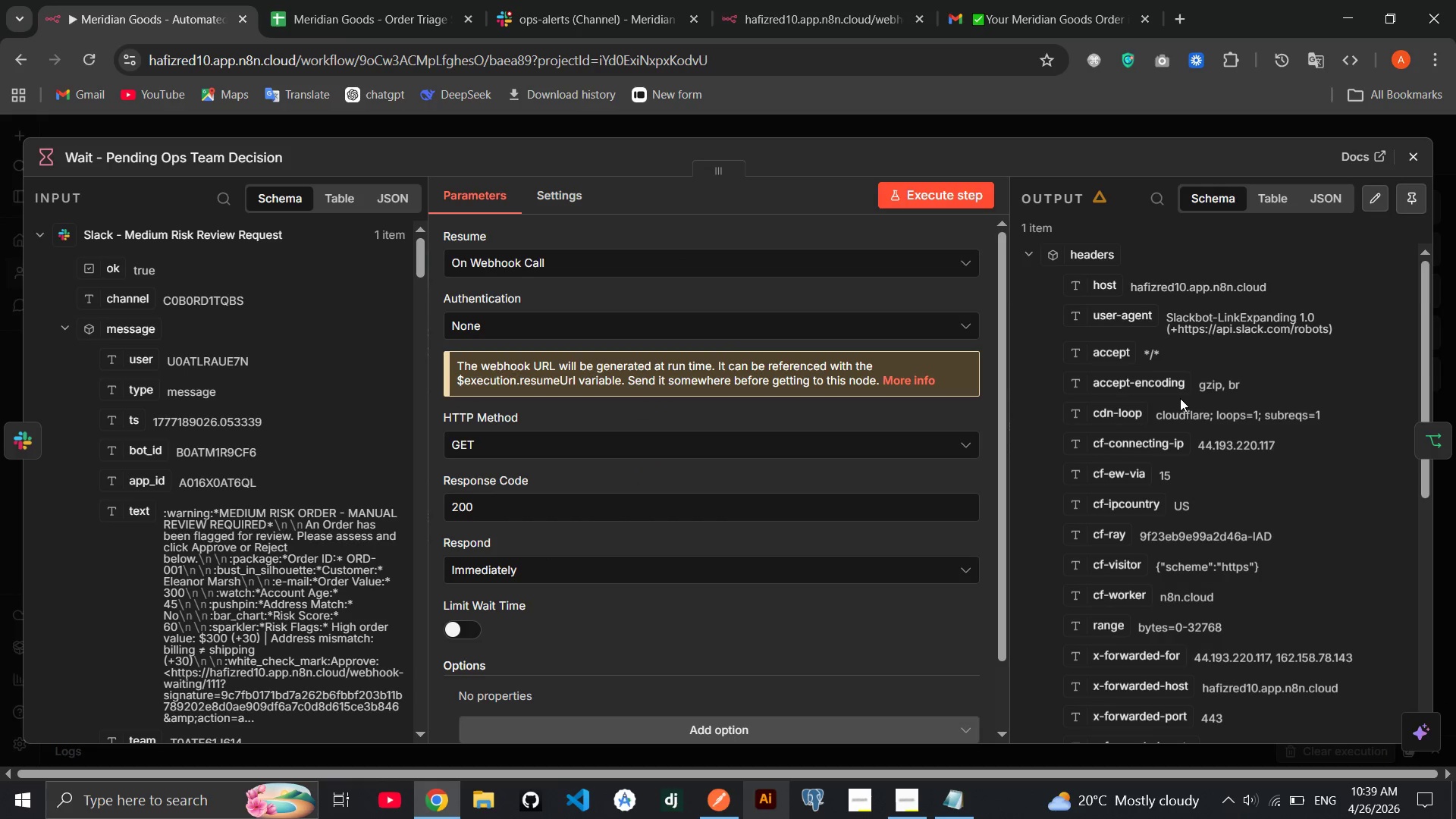 
left_click([1110, 419])
 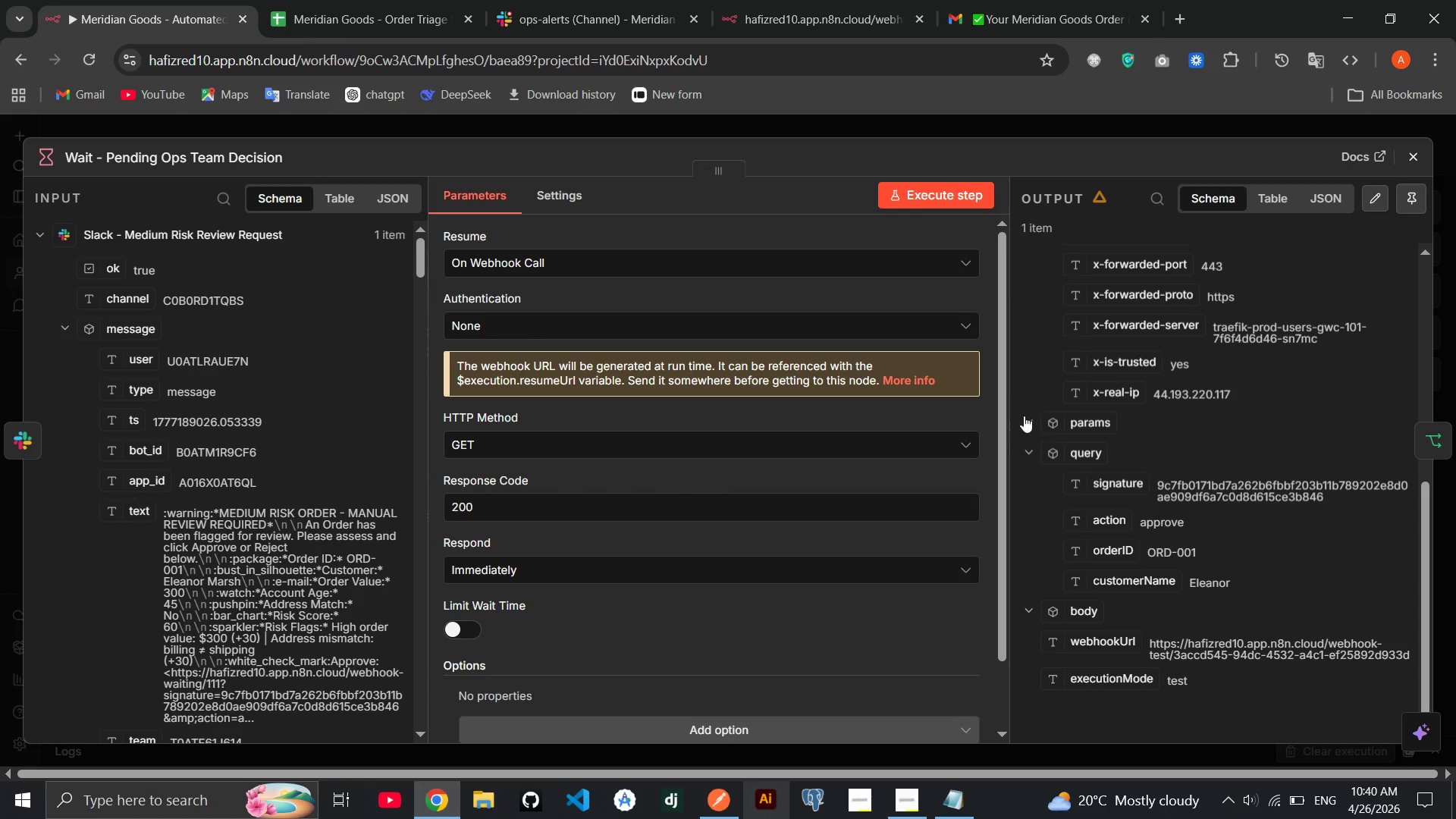 
left_click([1029, 419])
 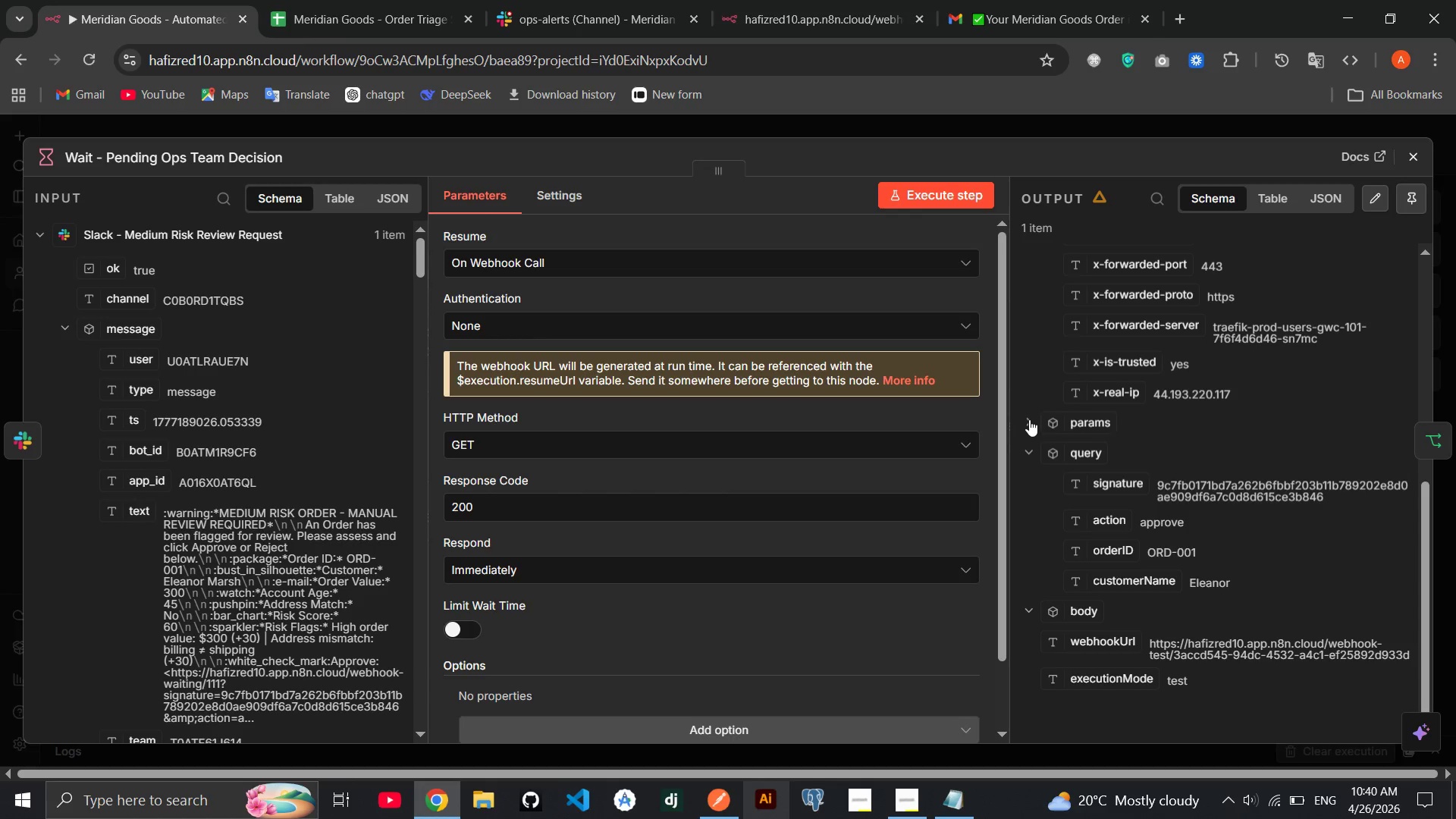 
left_click([1029, 419])
 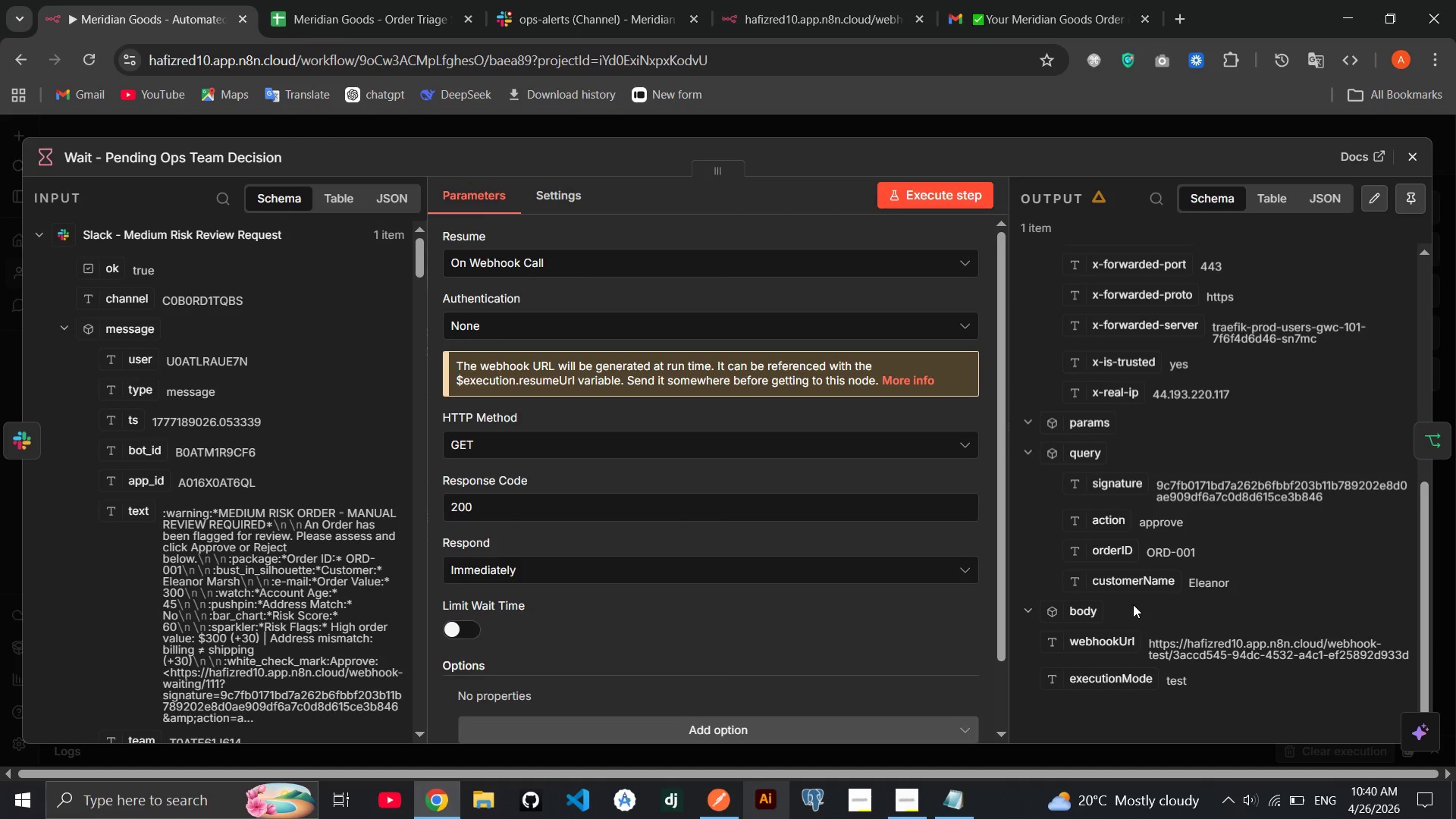 
wait(11.38)
 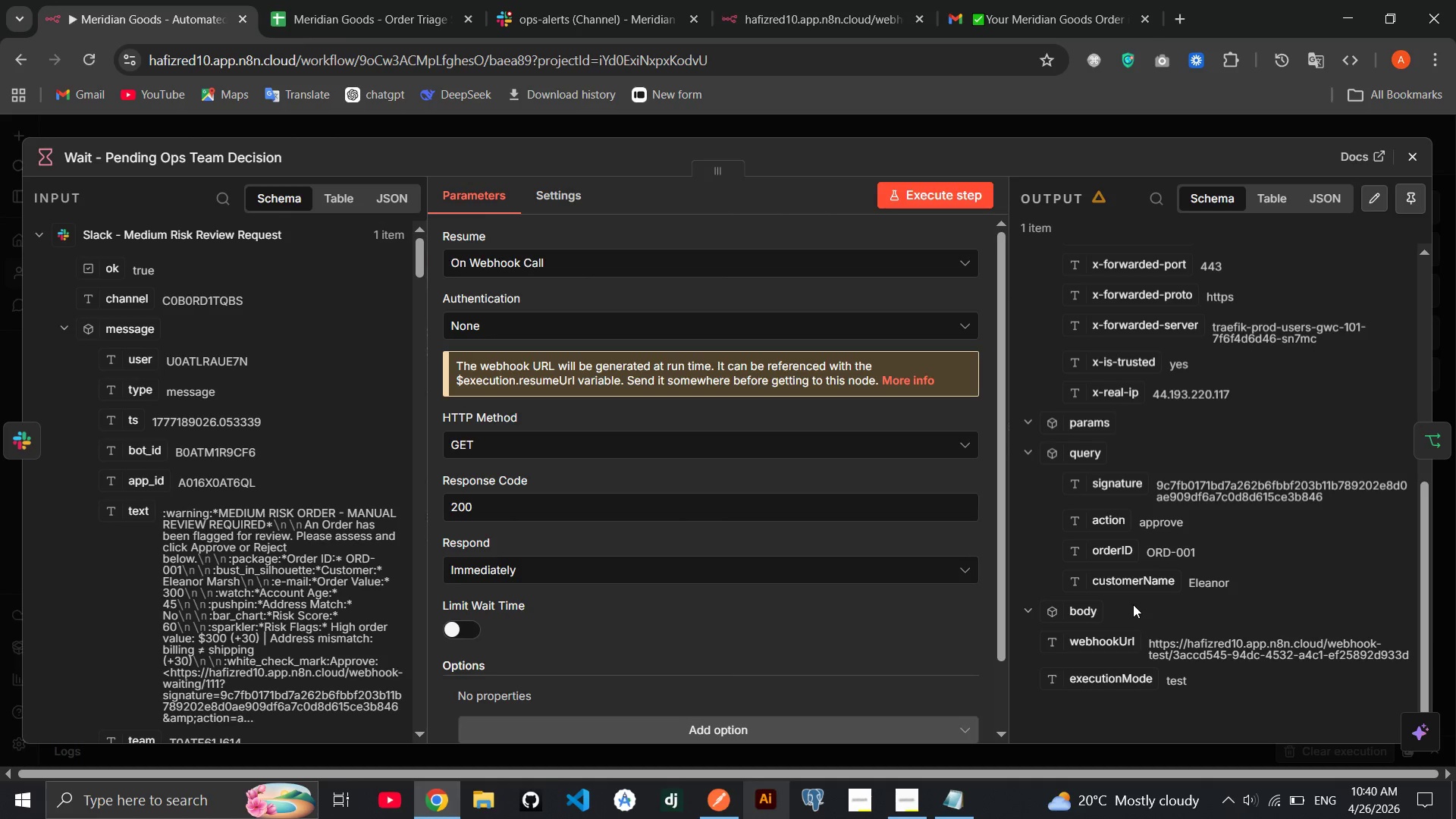 
left_click([1414, 152])
 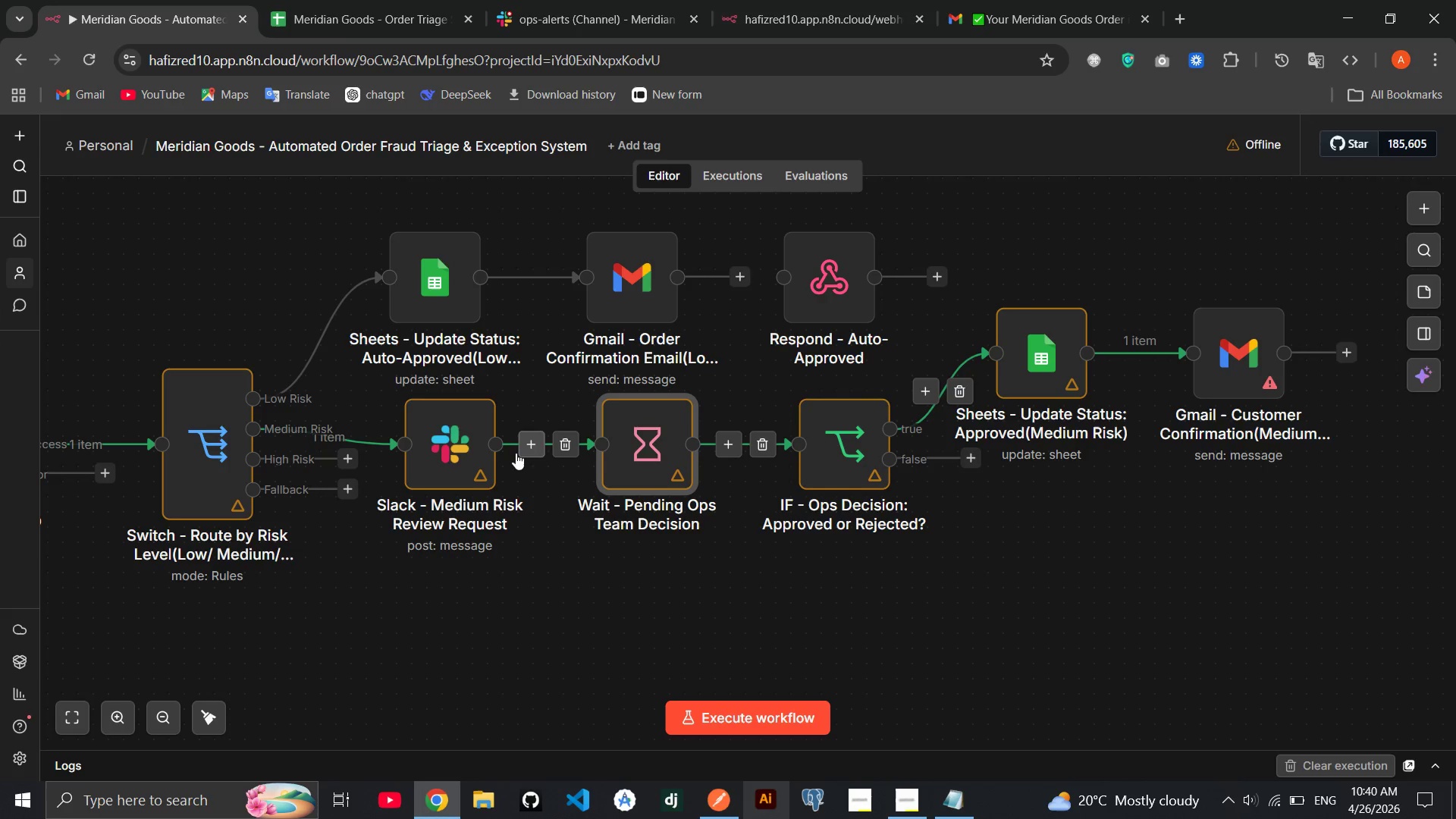 
double_click([457, 433])
 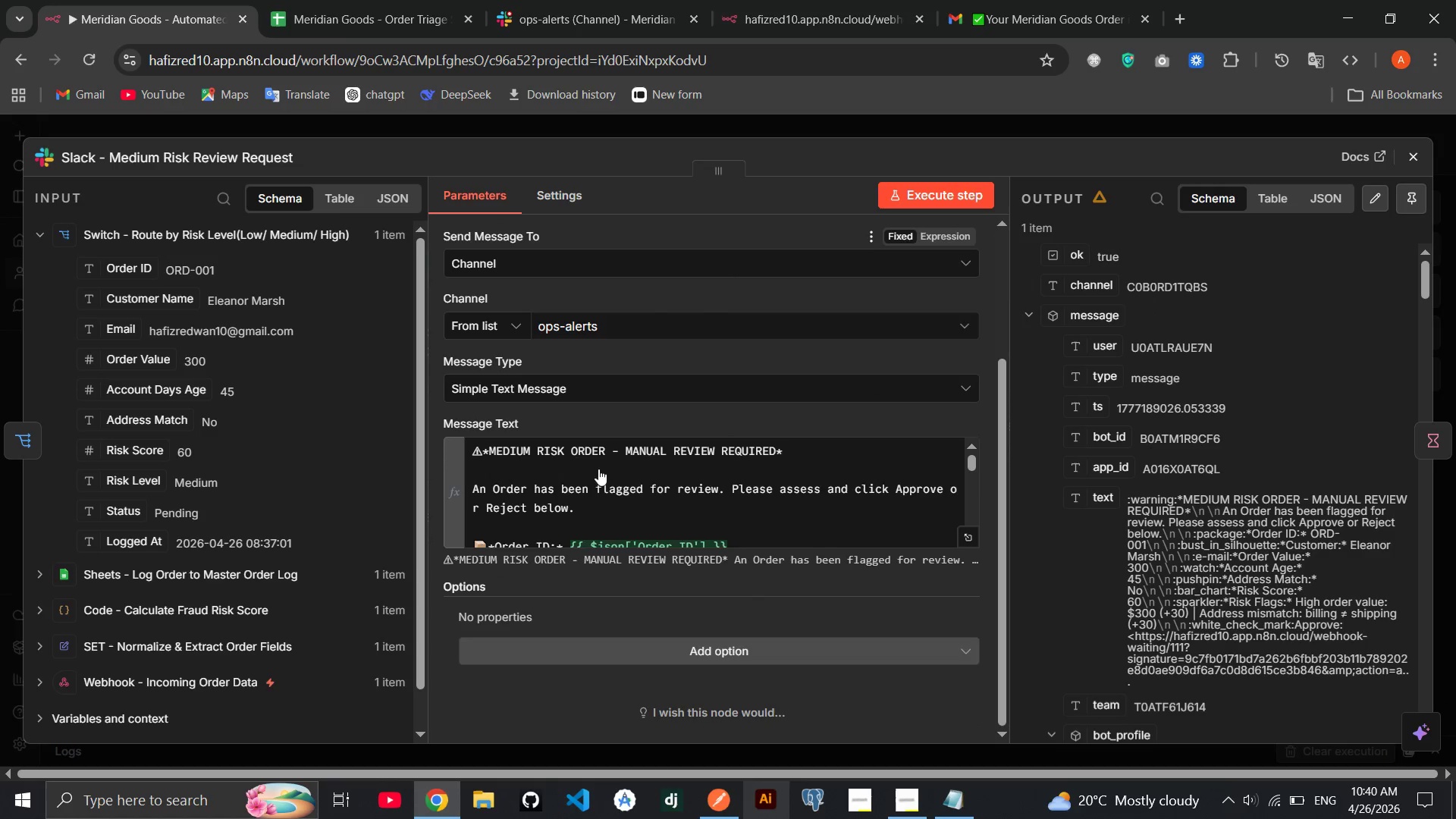 
left_click([970, 537])
 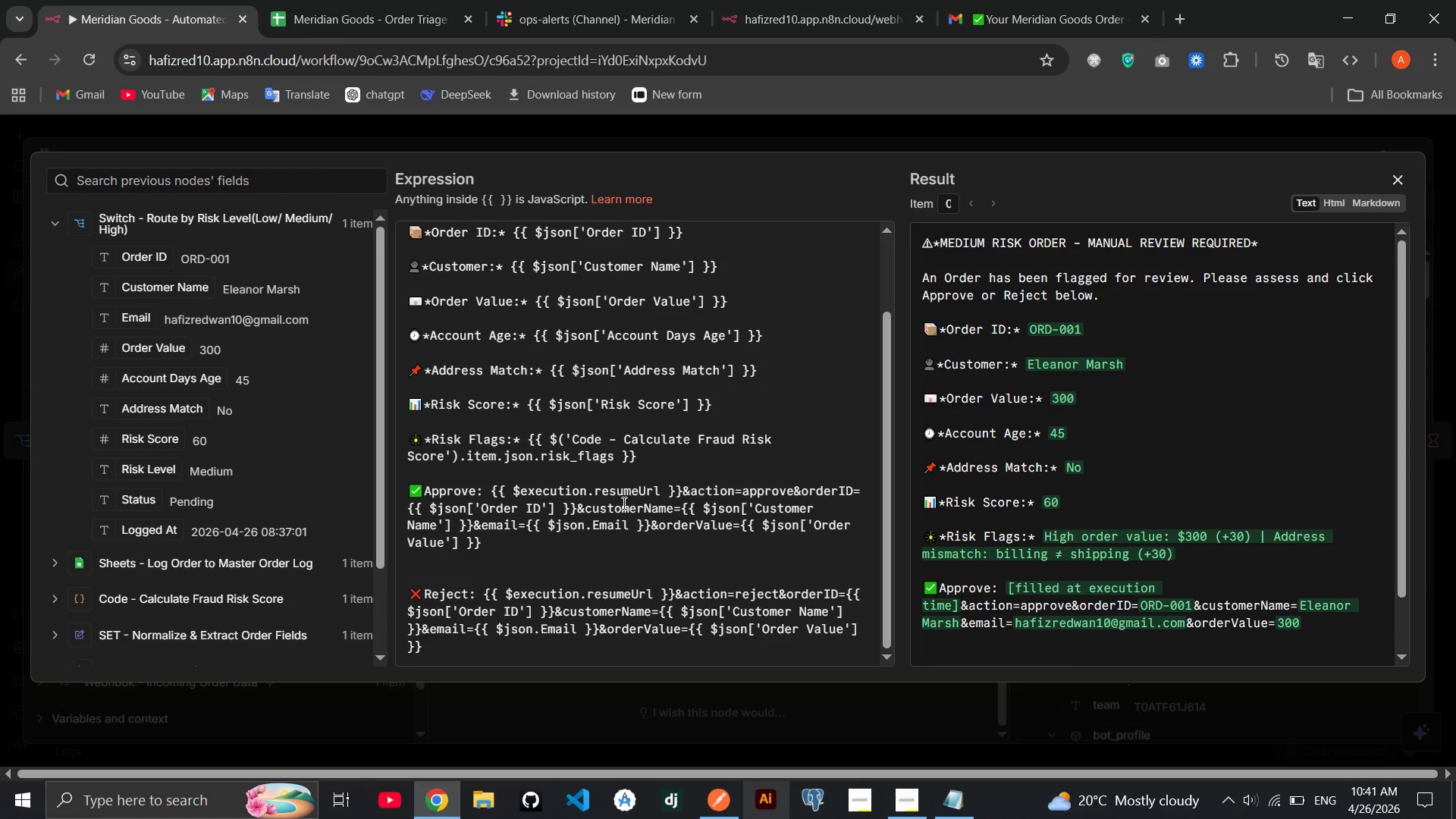 
wait(68.72)
 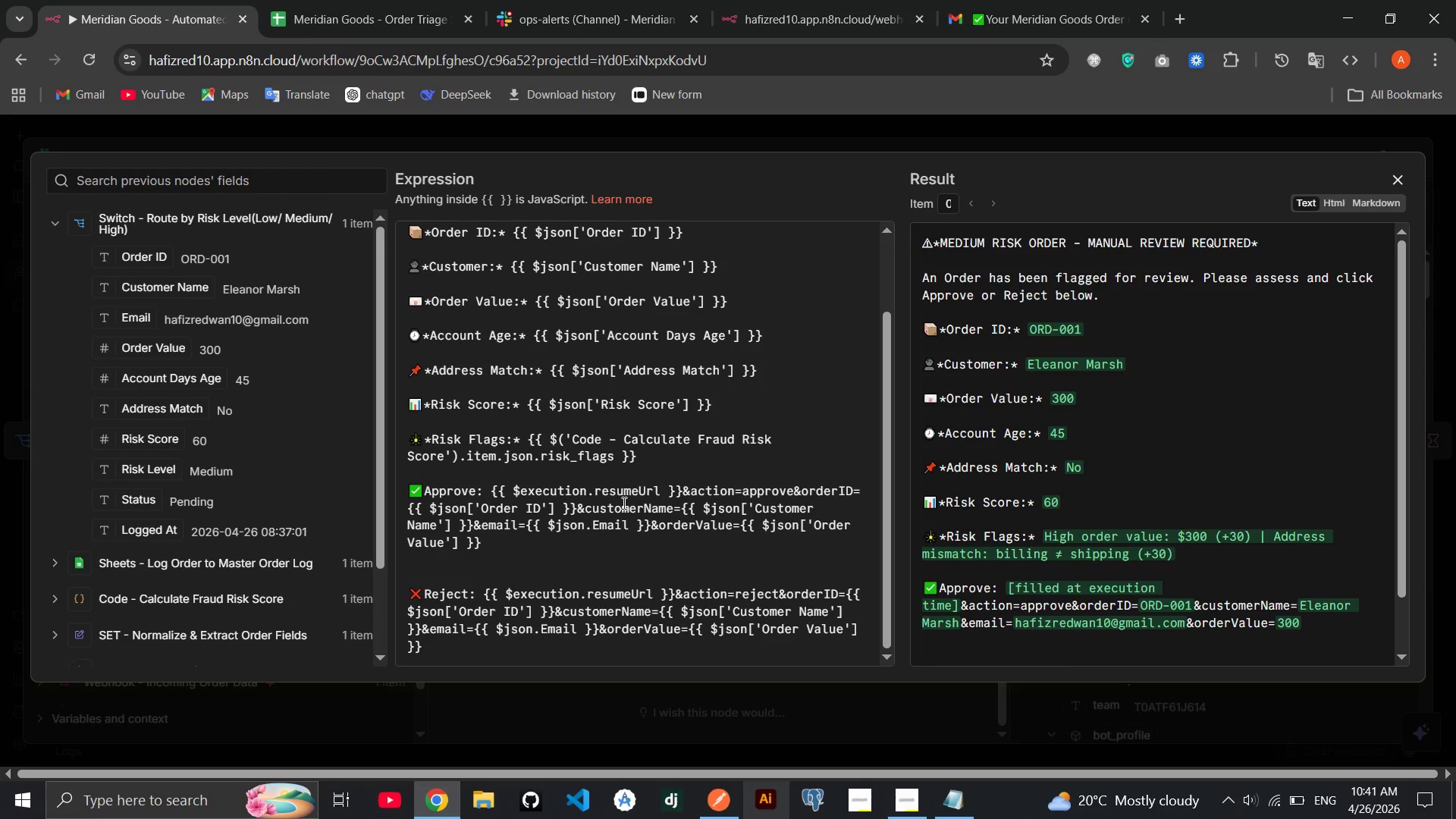 
left_click([1402, 177])
 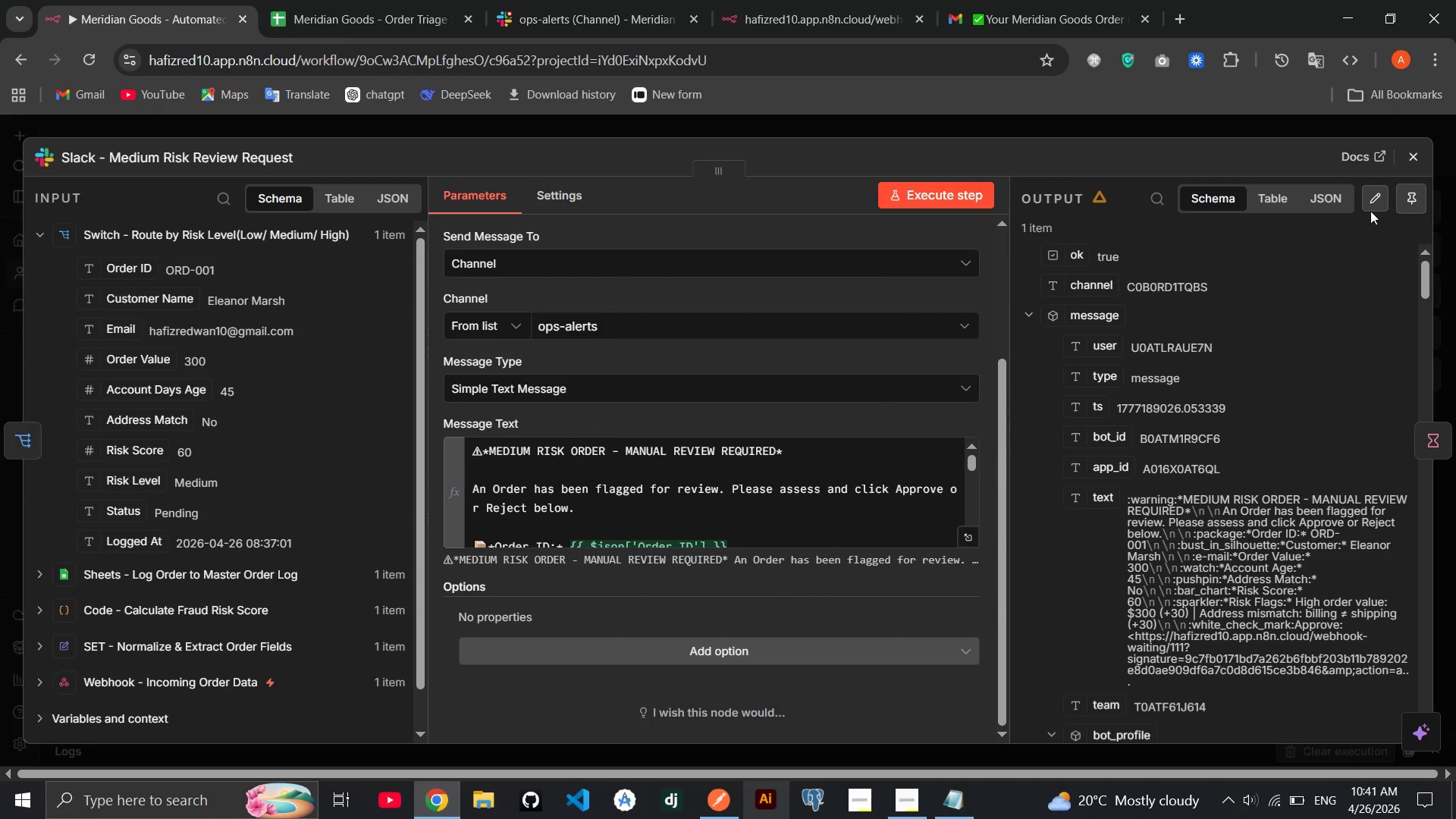 
left_click([1404, 169])
 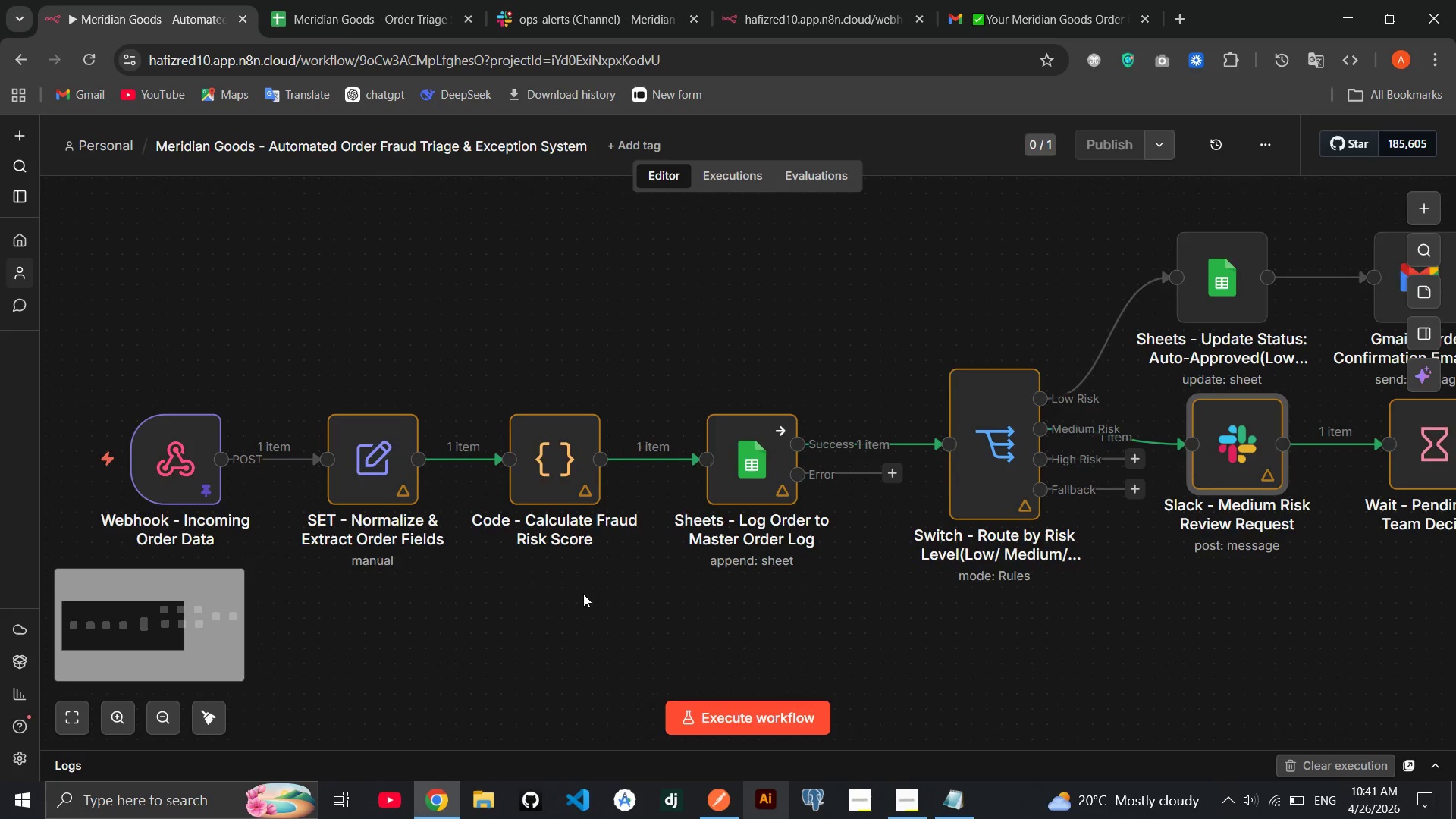 
wait(5.8)
 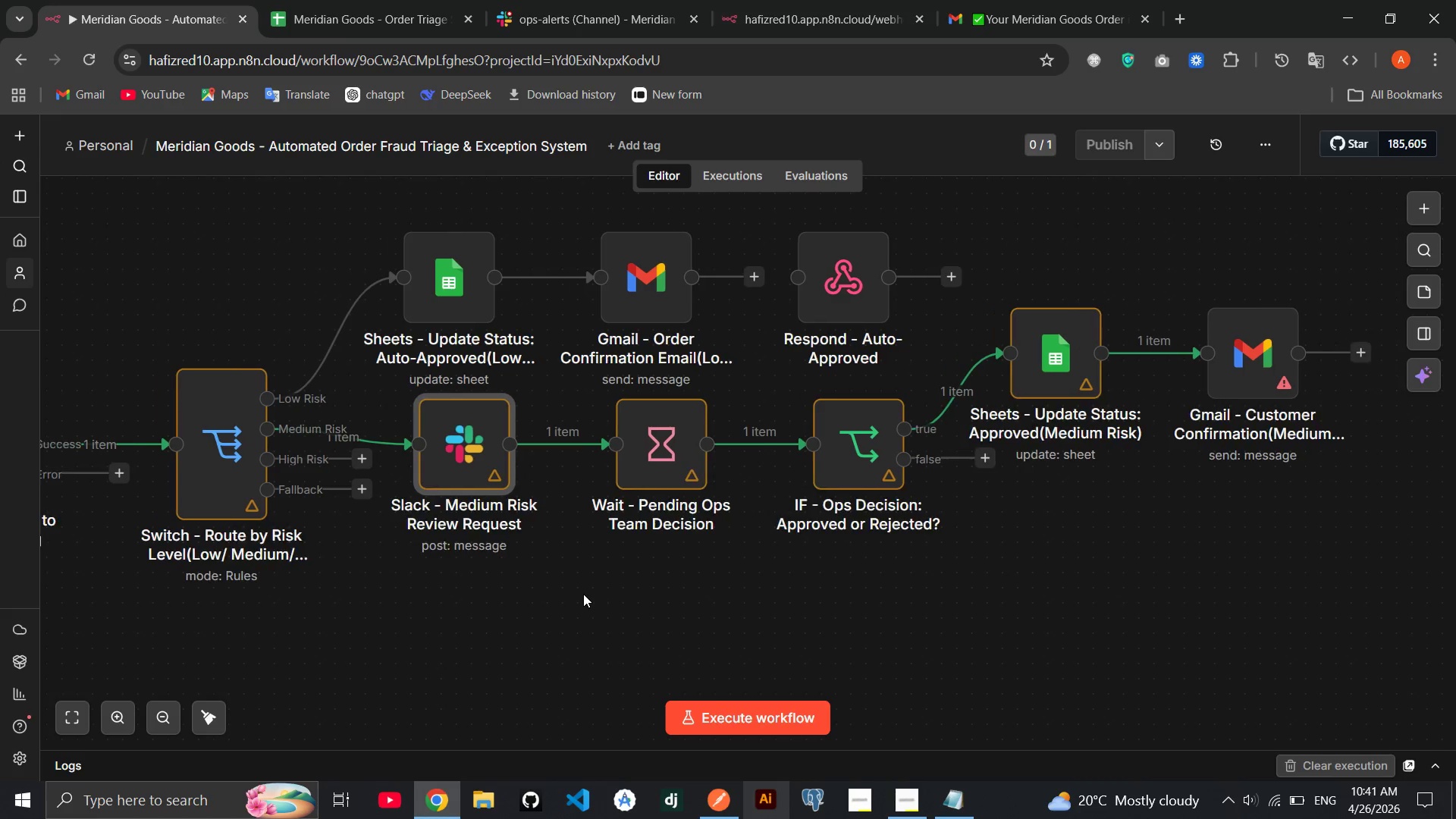 
left_click([732, 717])
 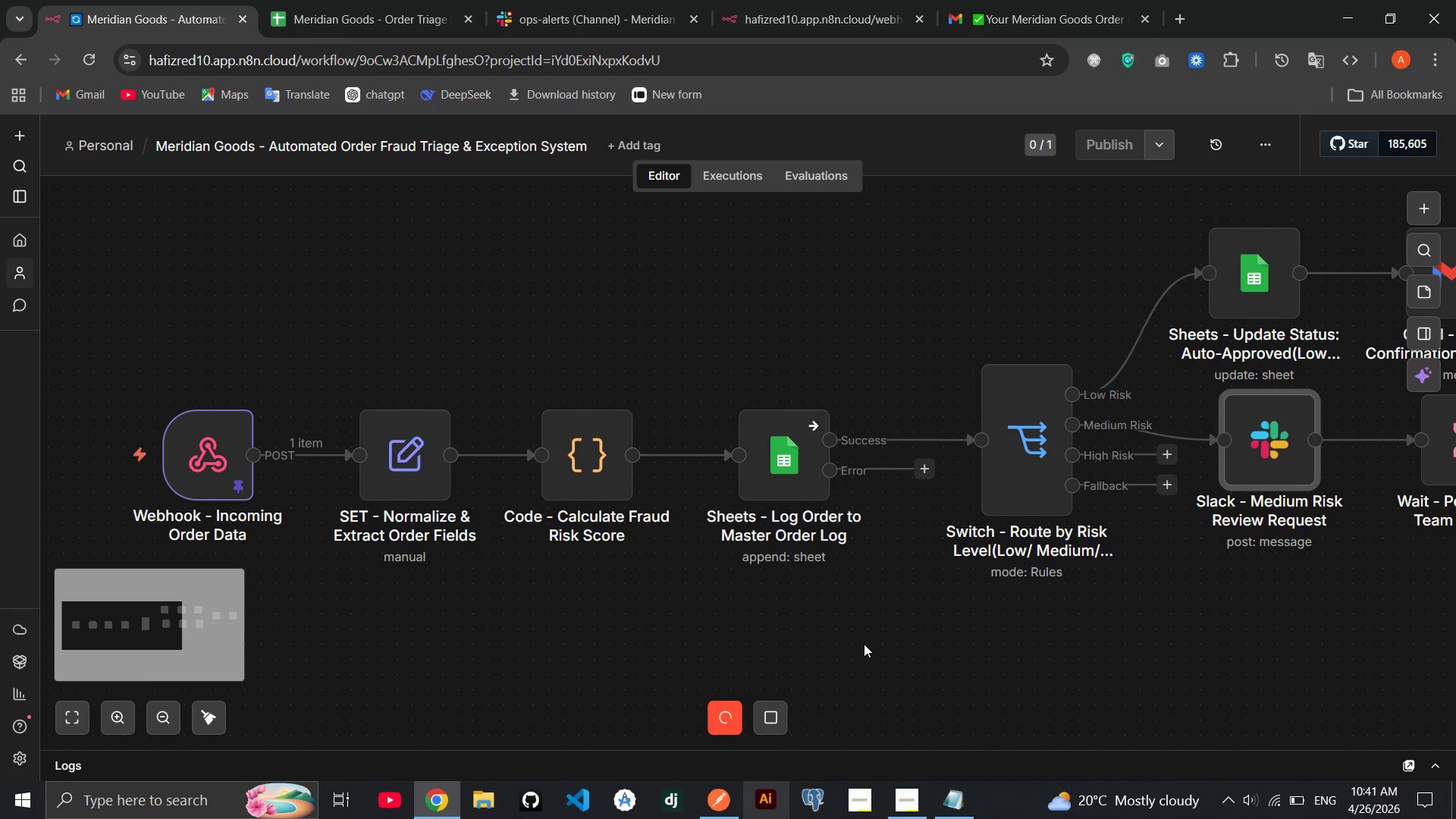 
wait(14.91)
 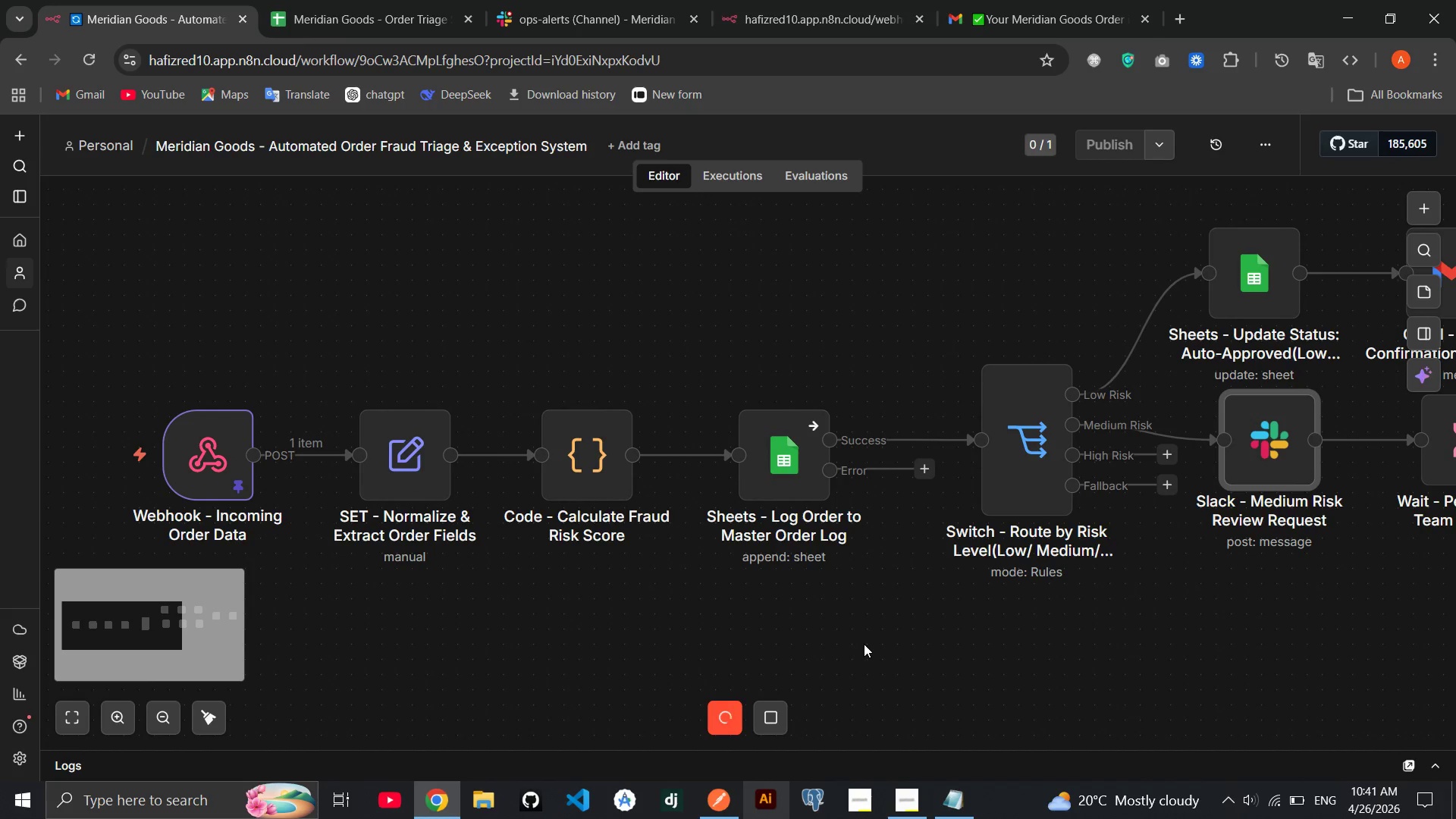 
left_click([918, 807])